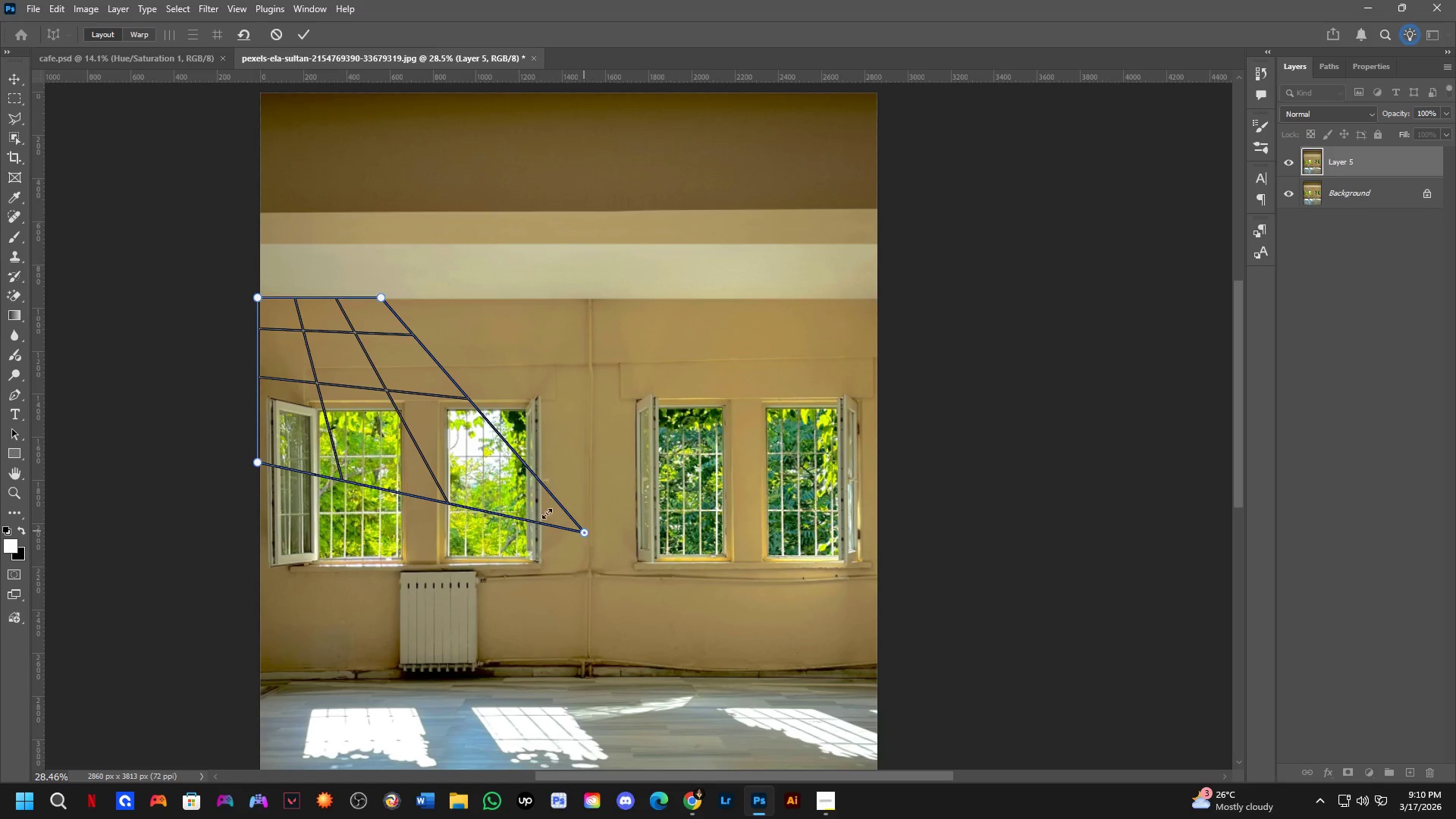 
key(Control+ControlLeft)
 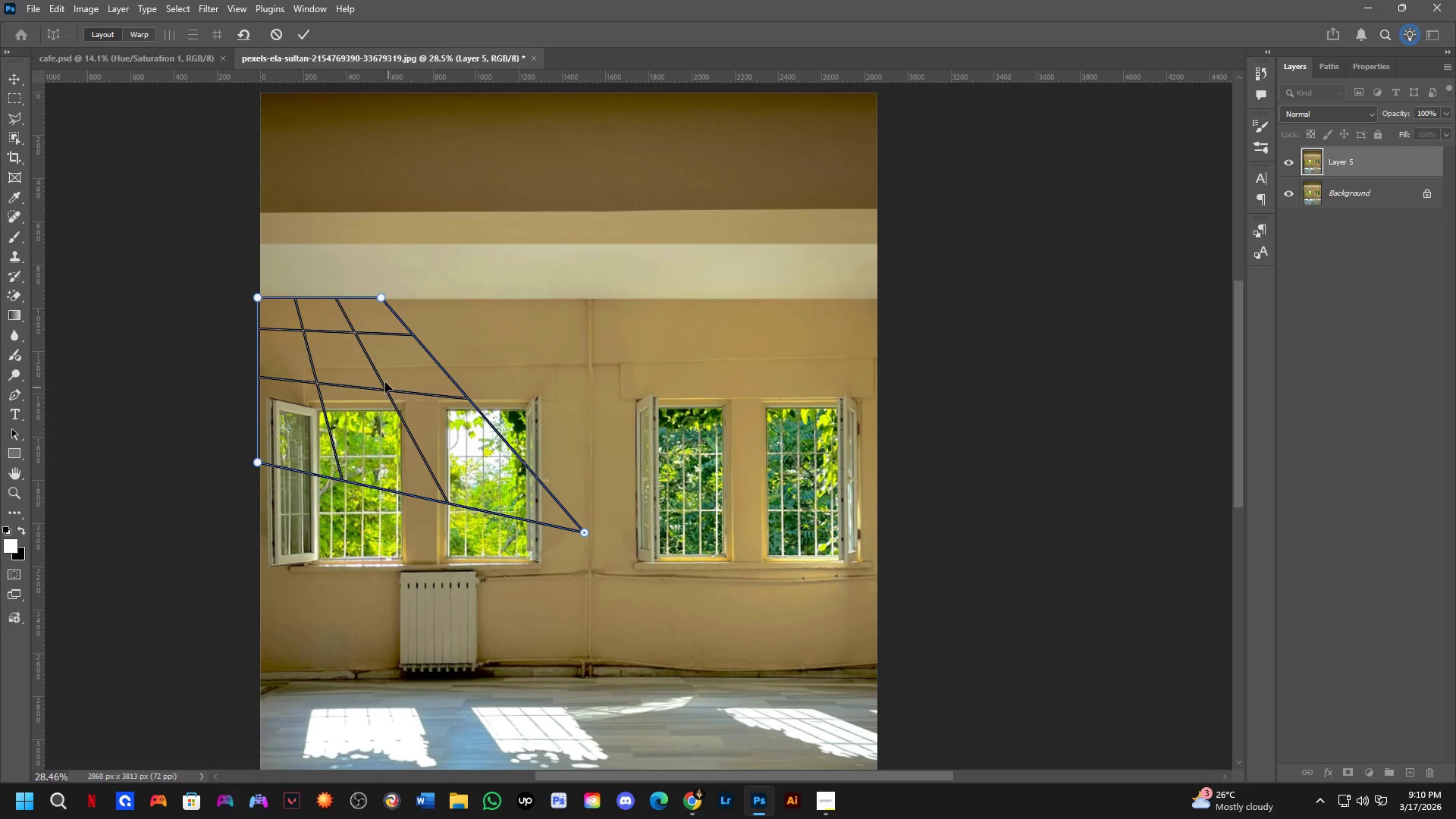 
key(Control+Z)
 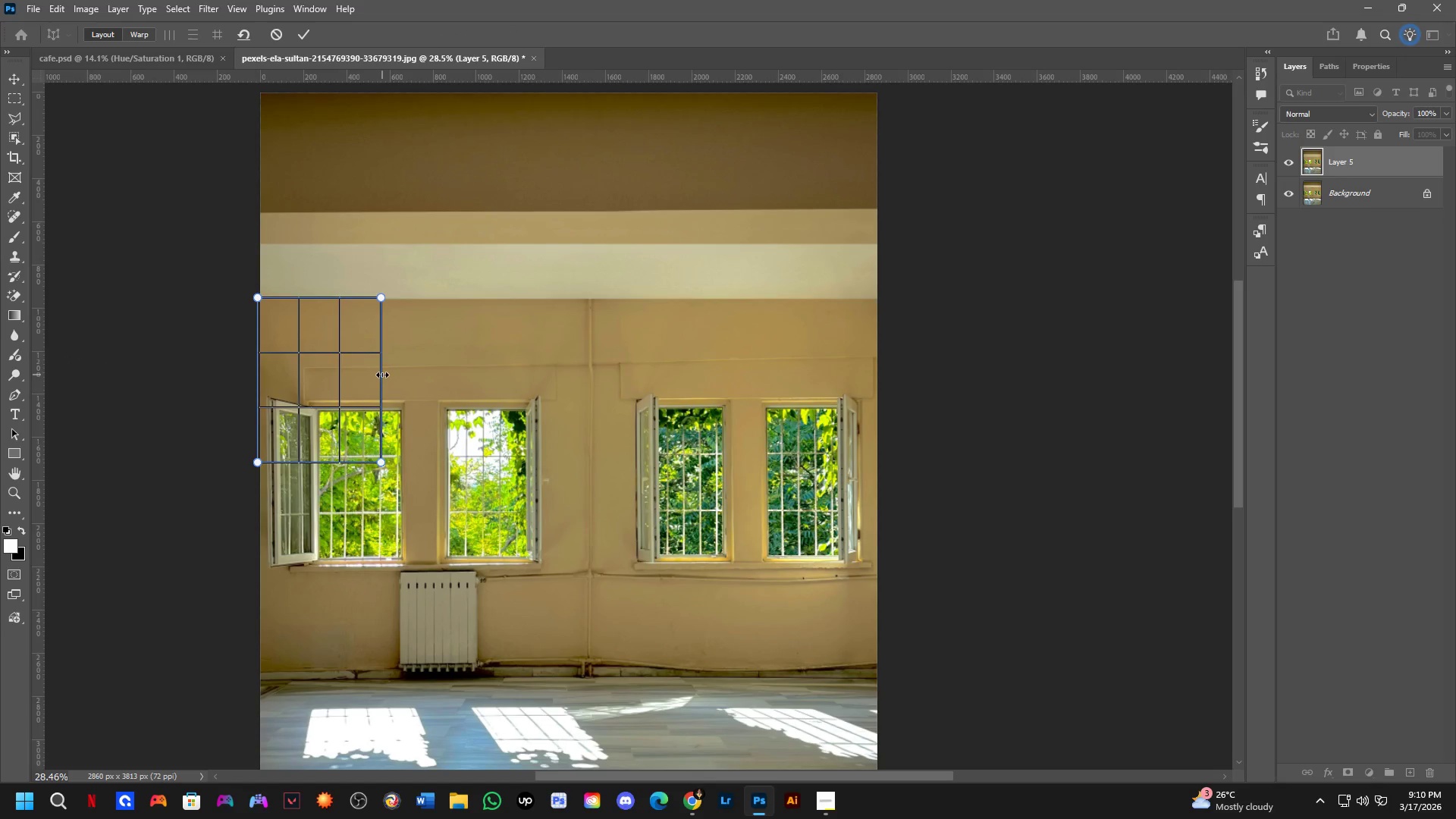 
left_click_drag(start_coordinate=[385, 377], to_coordinate=[875, 387])
 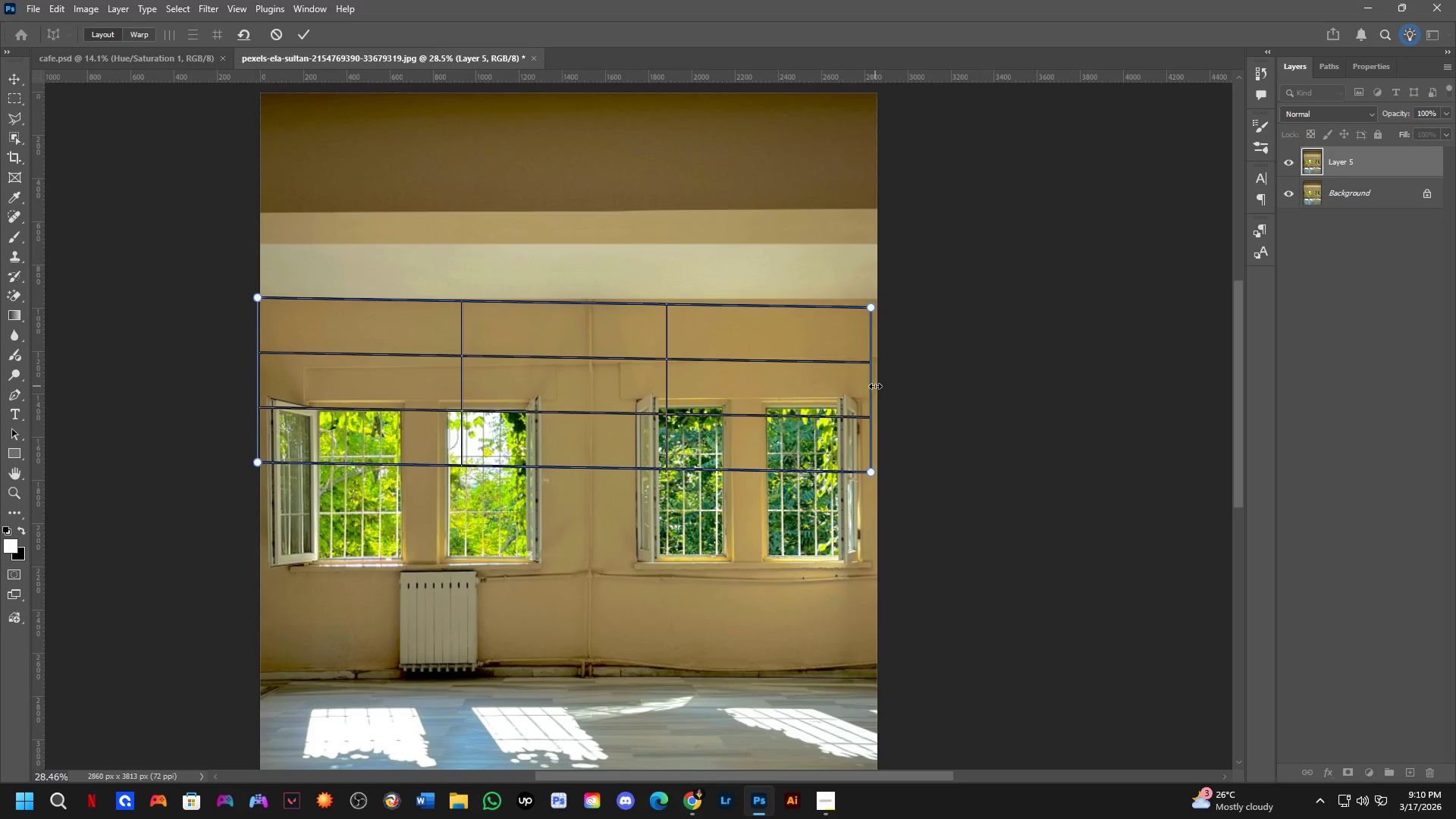 
hold_key(key=ShiftLeft, duration=1.52)
 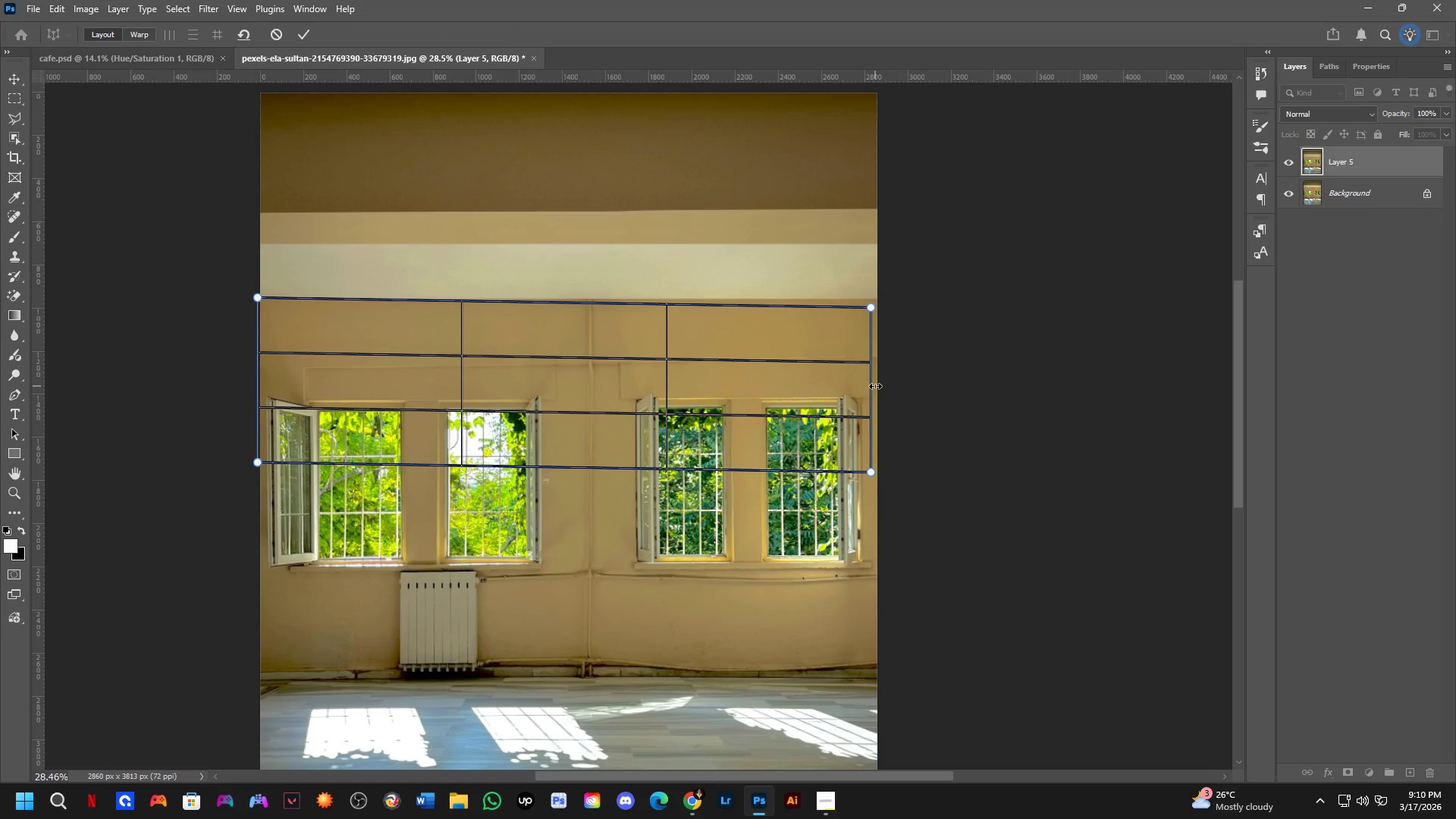 
key(Shift+ShiftLeft)
 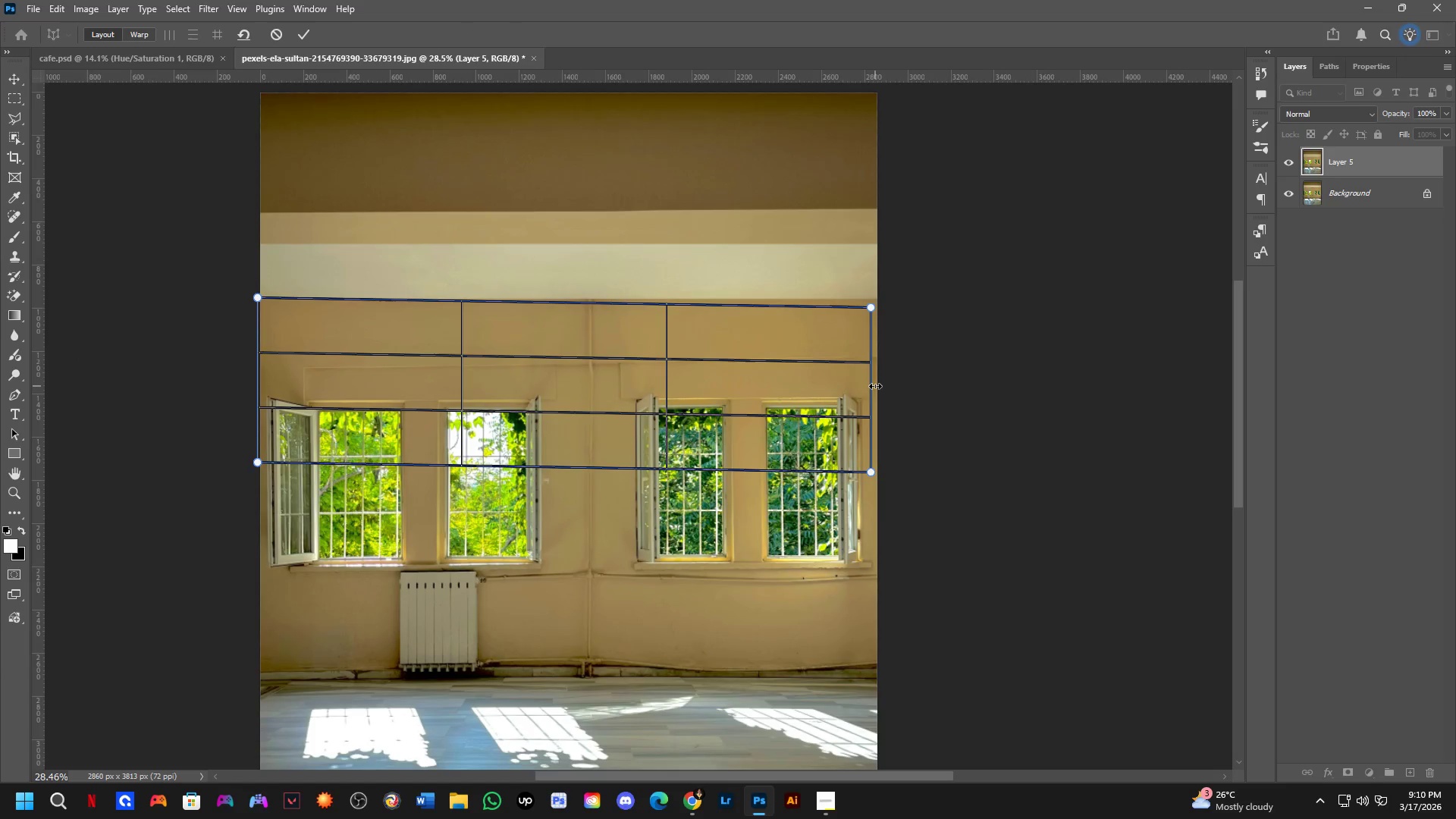 
key(Control+Z)
 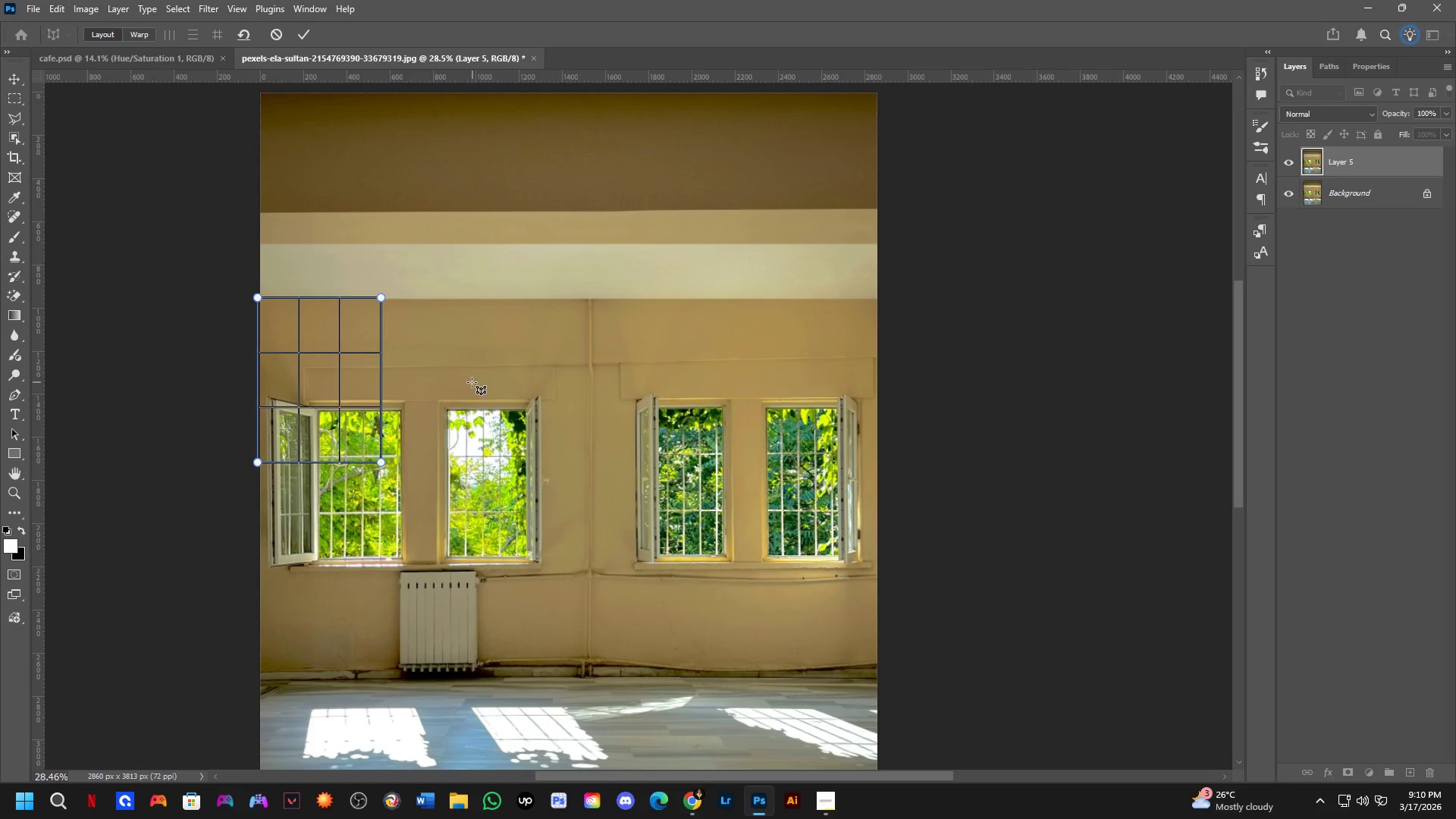 
hold_key(key=ShiftLeft, duration=1.5)
left_click_drag(start_coordinate=[381, 372], to_coordinate=[877, 356])
 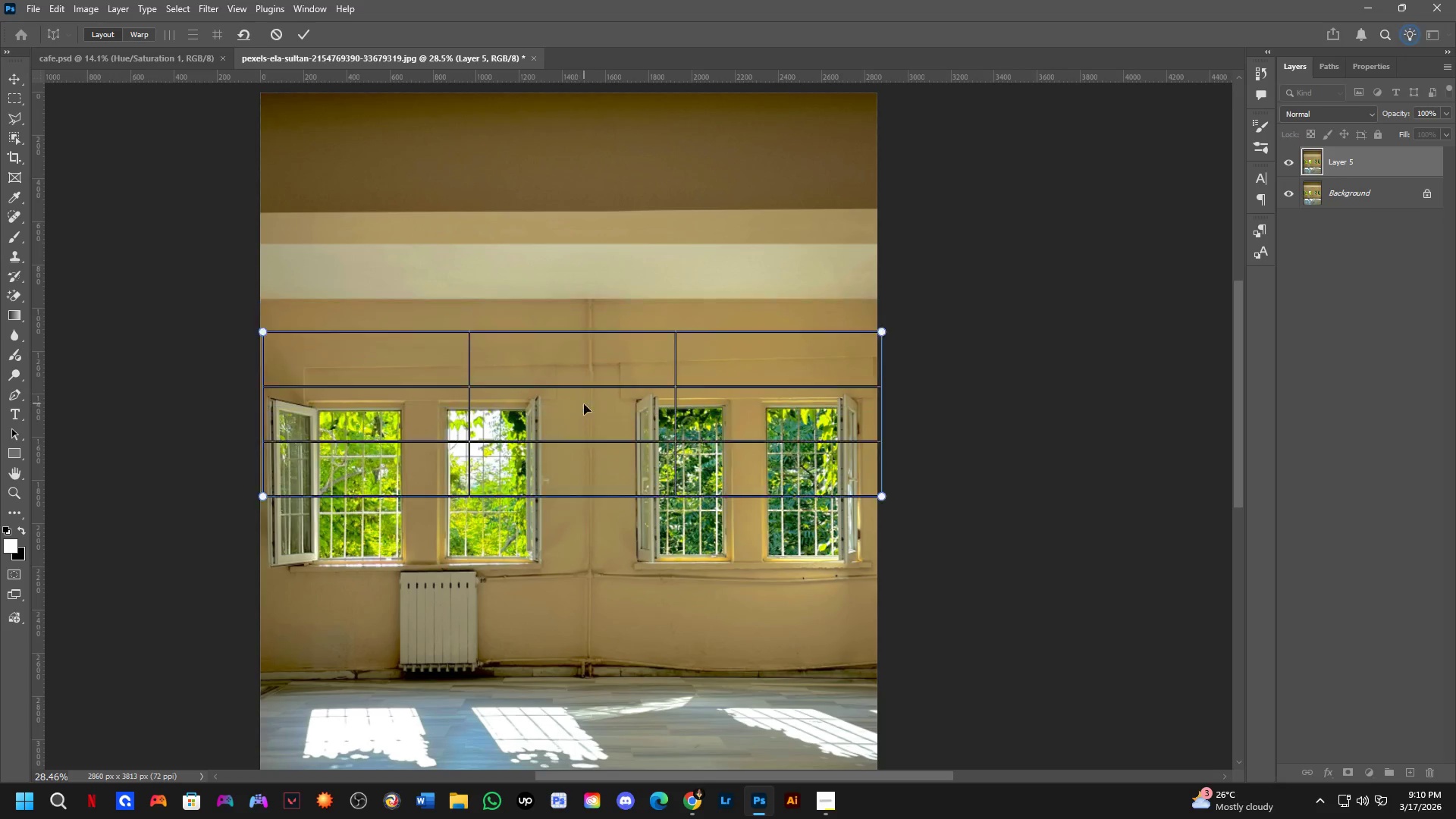 
hold_key(key=ShiftLeft, duration=0.75)
 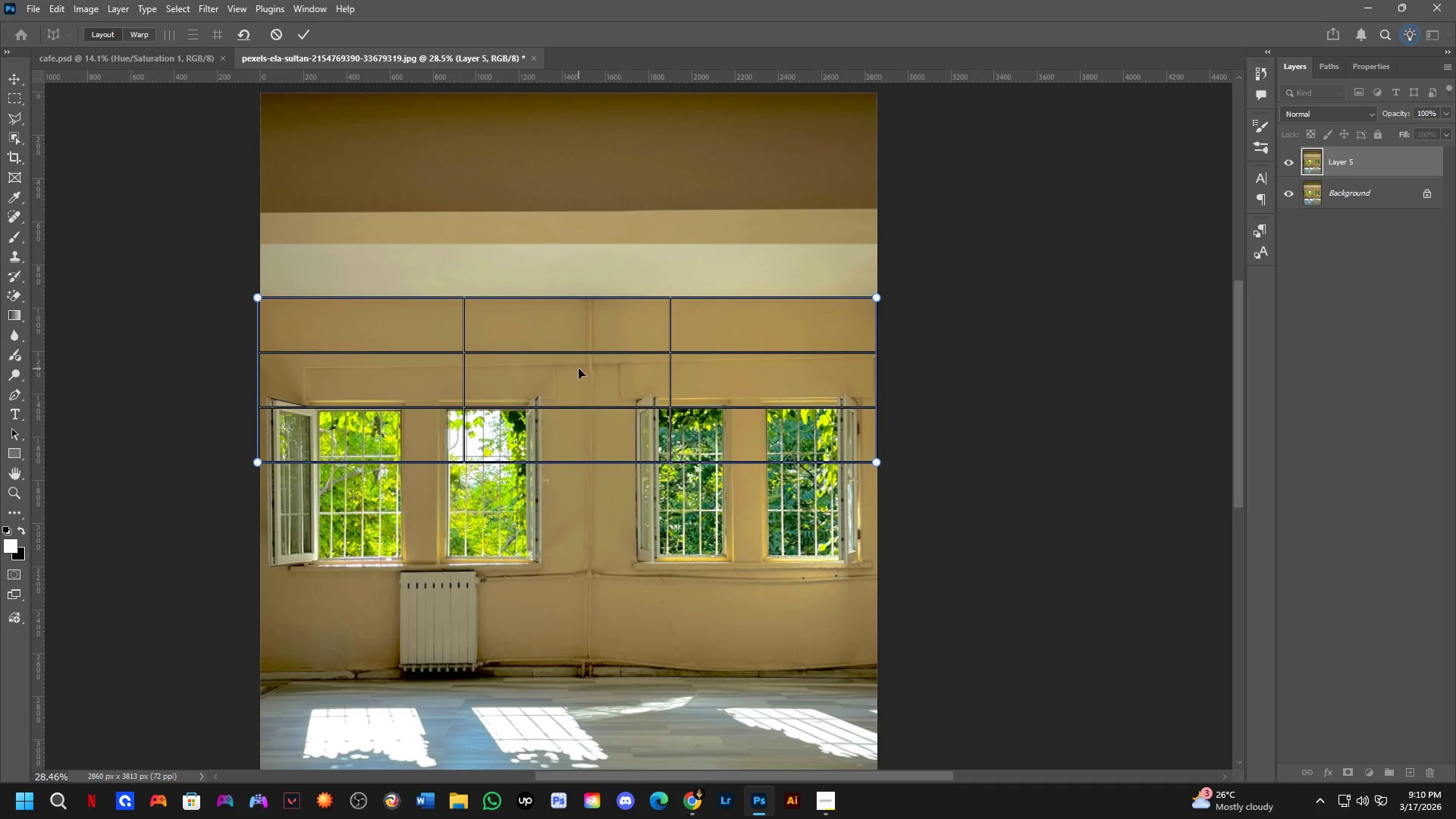 
left_click_drag(start_coordinate=[579, 369], to_coordinate=[581, 442])
 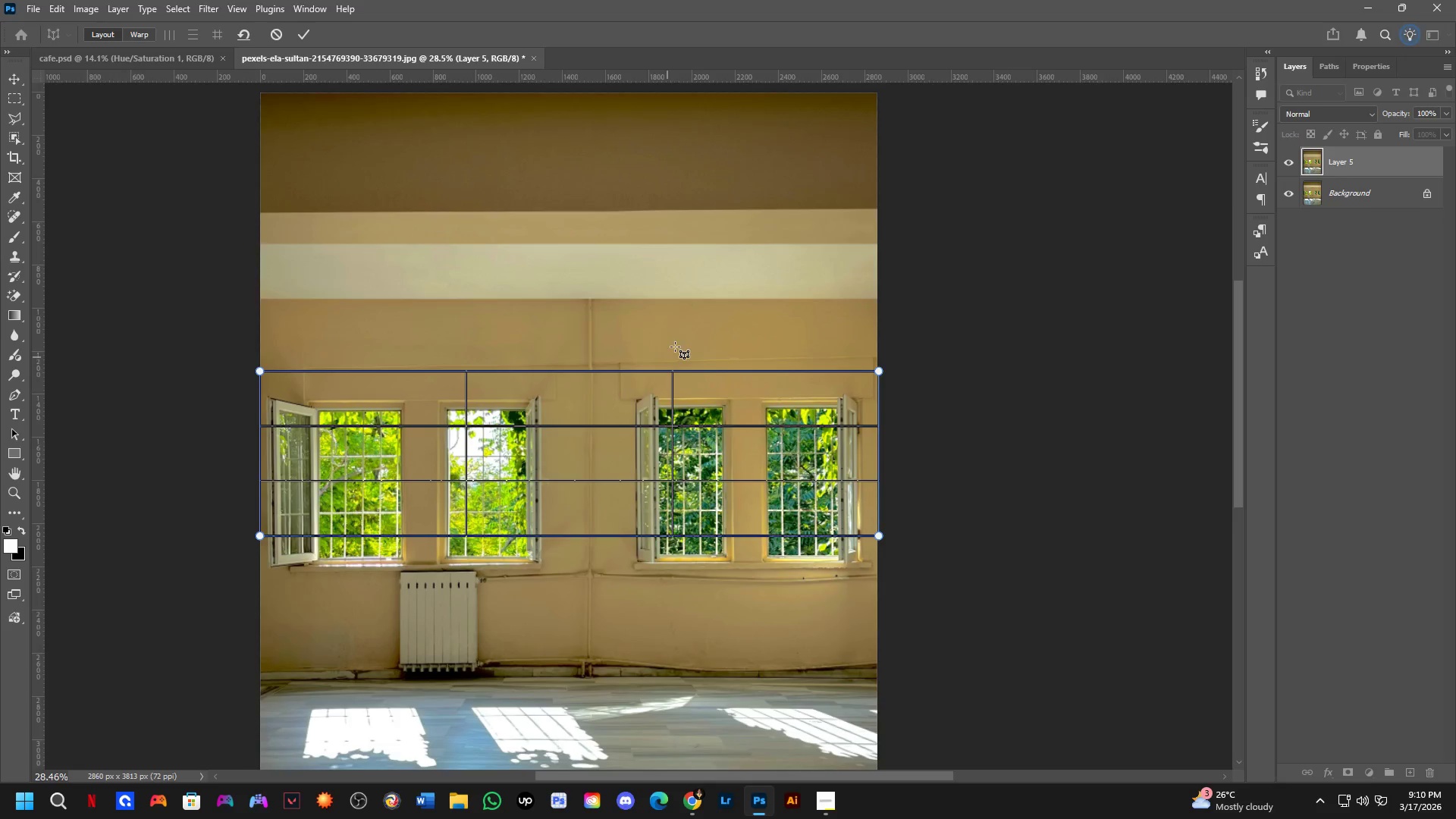 
scroll: coordinate [681, 335], scroll_direction: down, amount: 2.0
 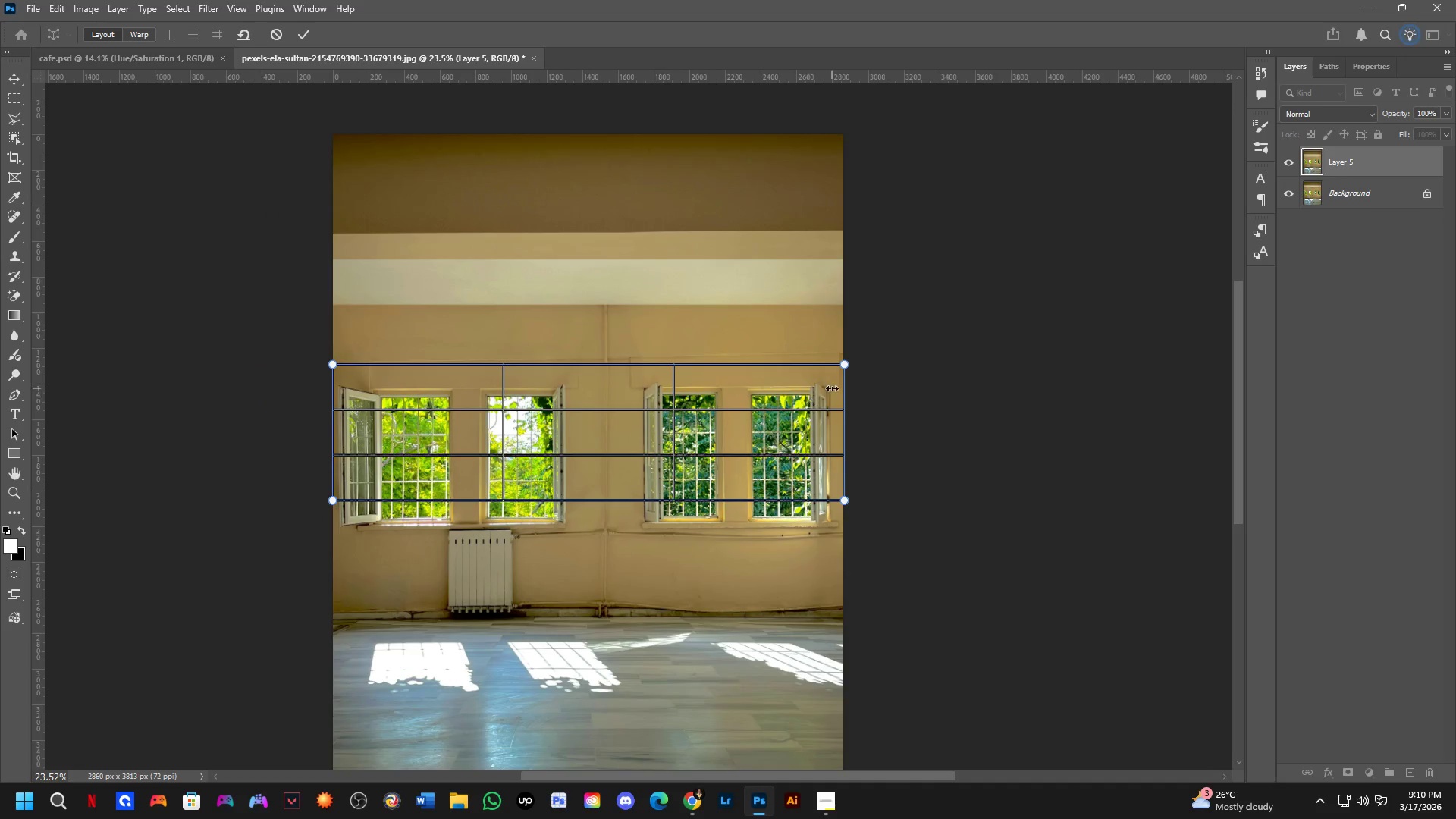 
key(NumpadEnter)
 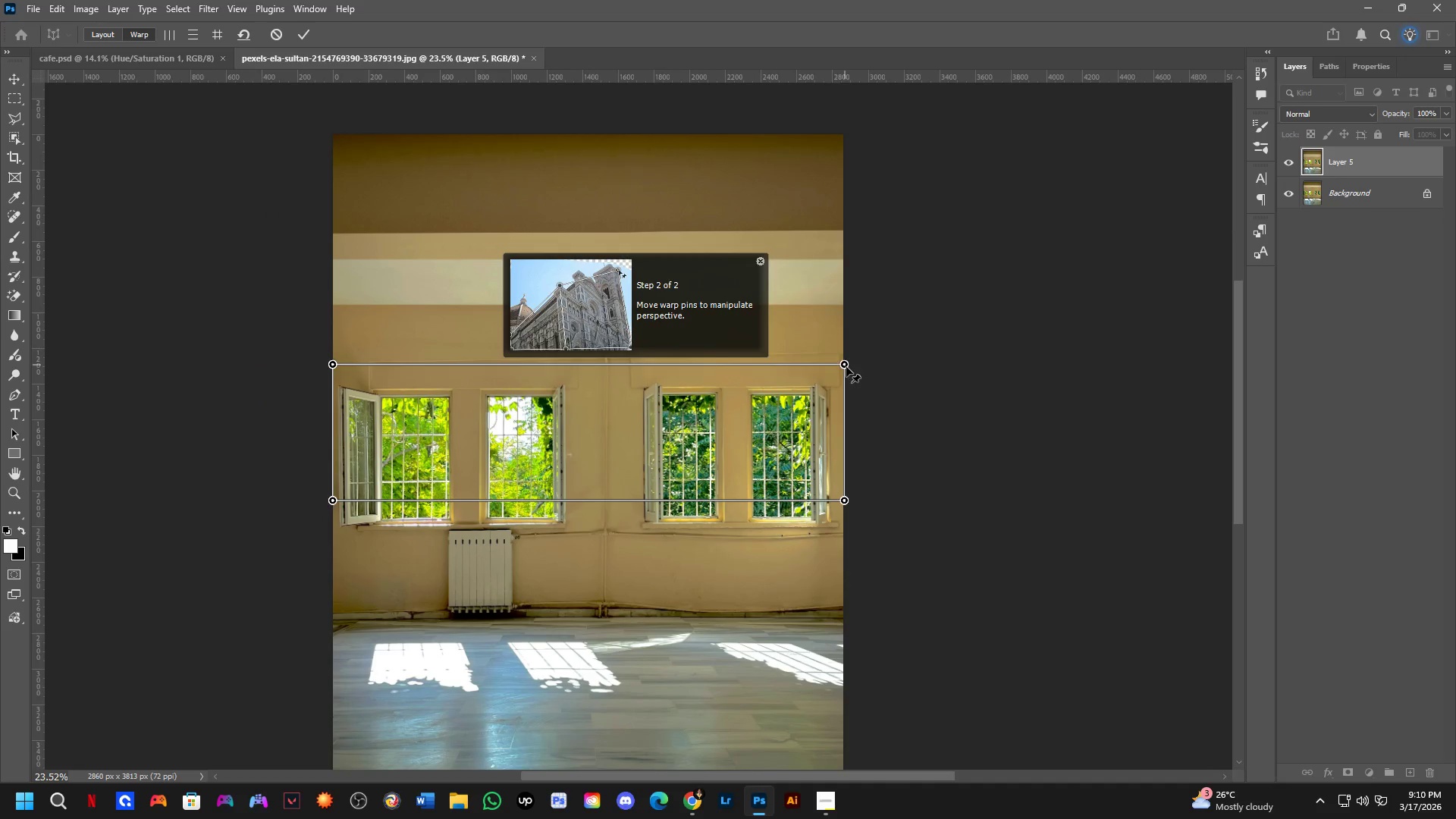 
left_click_drag(start_coordinate=[845, 364], to_coordinate=[846, 358])
 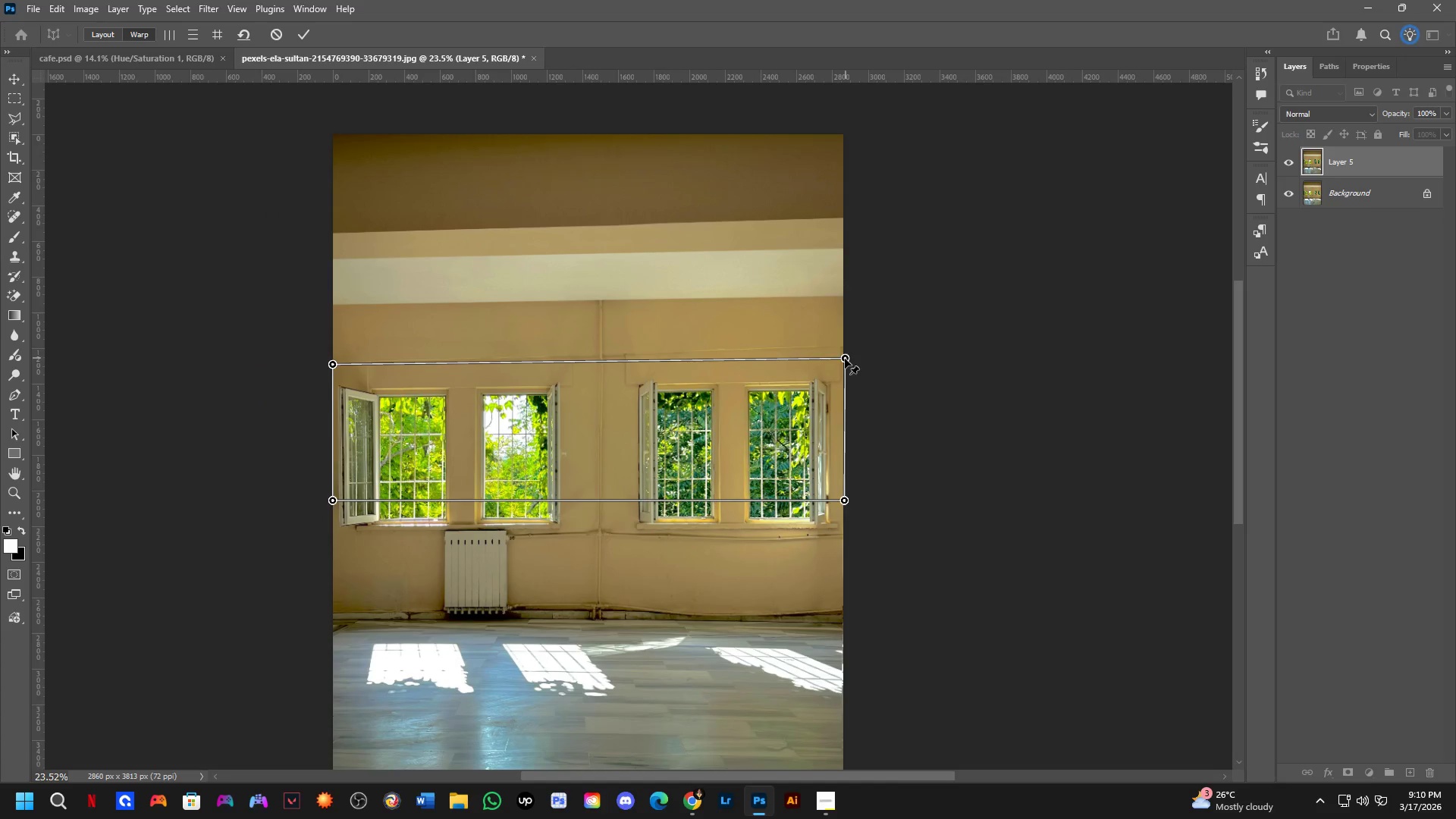 
key(Control+Z)
 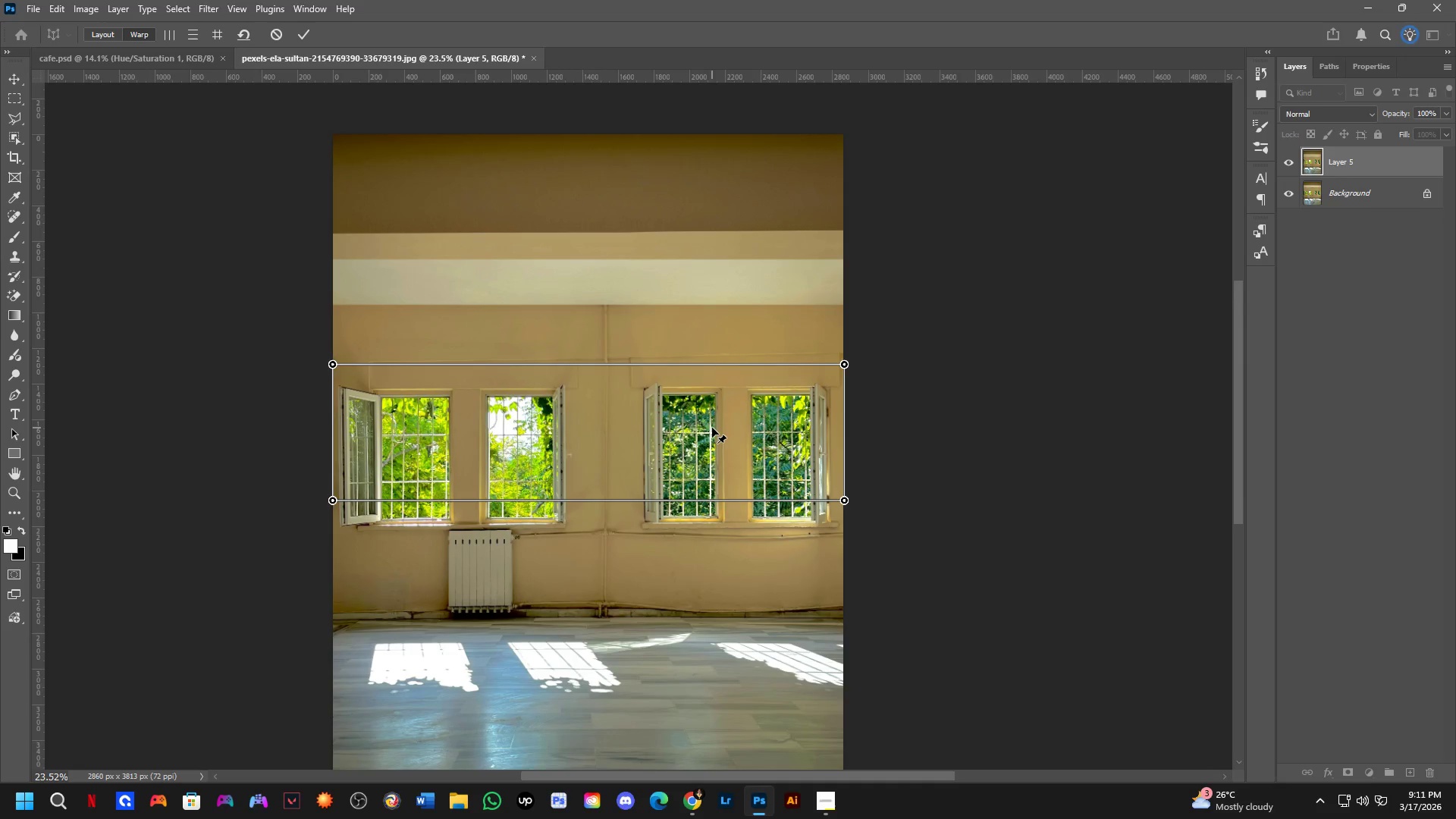 
wait(36.94)
 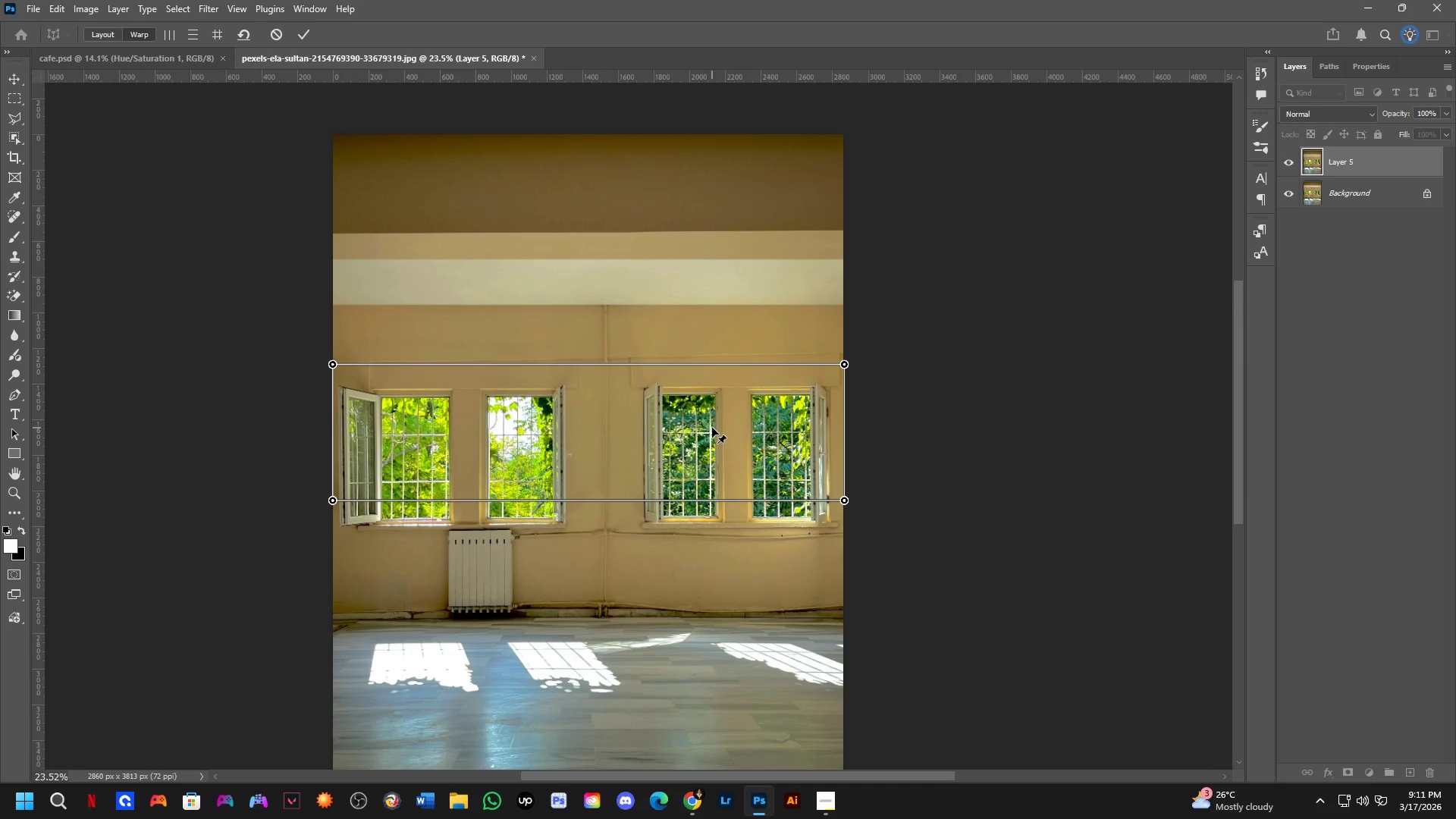 
key(Control+Z)
 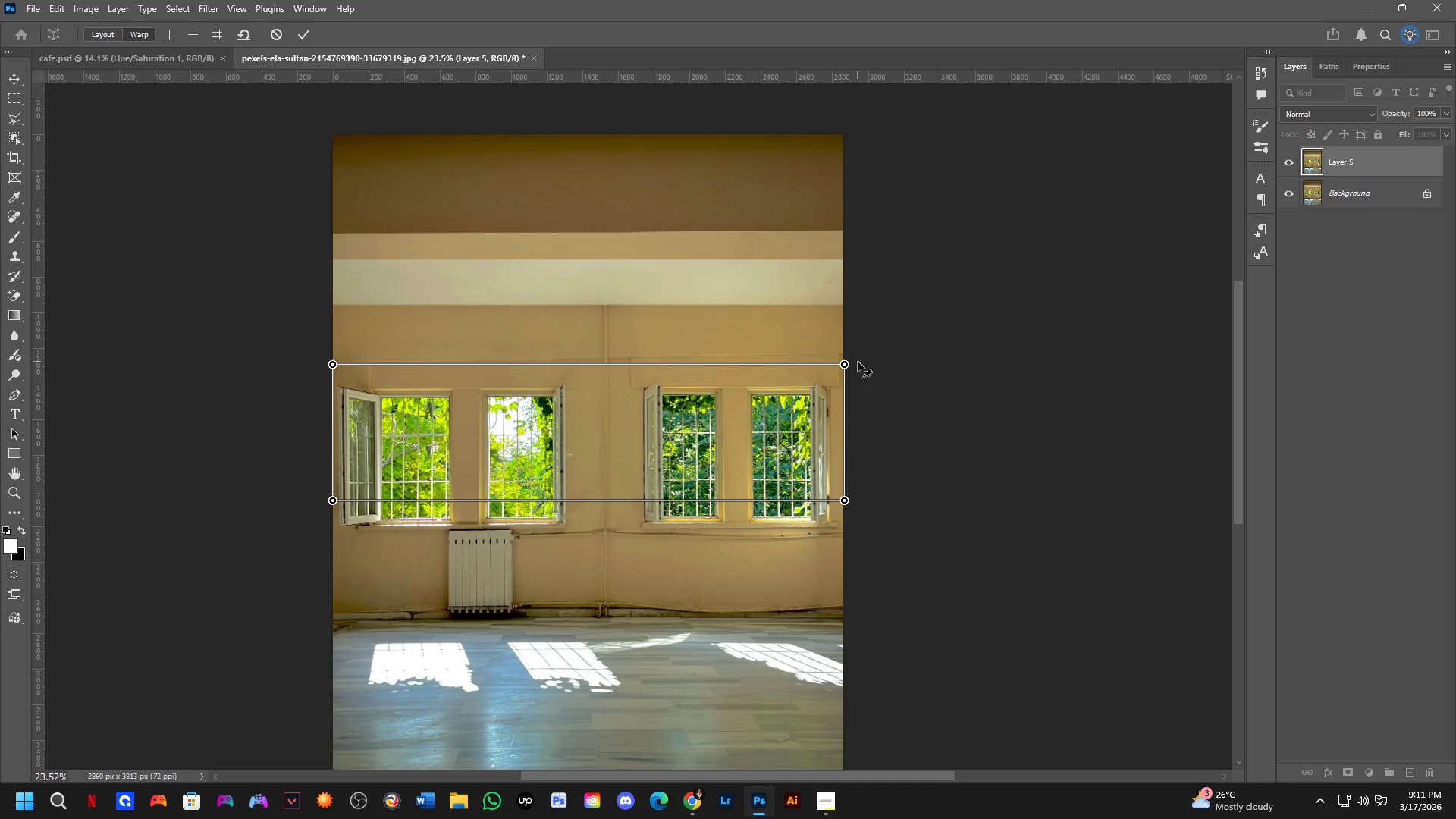 
key(Control+Z)
 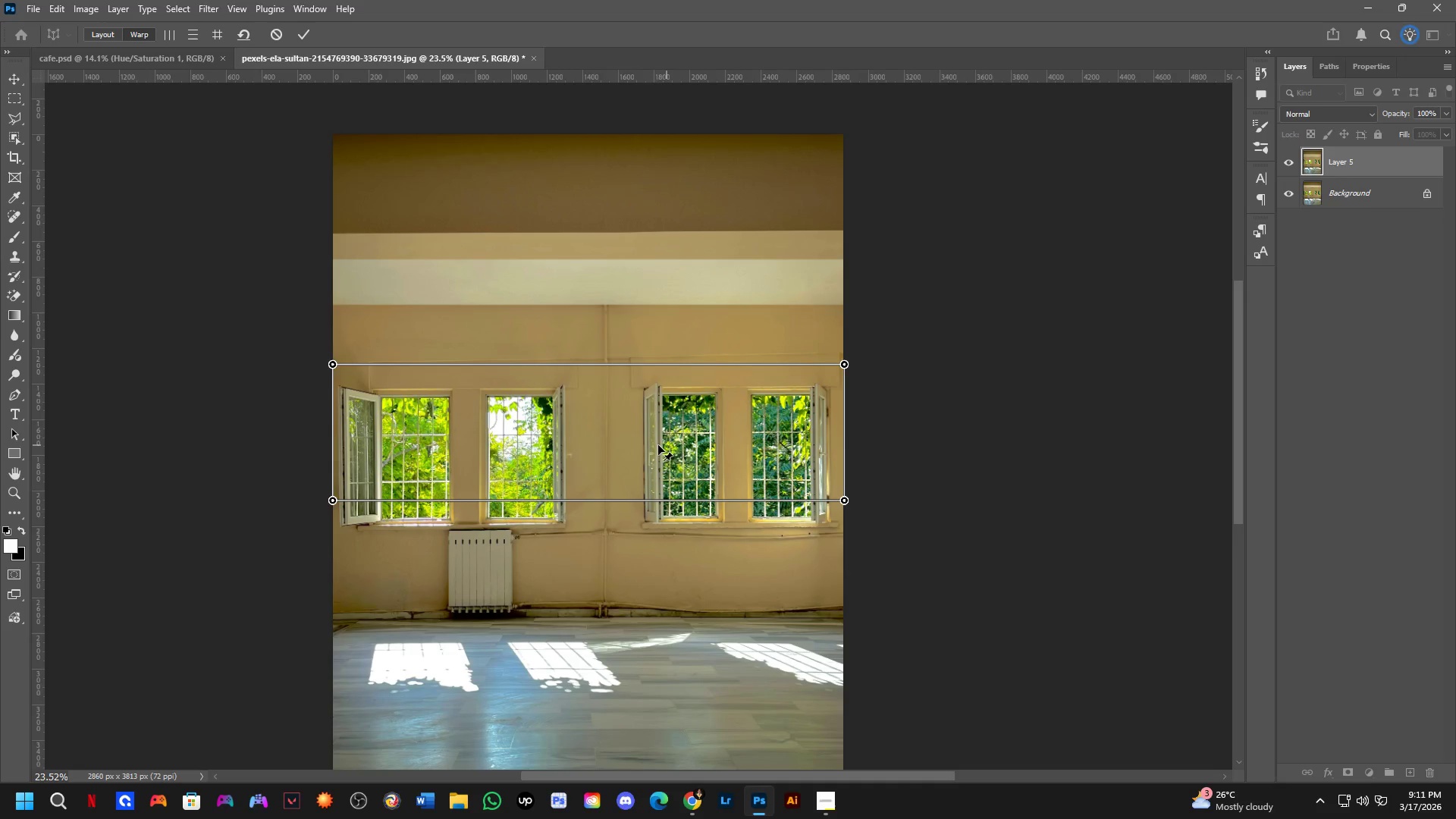 
key(Control+ControlLeft)
 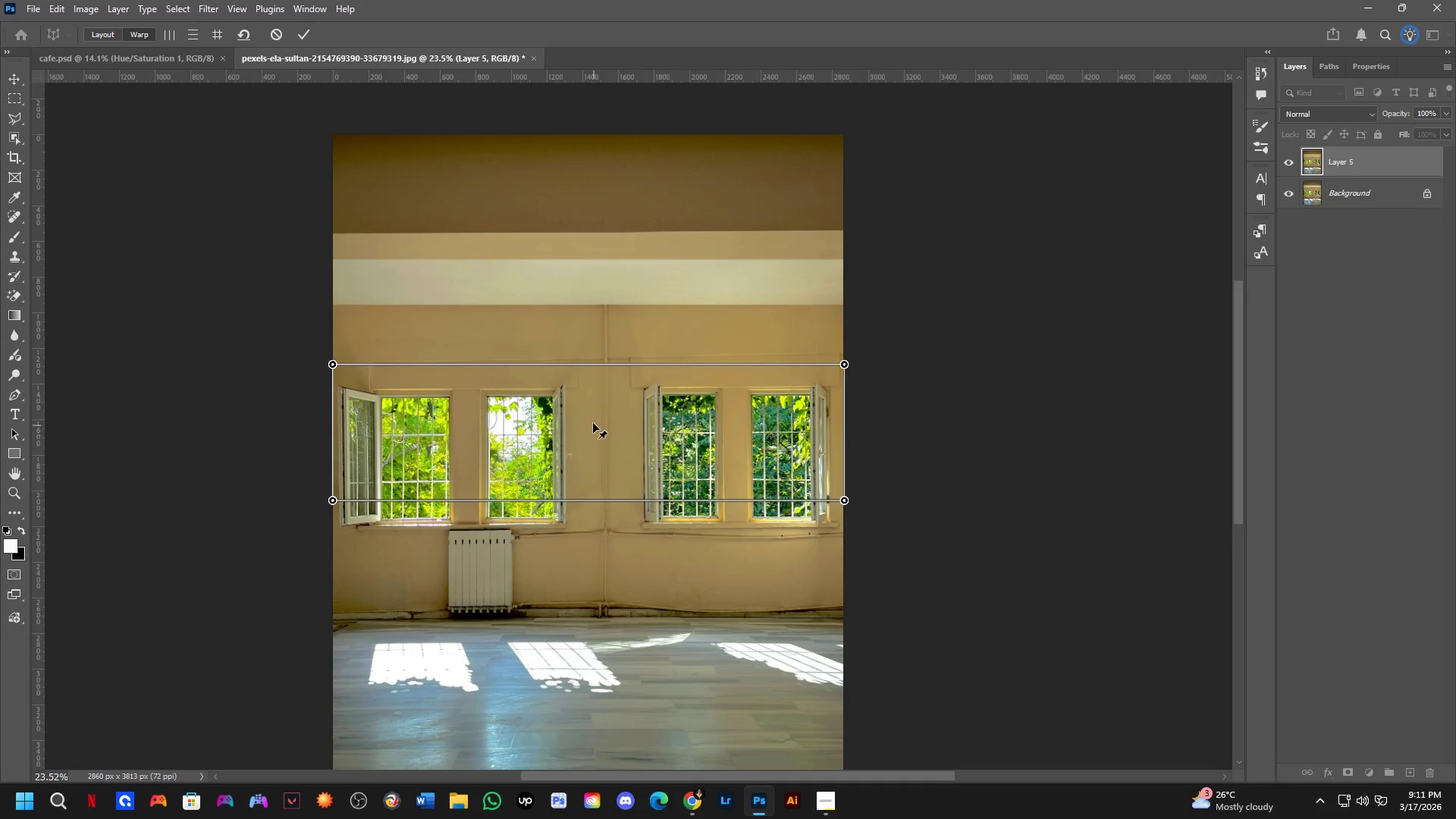 
key(Control+Z)
 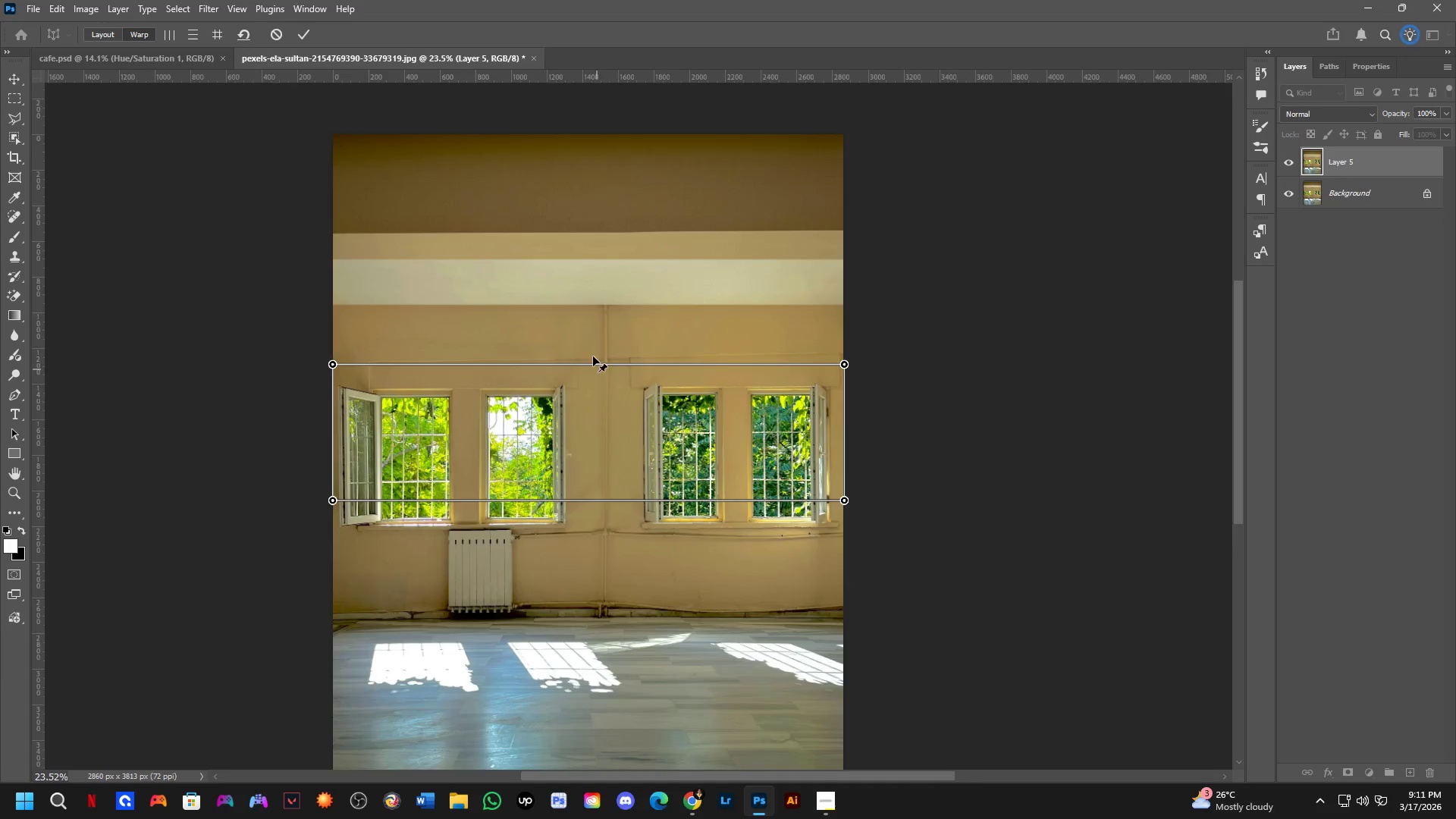 
key(Control+ControlLeft)
 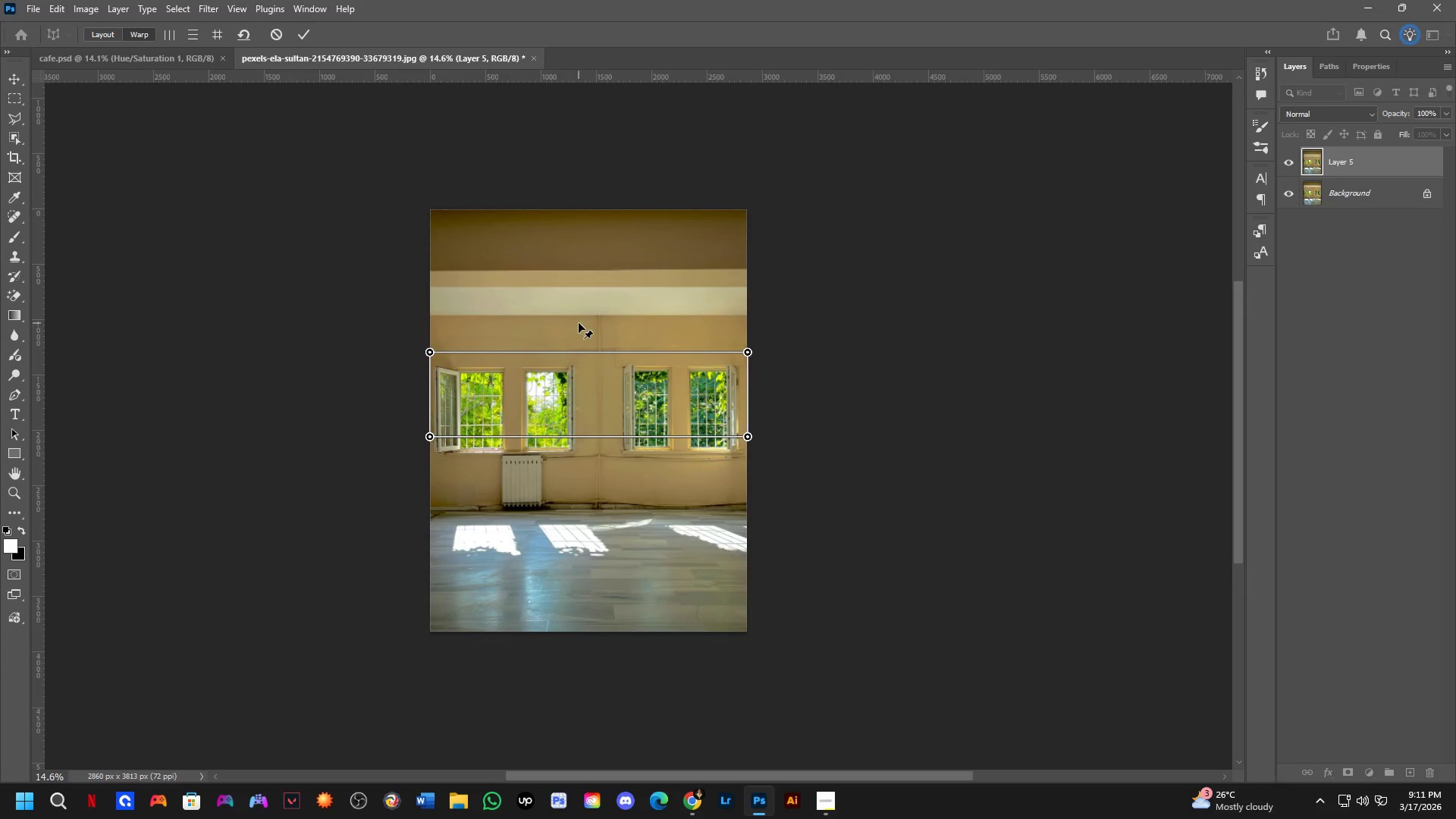 
scroll: coordinate [588, 331], scroll_direction: down, amount: 5.0
 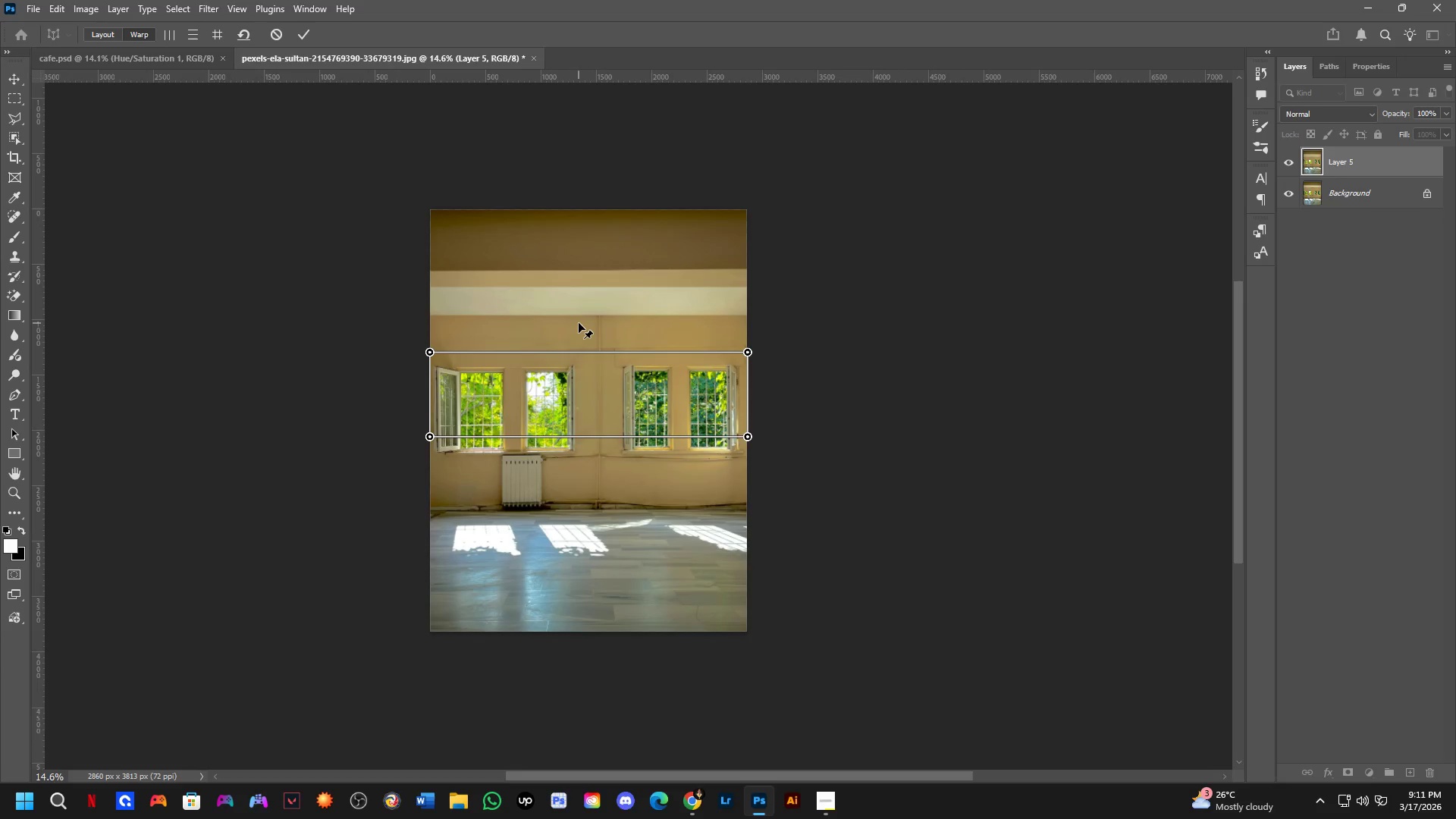 
key(Escape)
 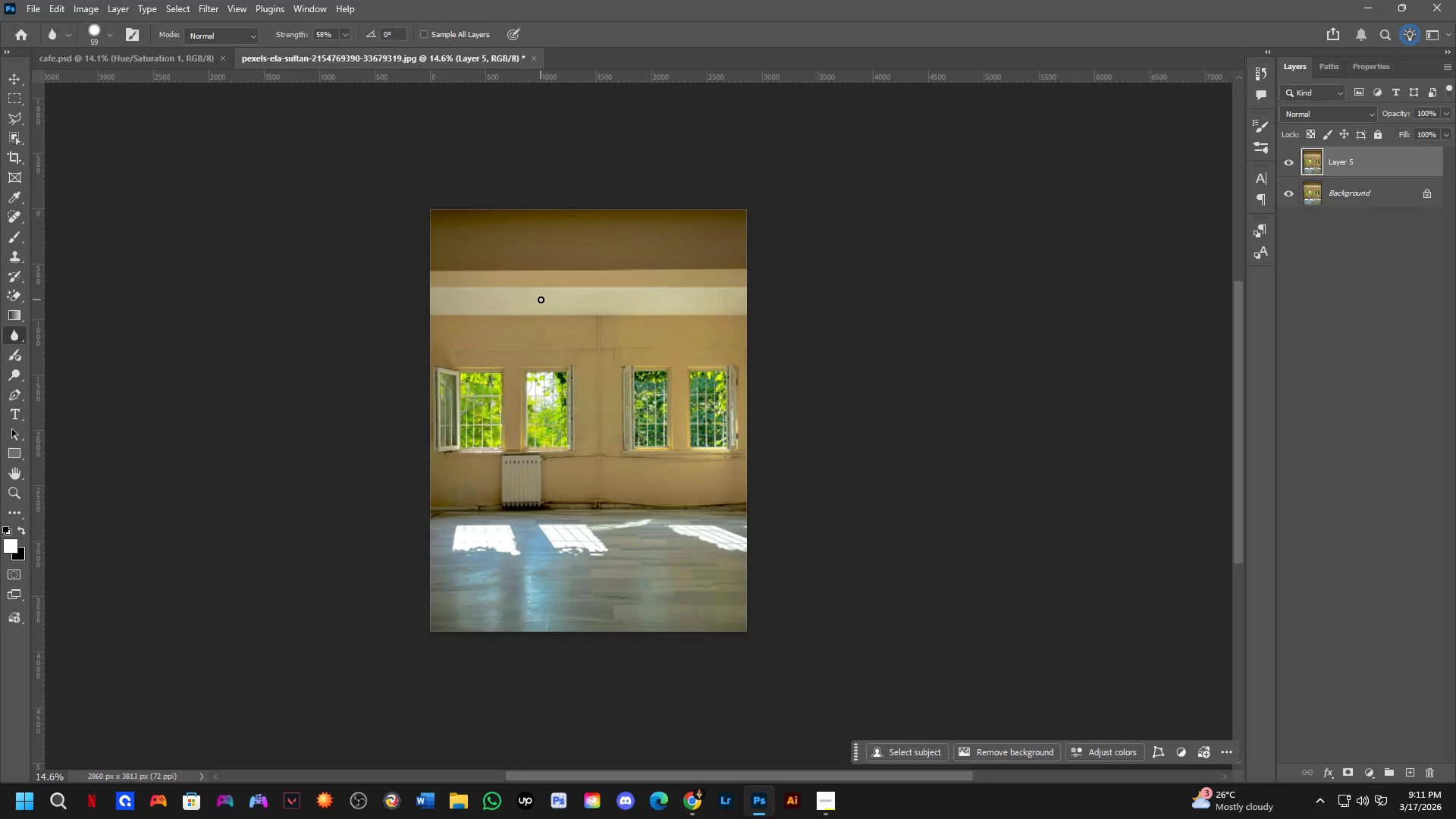 
key(Escape)
 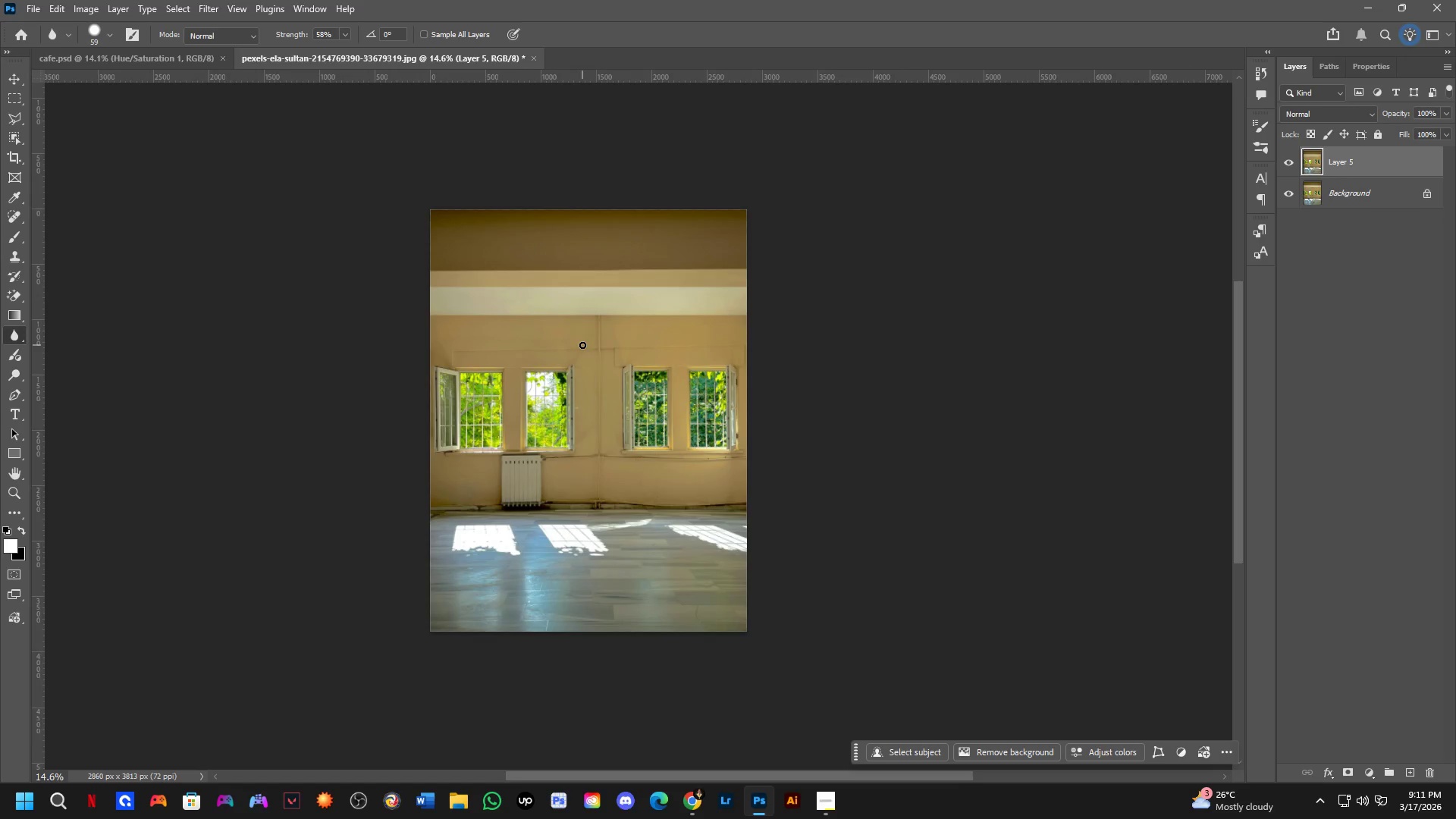 
scroll: coordinate [619, 360], scroll_direction: up, amount: 4.0
 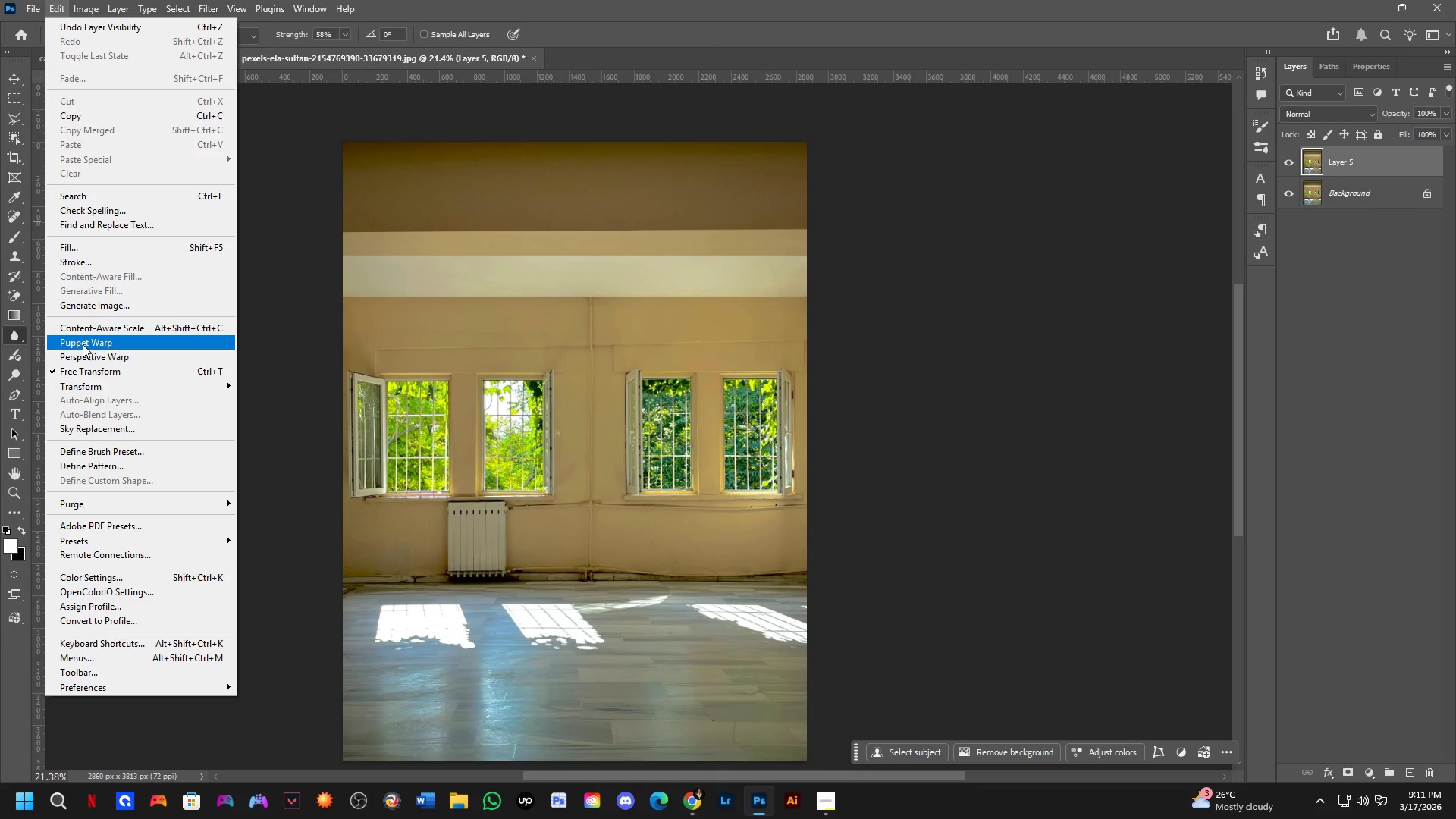 
wait(30.9)
 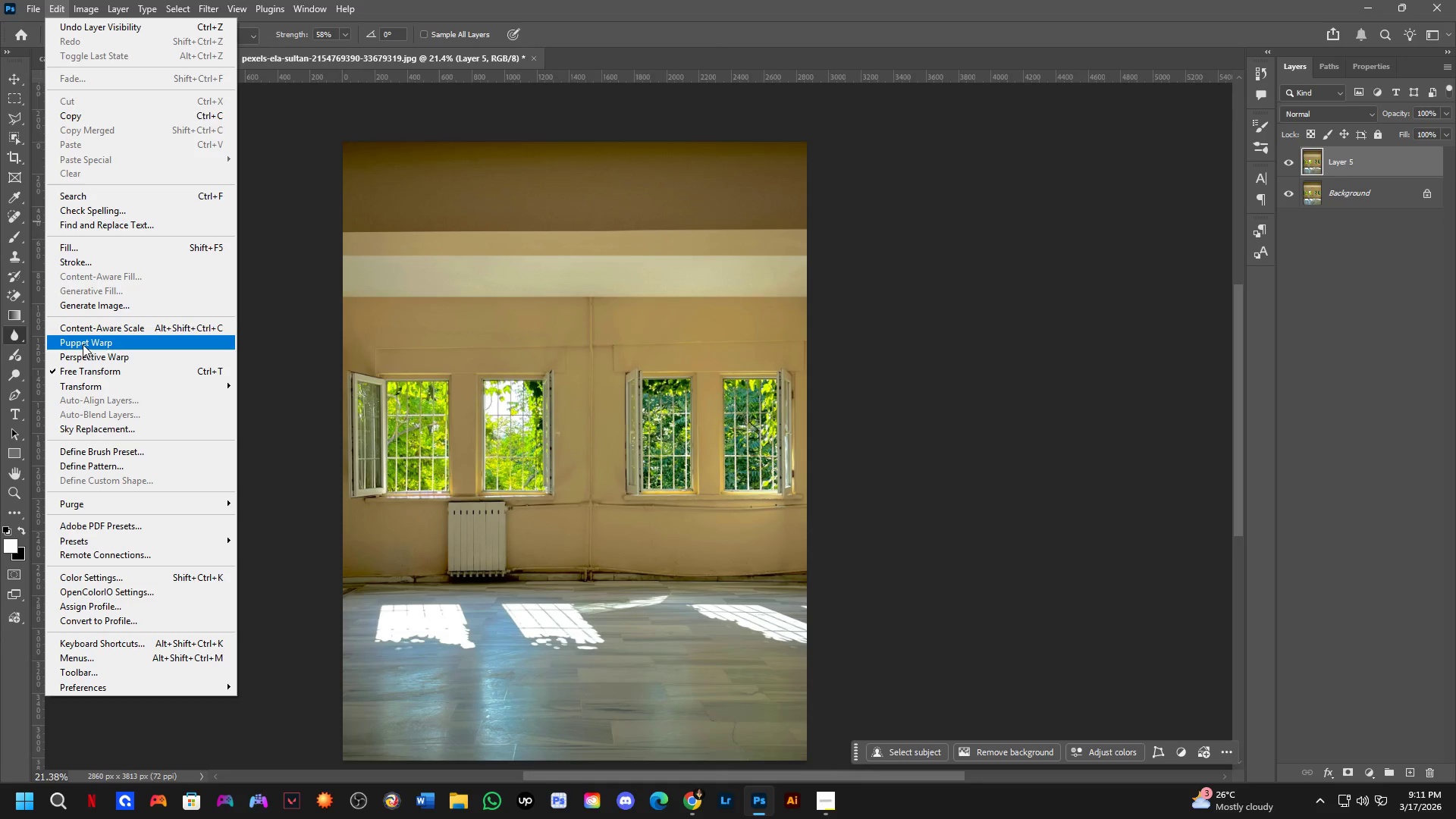 
scroll: coordinate [105, 326], scroll_direction: up, amount: 4.0
 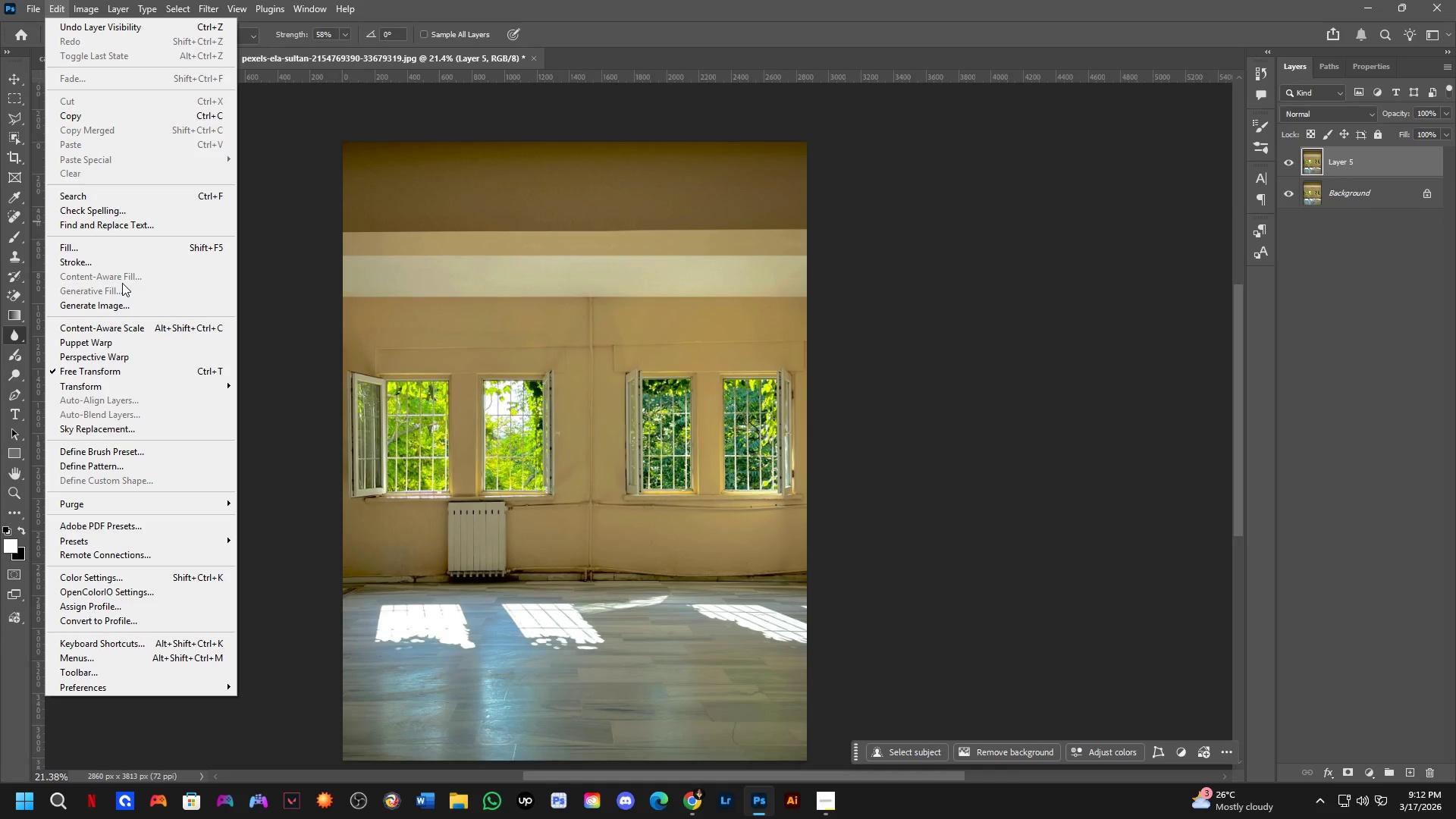 
wait(40.46)
 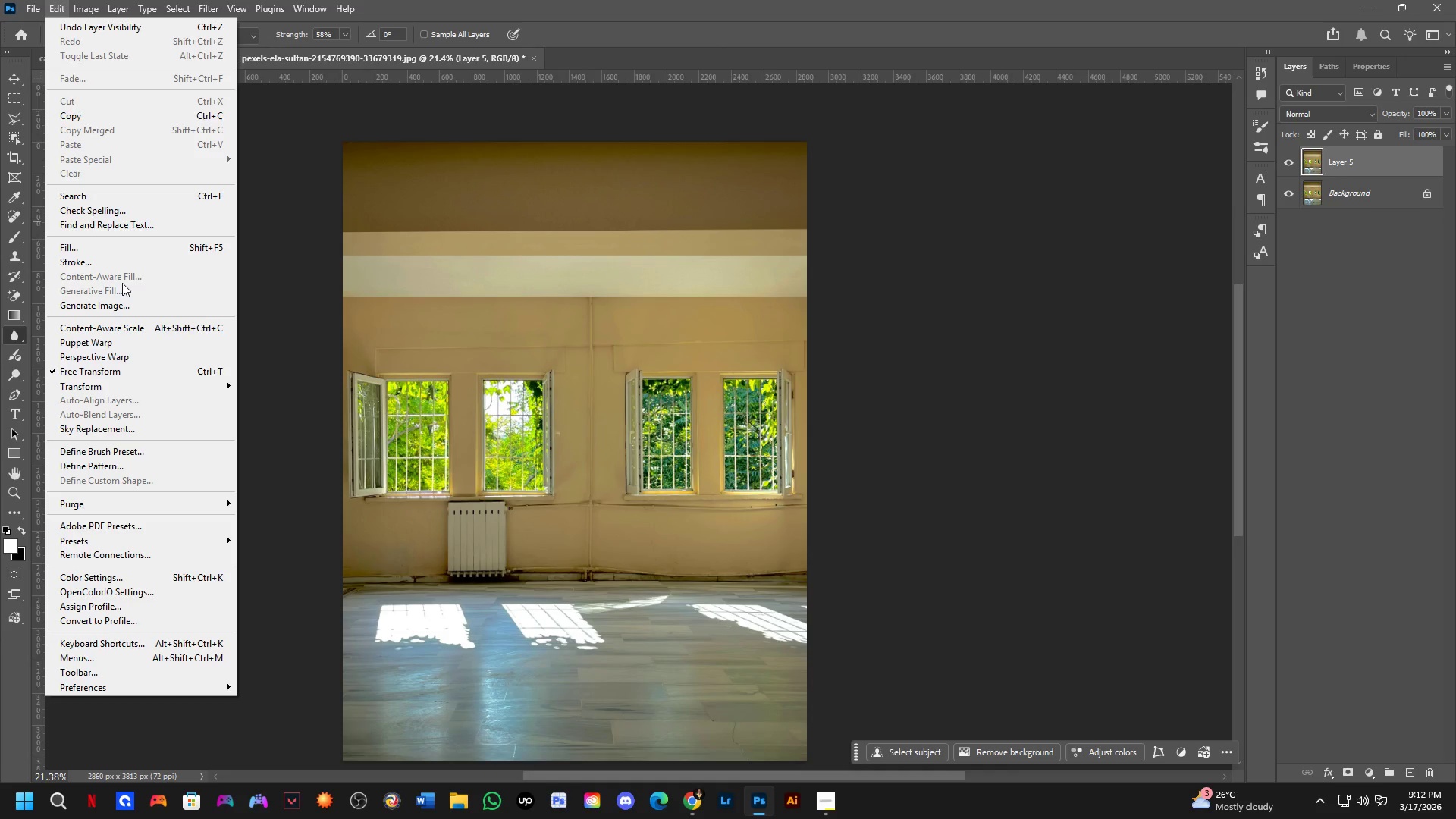 
left_click([70, 361])
 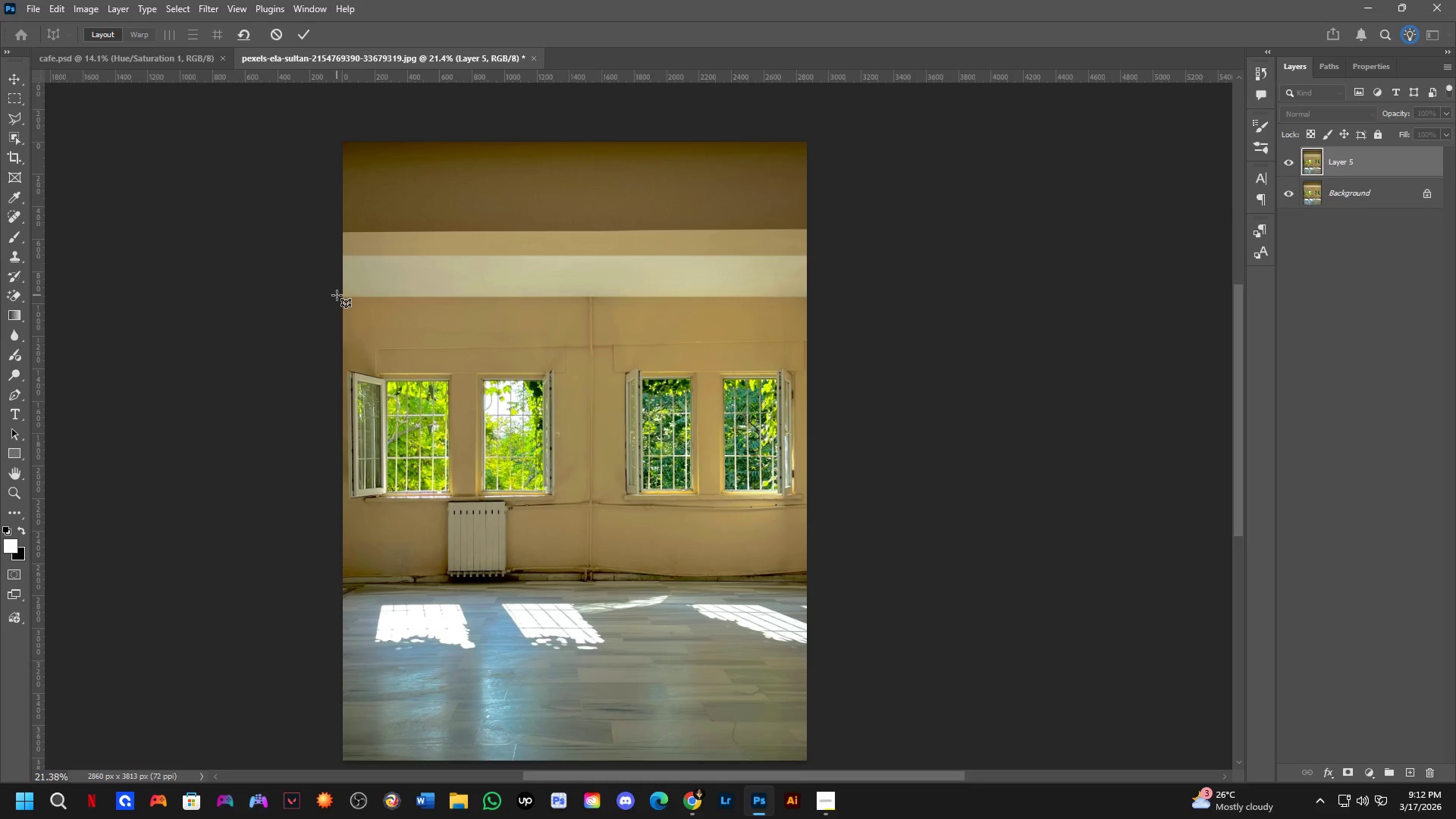 
left_click_drag(start_coordinate=[337, 295], to_coordinate=[808, 546])
 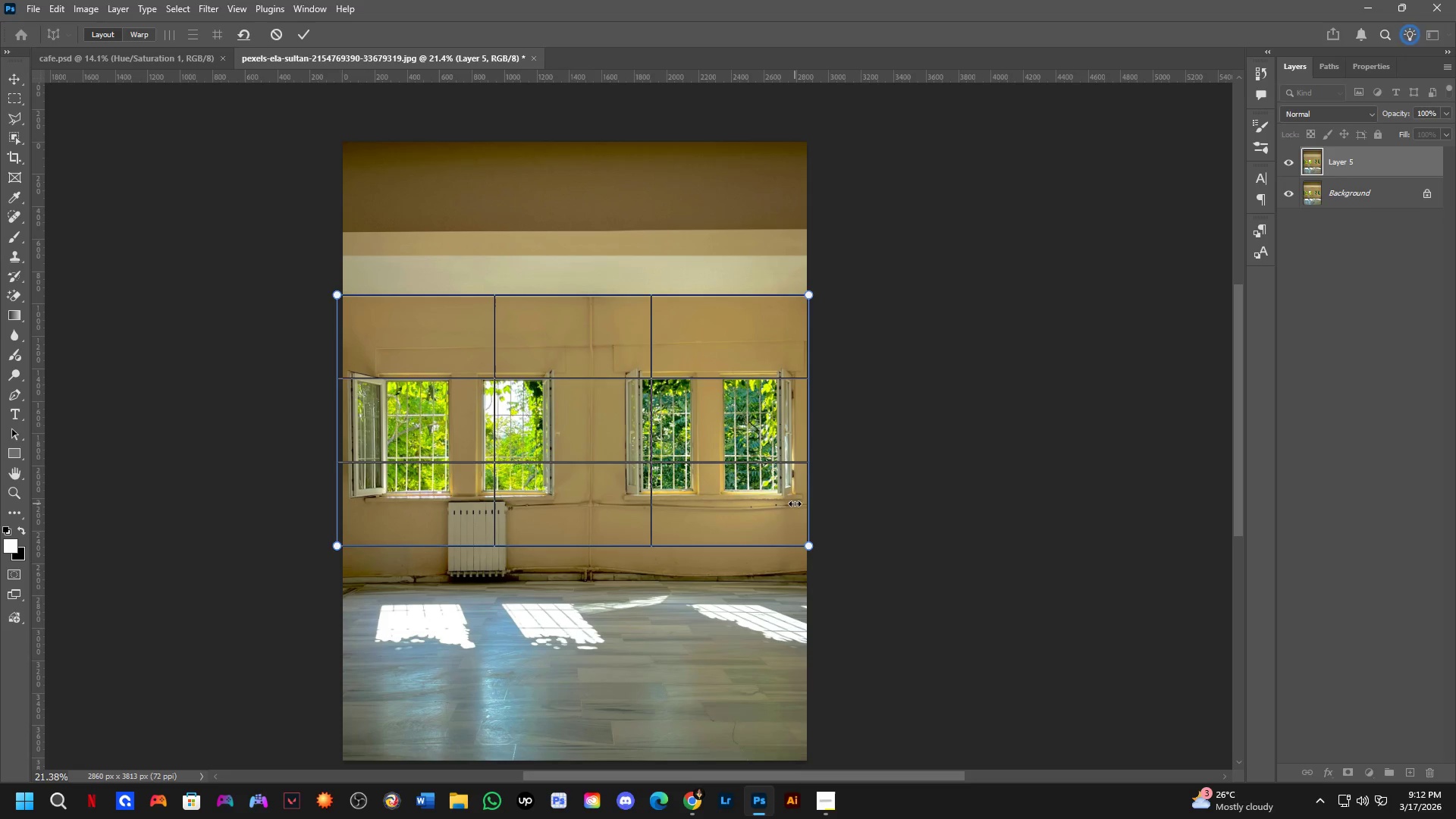 
hold_key(key=ShiftLeft, duration=0.59)
 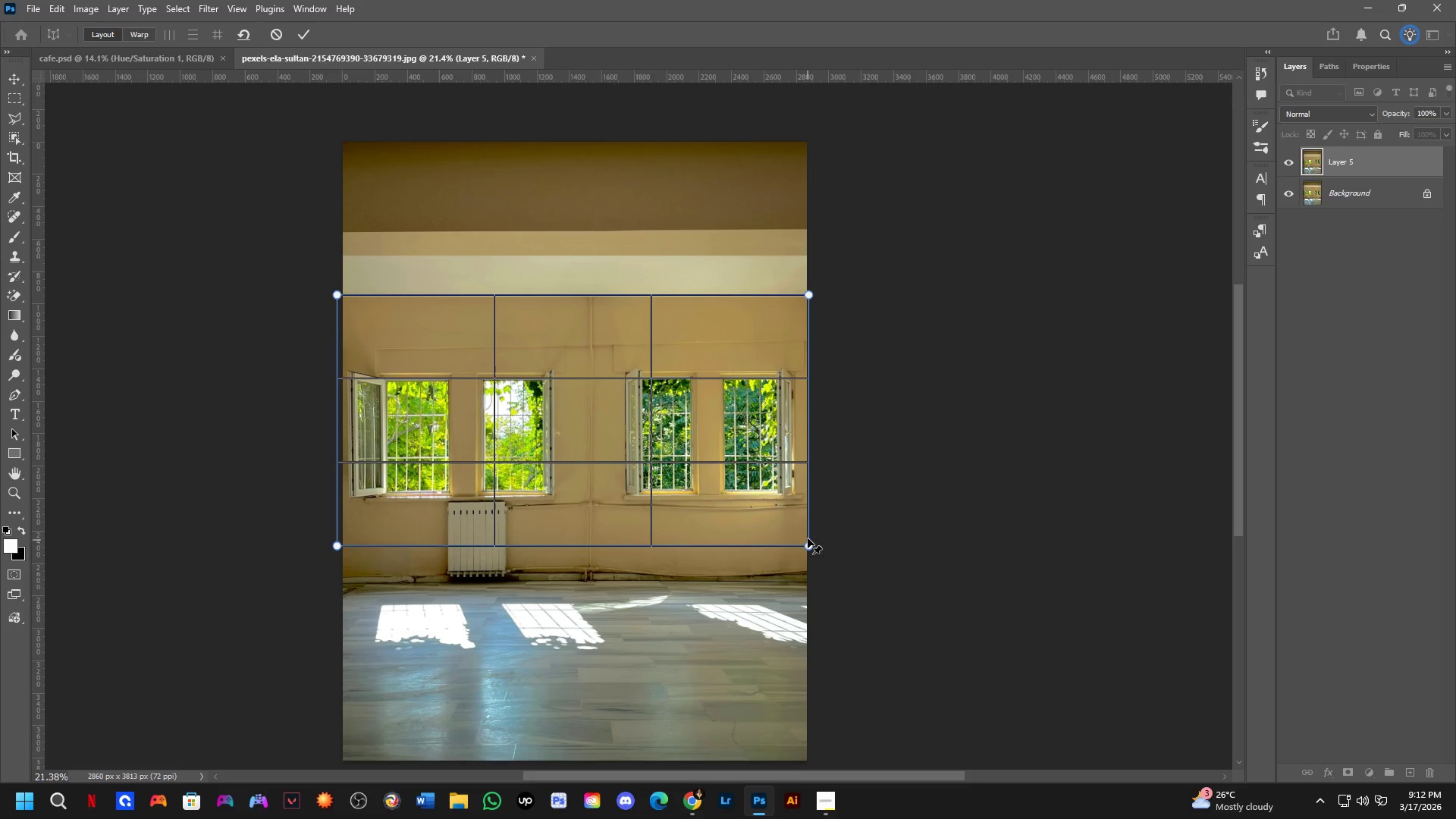 
key(NumpadEnter)
 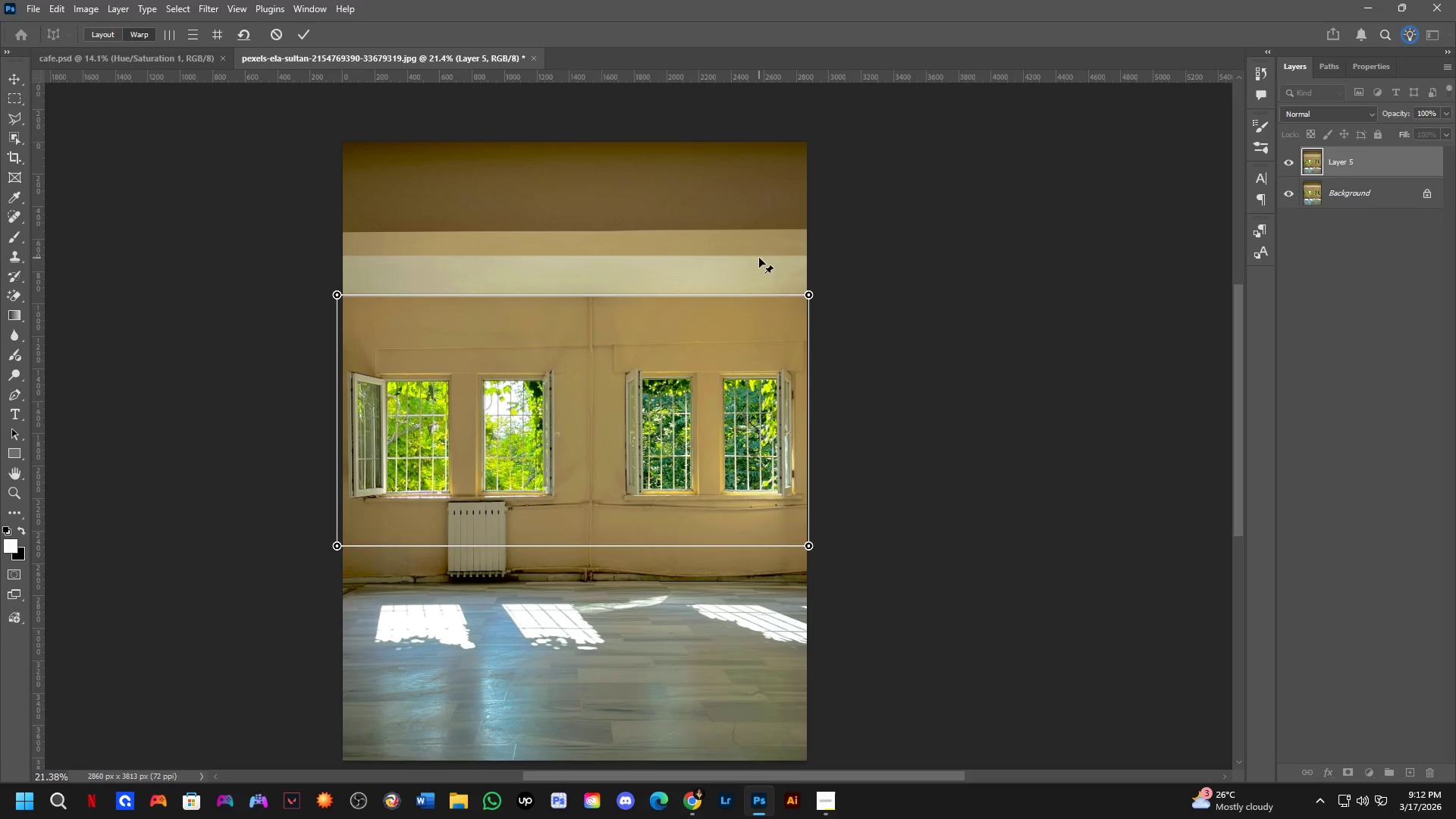 
left_click_drag(start_coordinate=[807, 544], to_coordinate=[814, 573])
 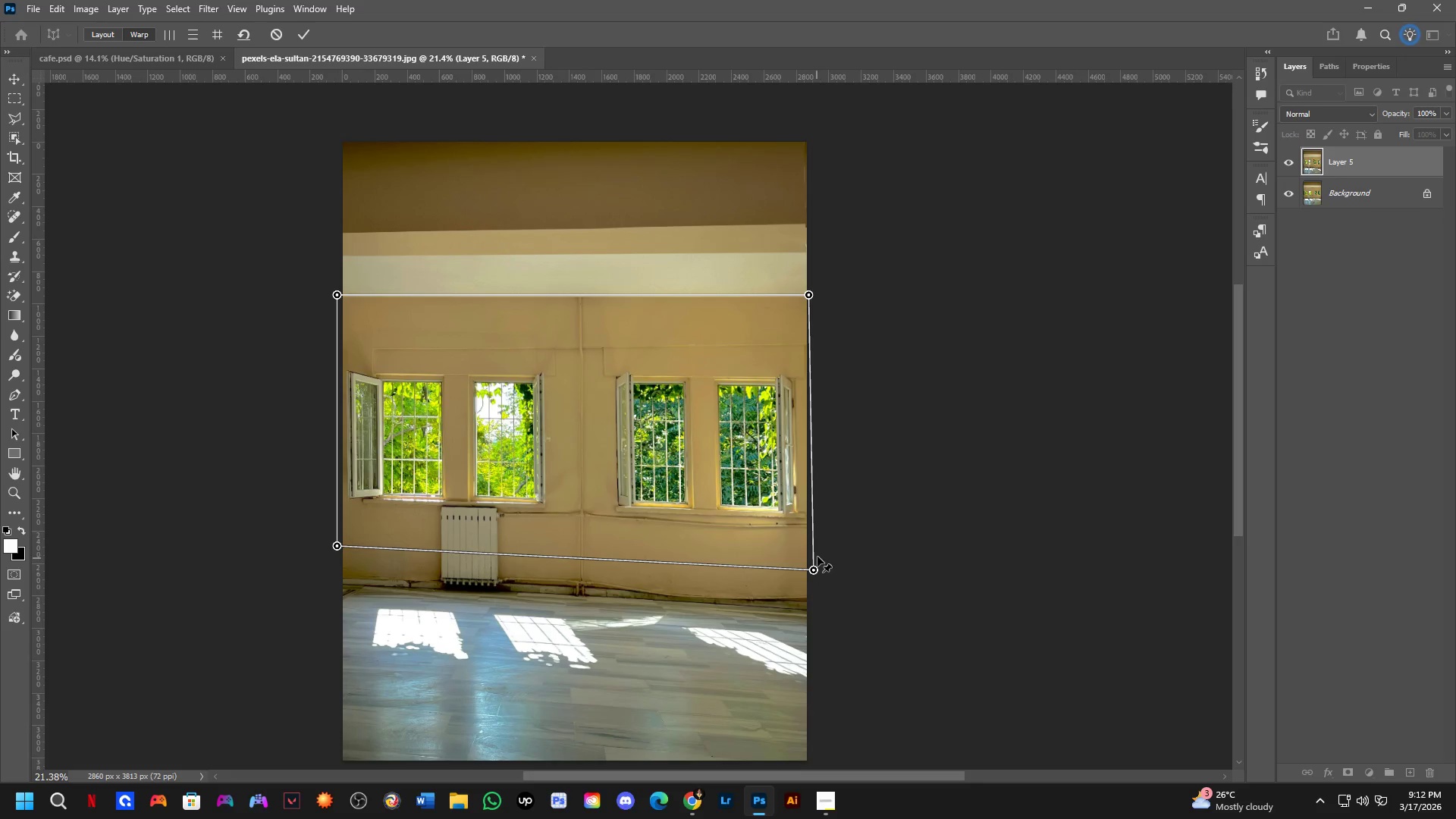 
key(Control+Z)
 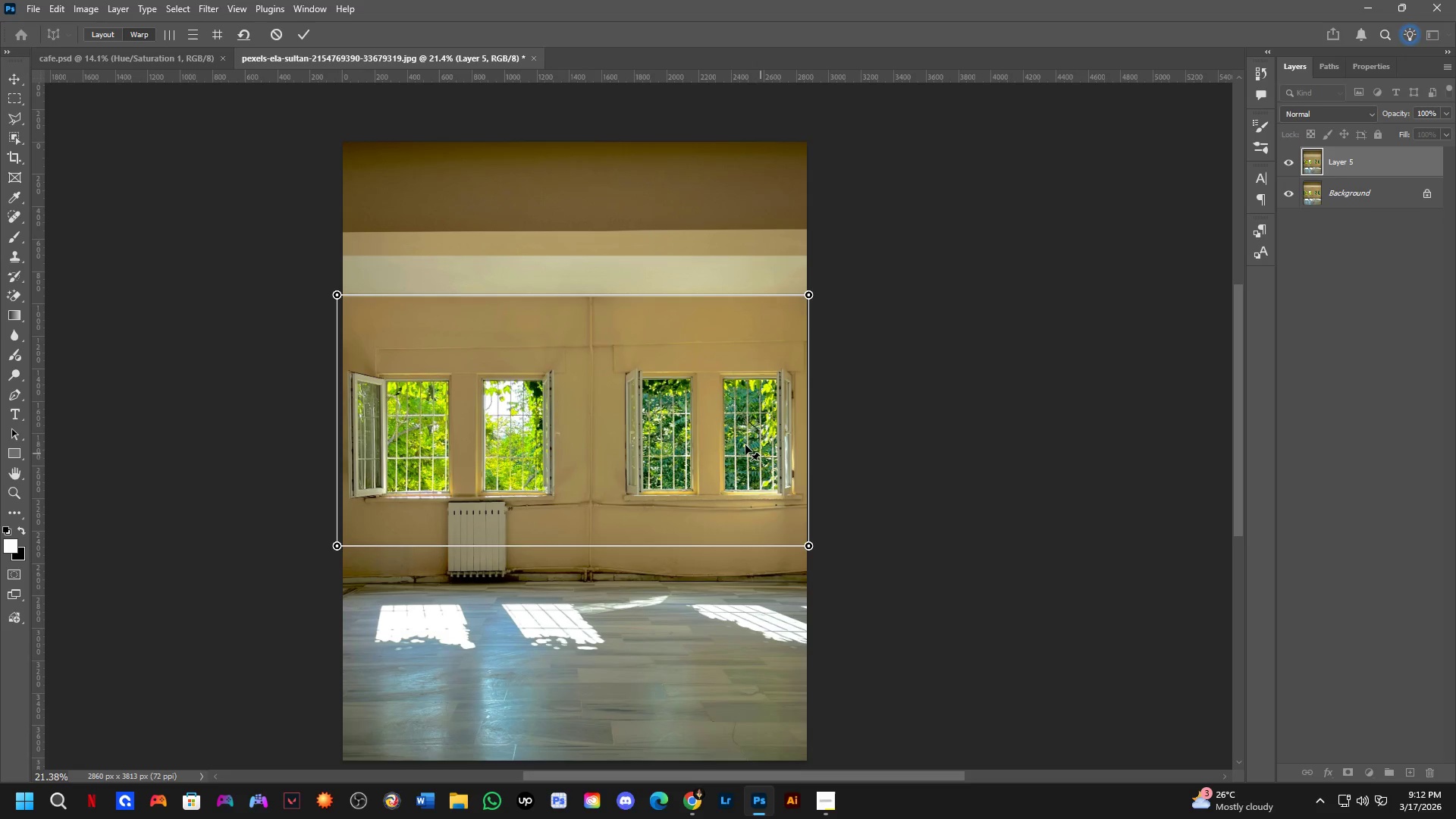 
left_click_drag(start_coordinate=[658, 417], to_coordinate=[658, 447])
 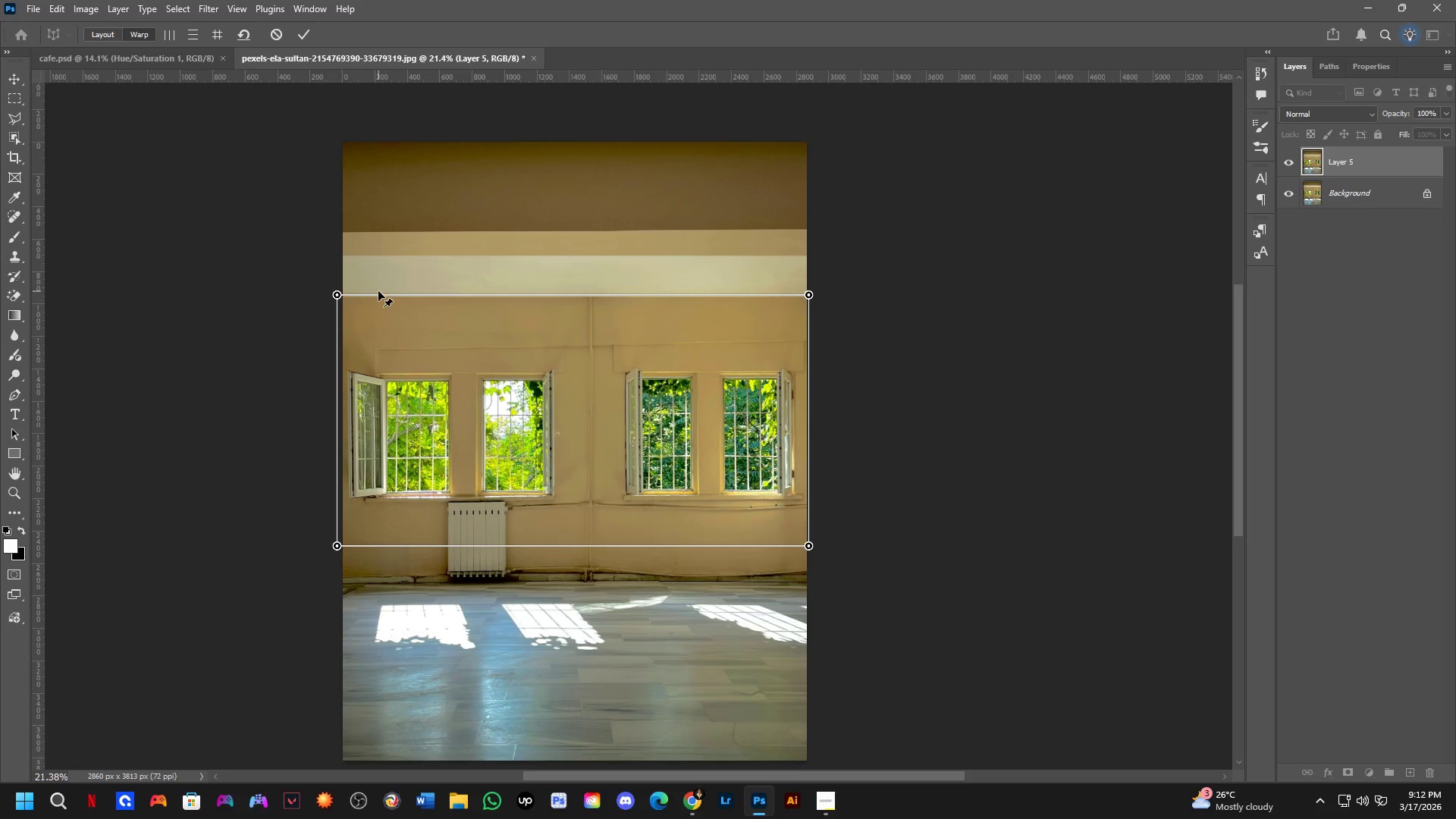 
left_click([352, 304])
 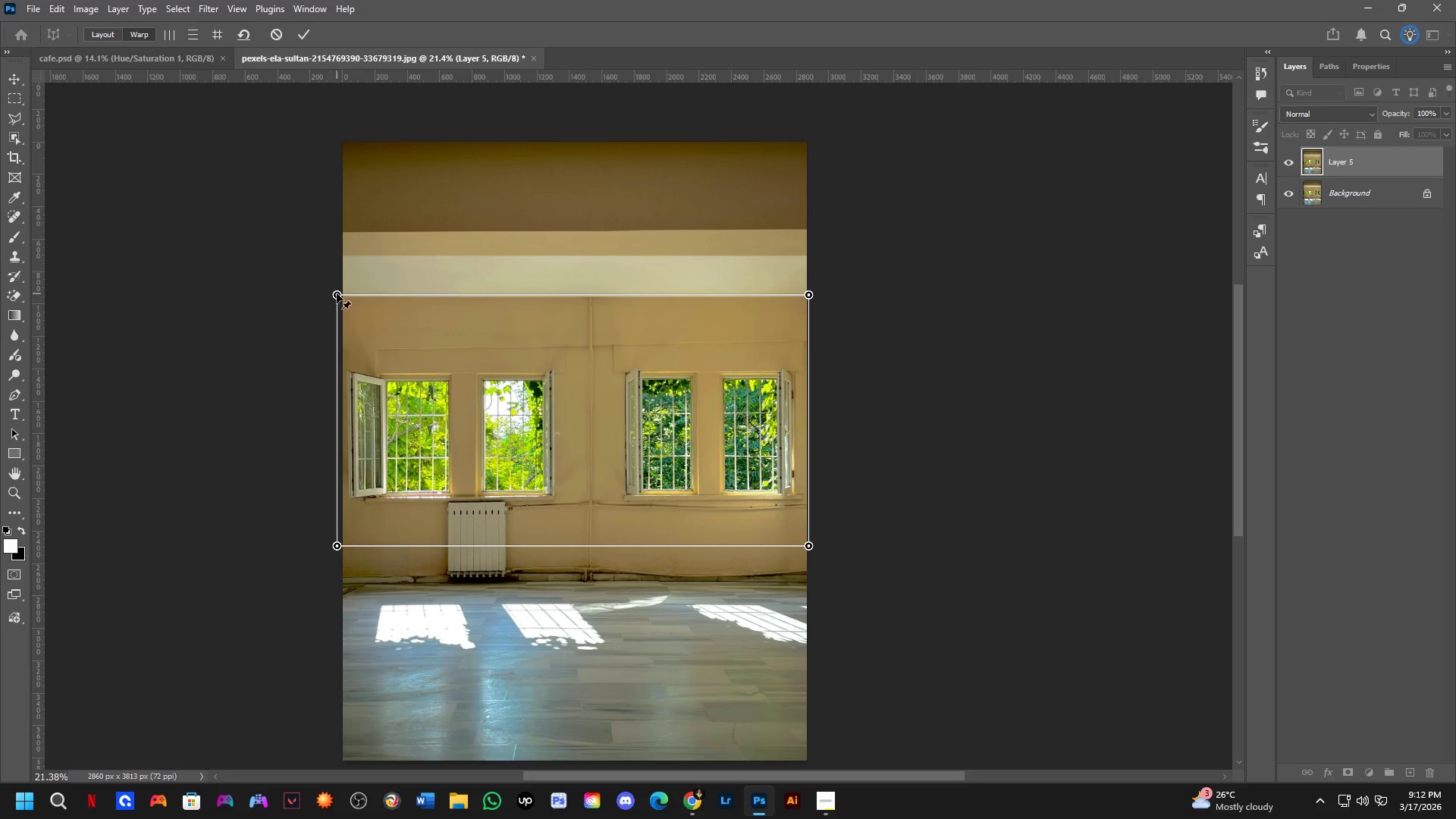 
left_click_drag(start_coordinate=[337, 293], to_coordinate=[416, 325])
 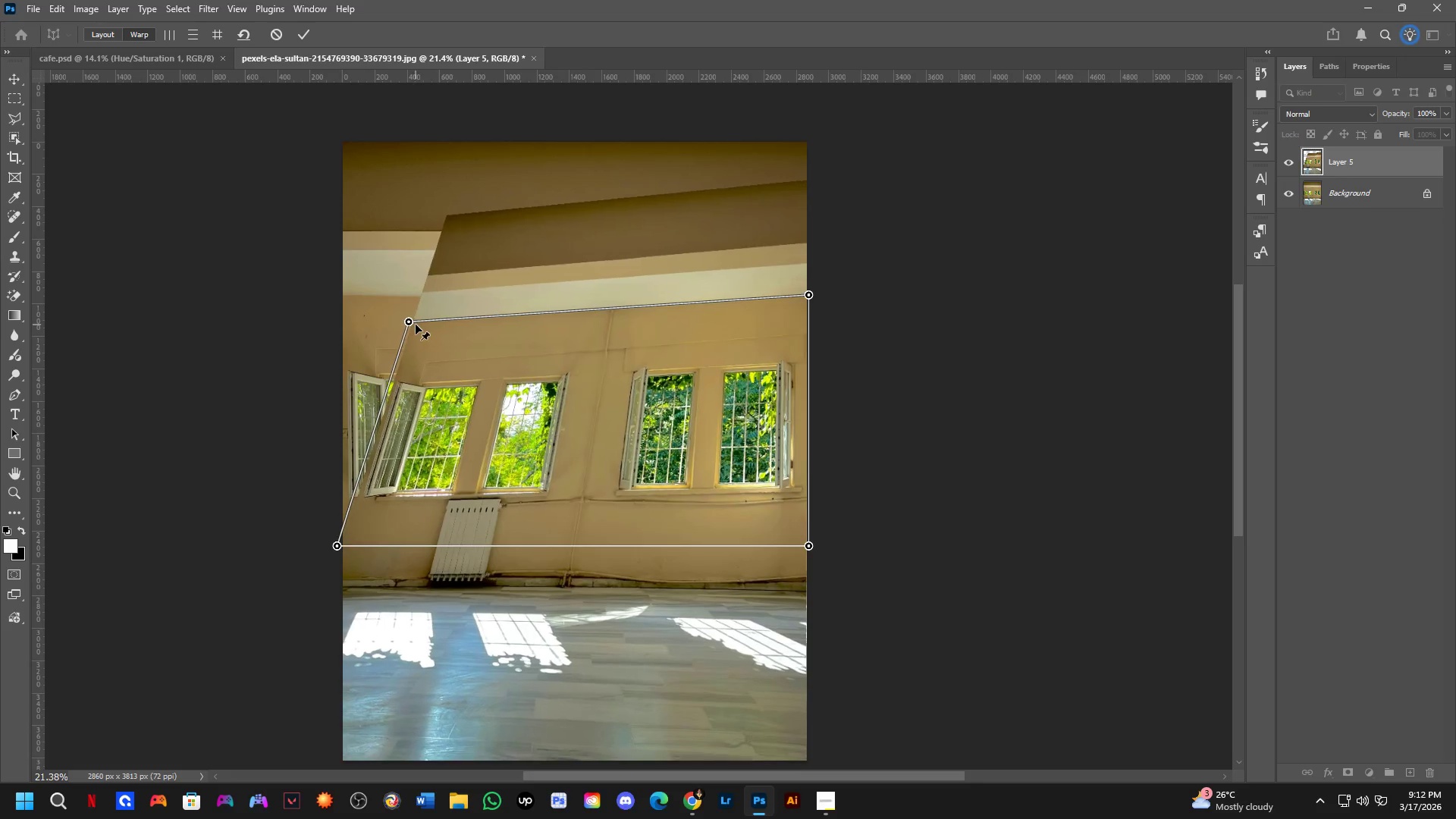 
key(Control+Z)
 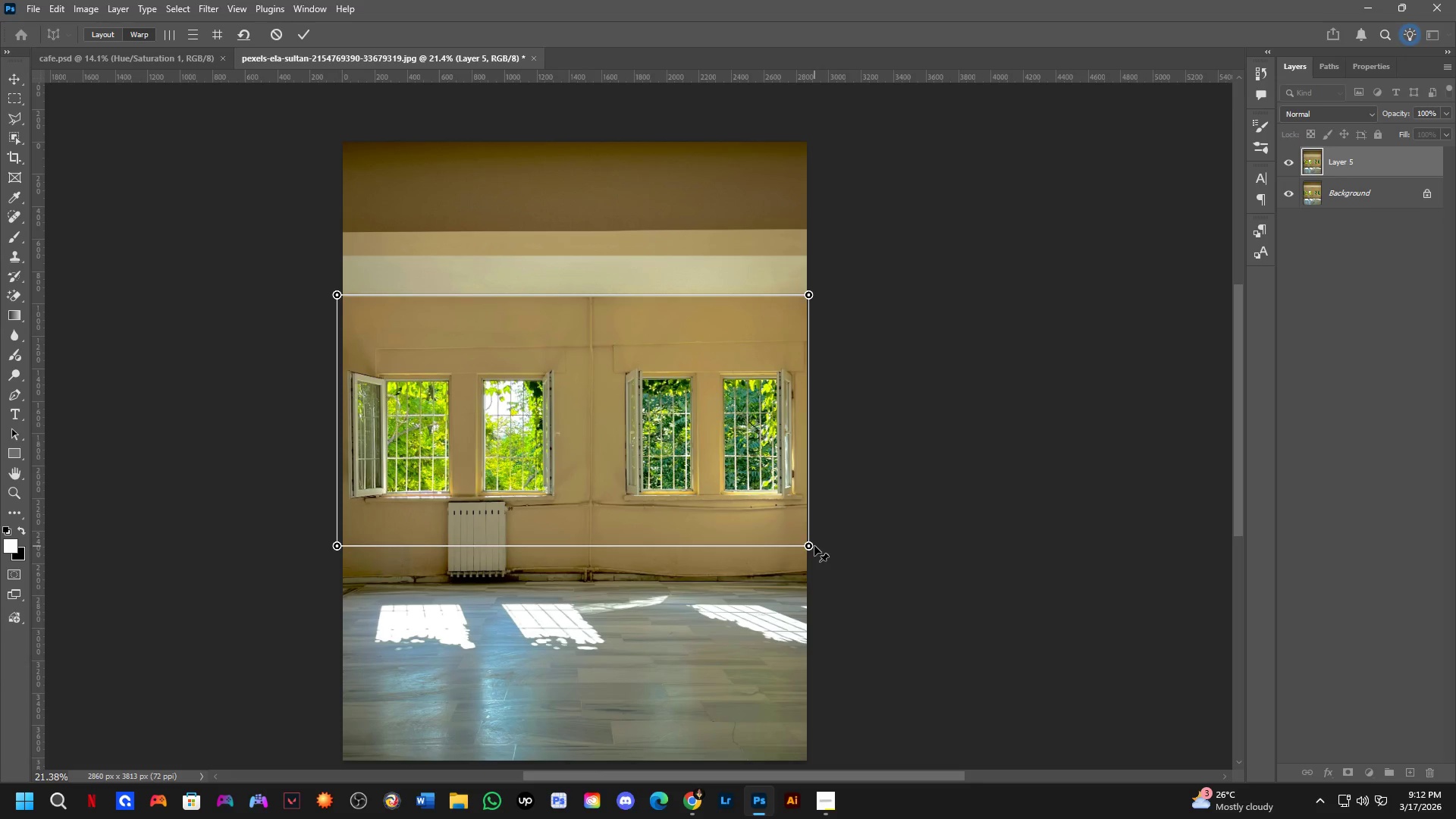 
left_click_drag(start_coordinate=[814, 549], to_coordinate=[812, 554])
 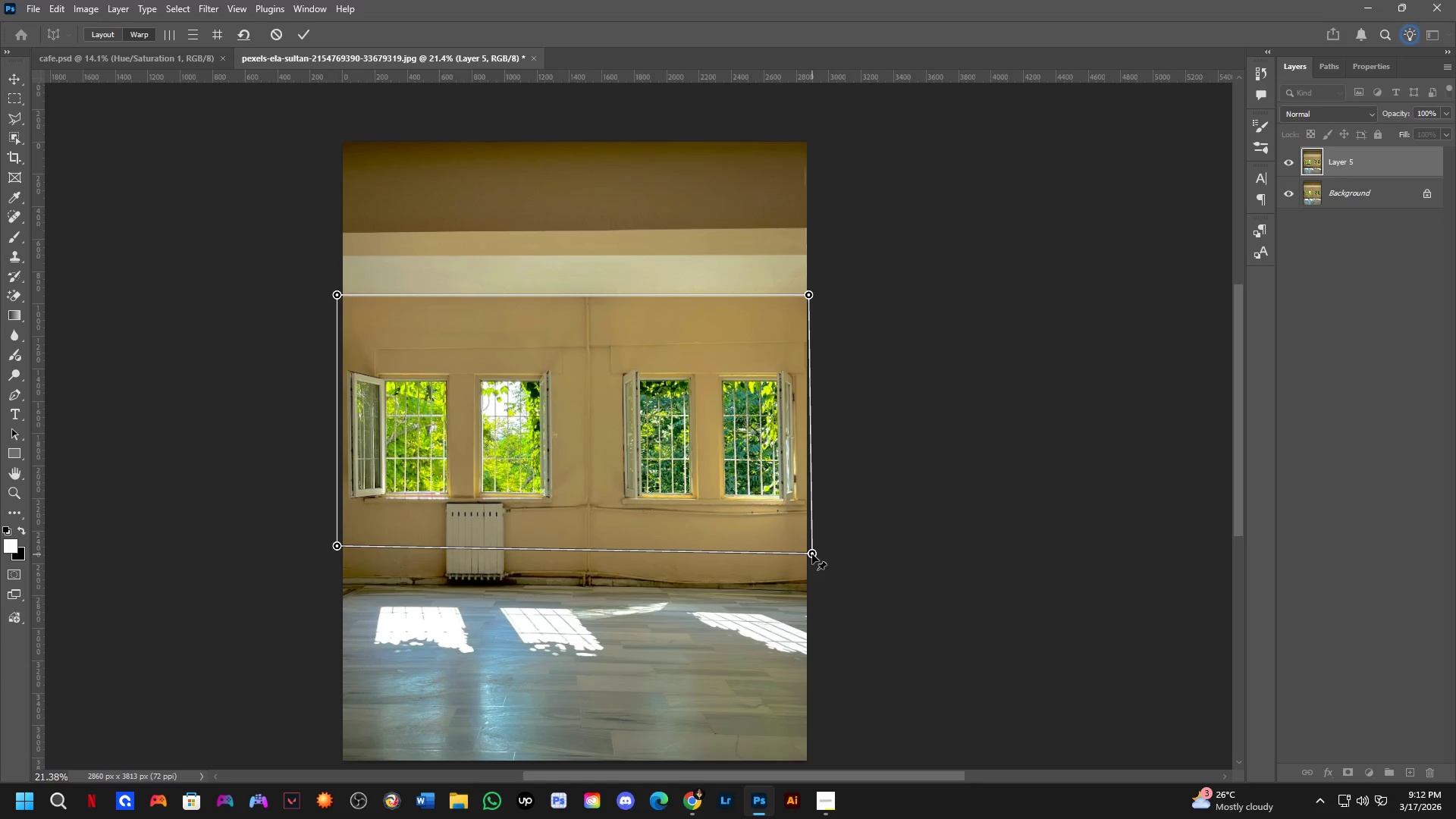 
key(Control+ControlLeft)
 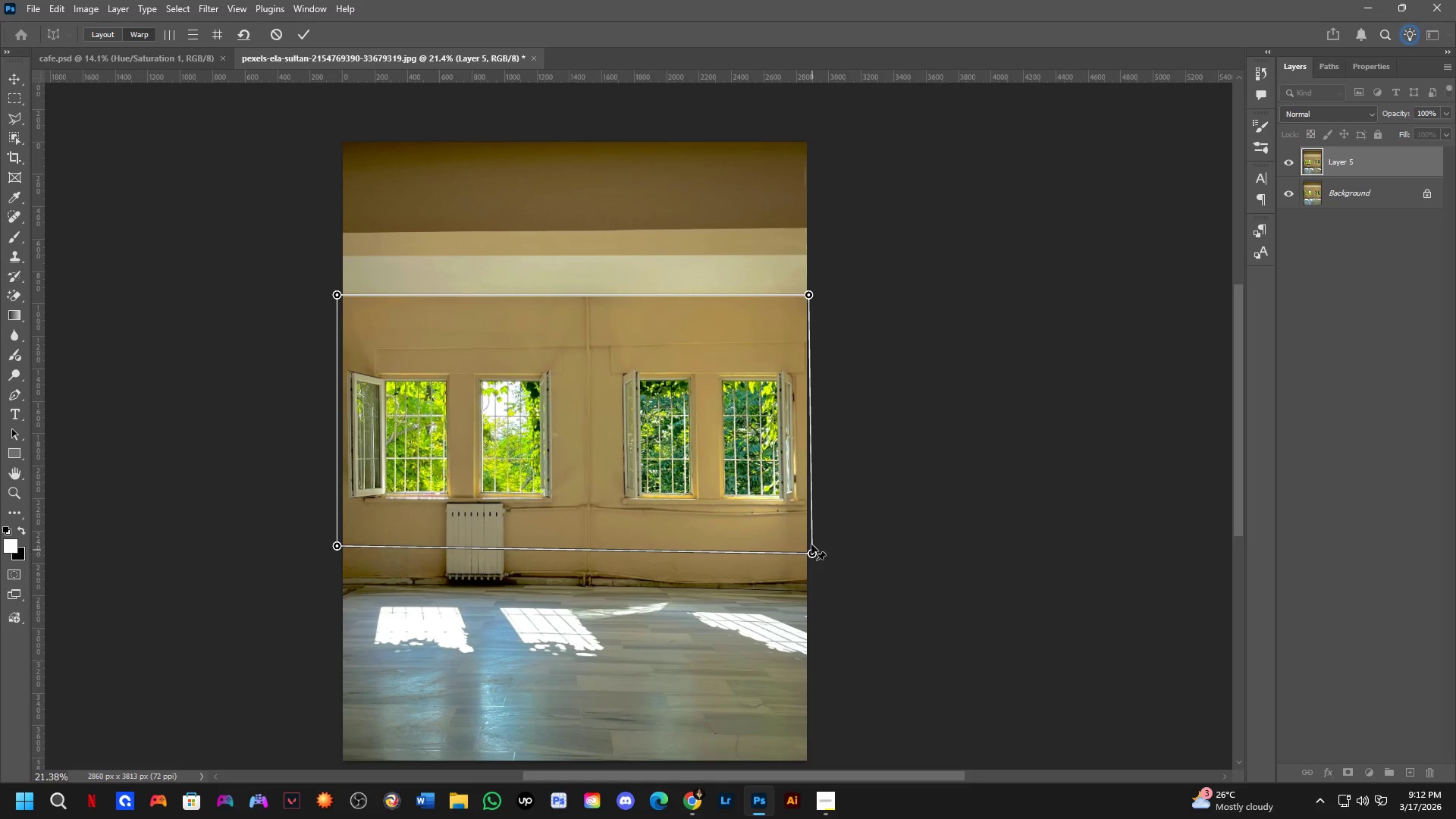 
key(Control+Z)
 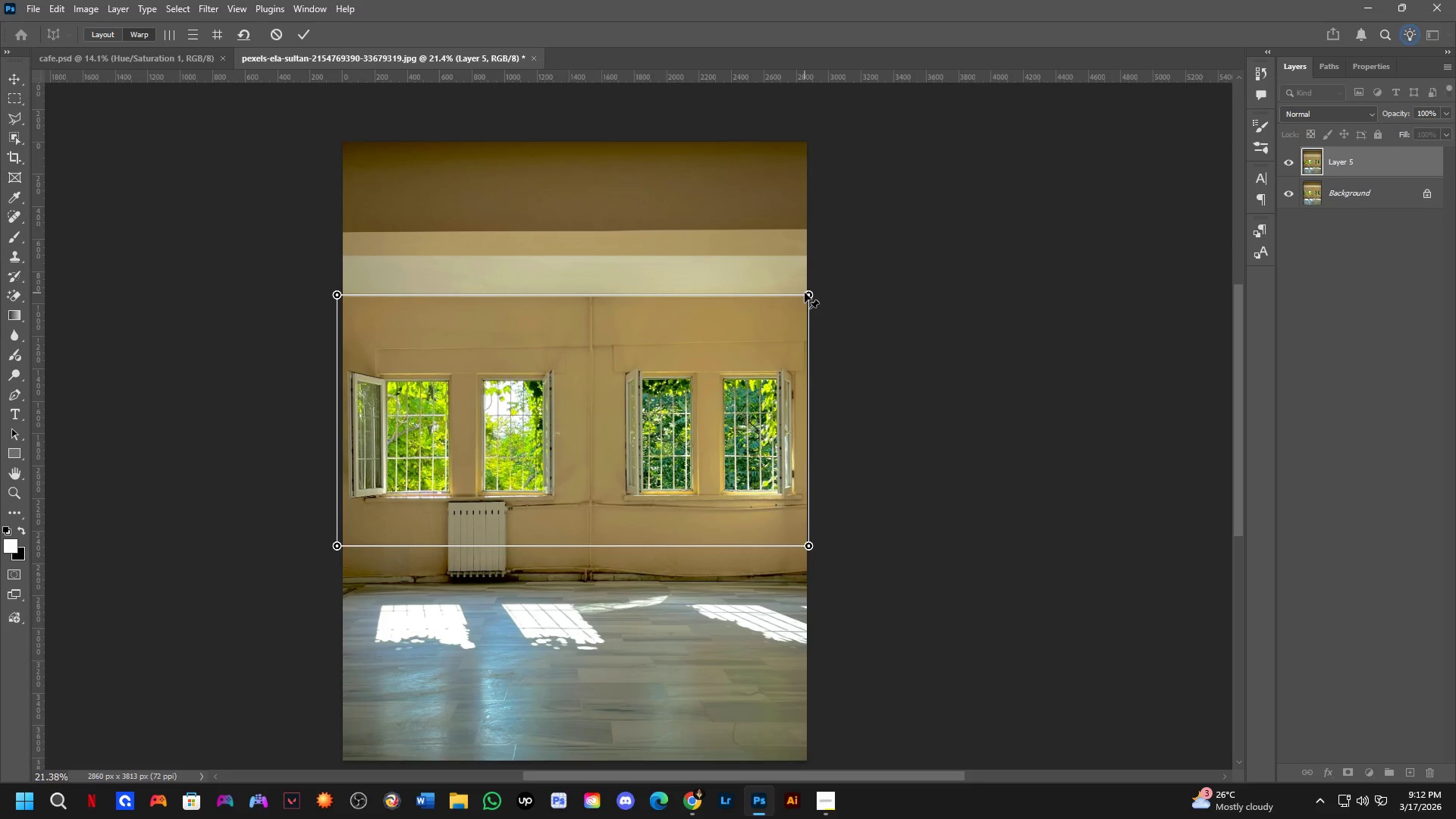 
left_click_drag(start_coordinate=[807, 293], to_coordinate=[808, 313])
 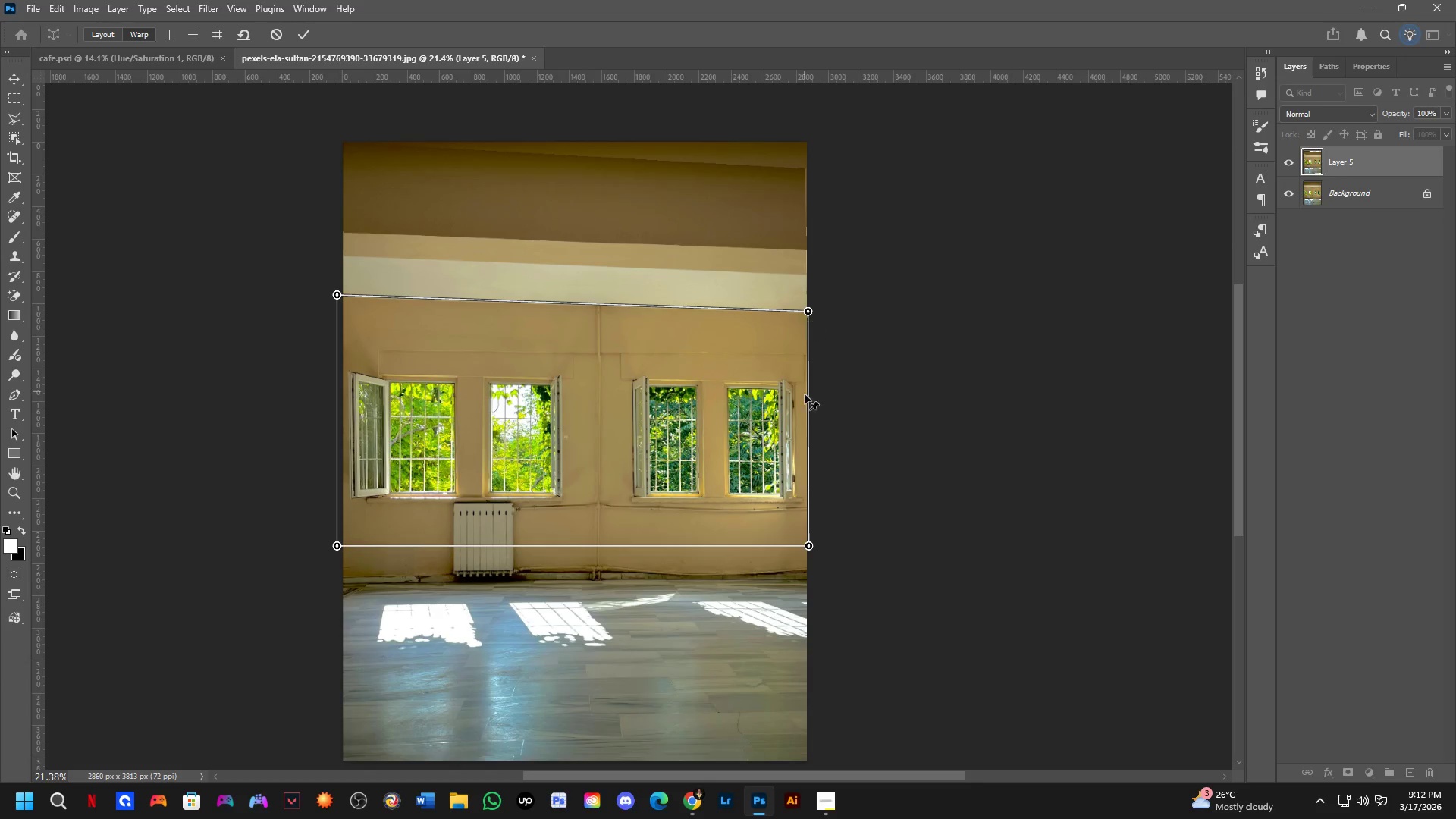 
key(Control+Z)
 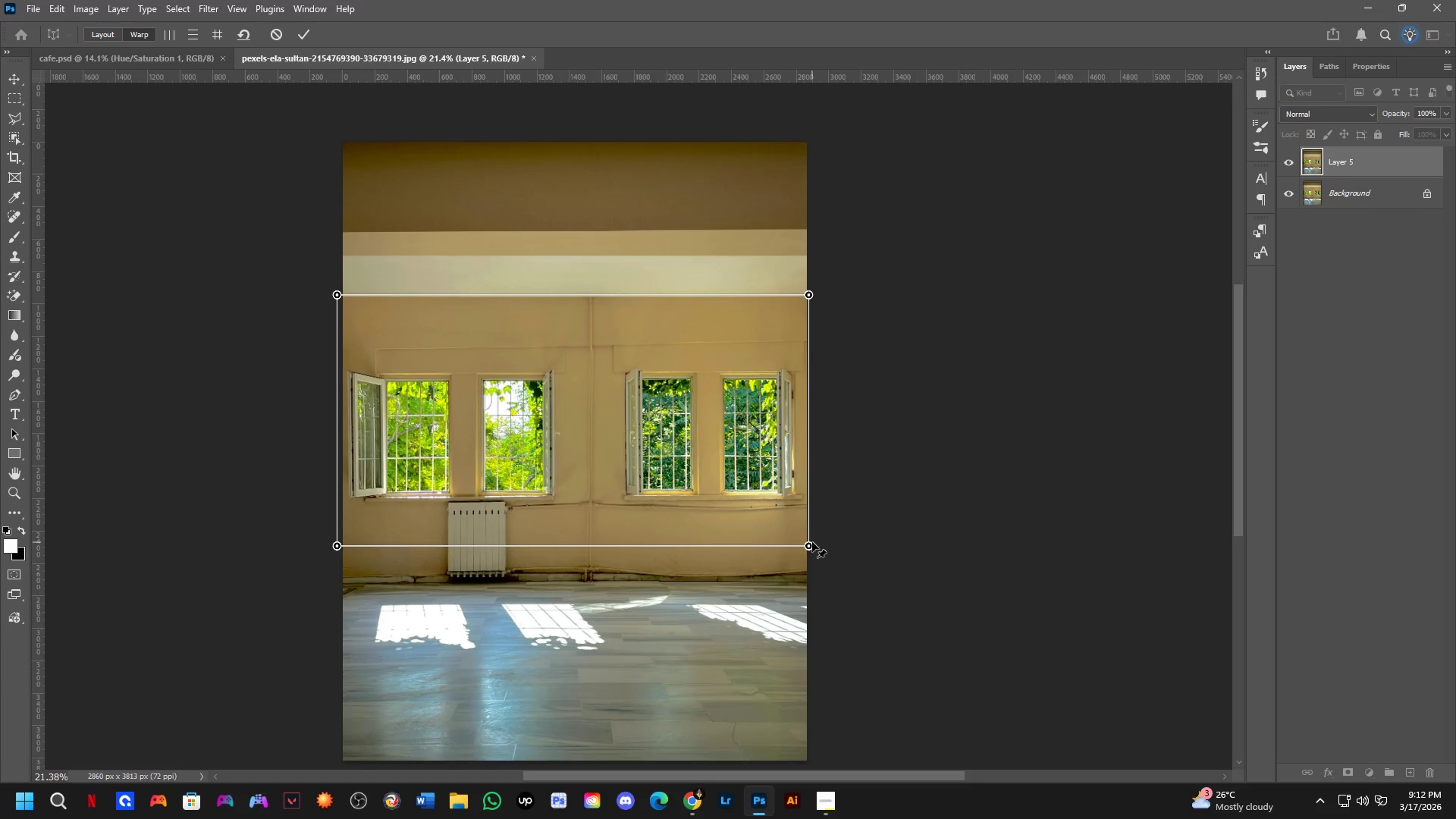 
left_click_drag(start_coordinate=[811, 548], to_coordinate=[812, 594])
 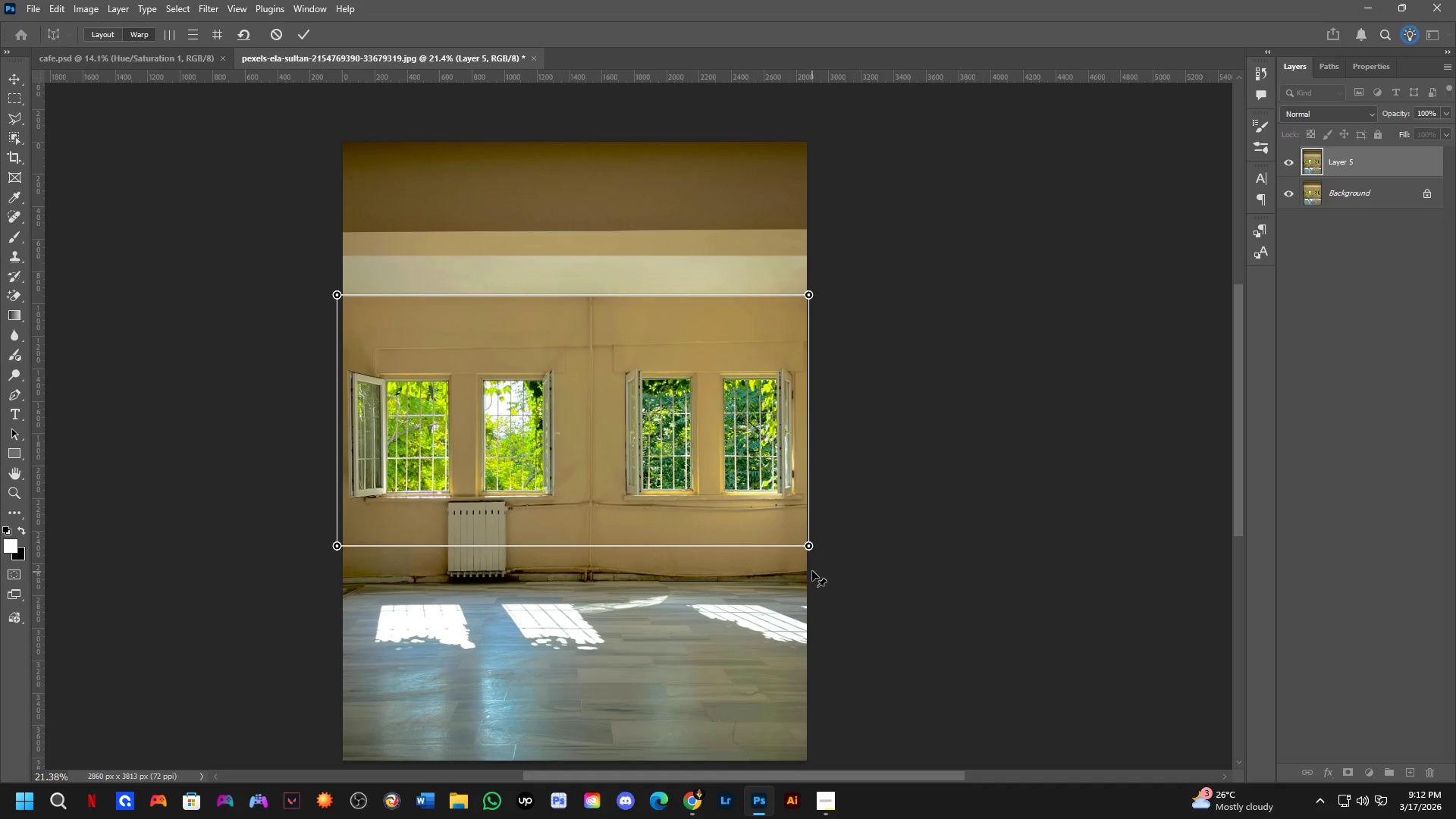 
key(Control+Z)
 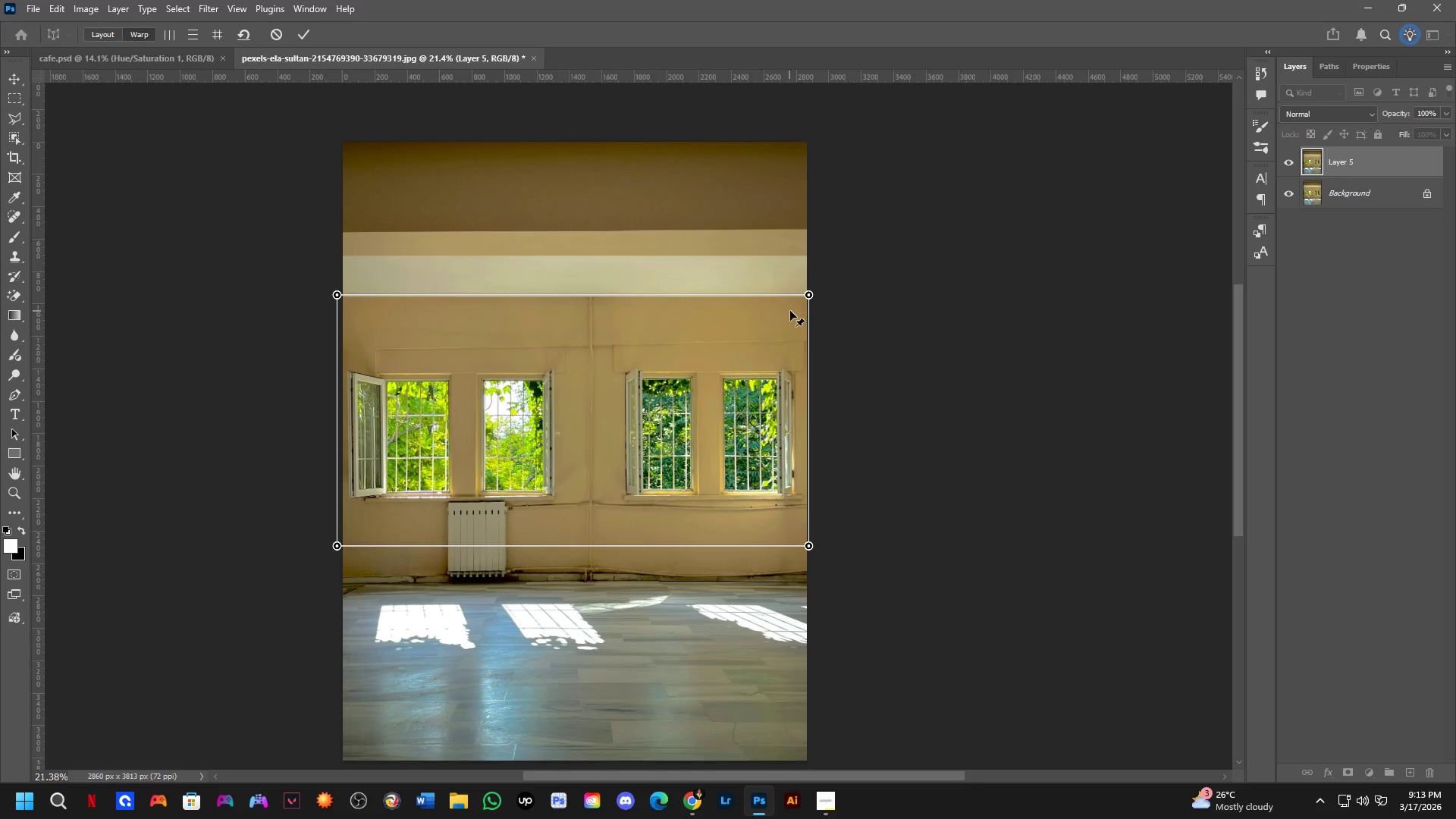 
left_click_drag(start_coordinate=[808, 295], to_coordinate=[811, 309])
 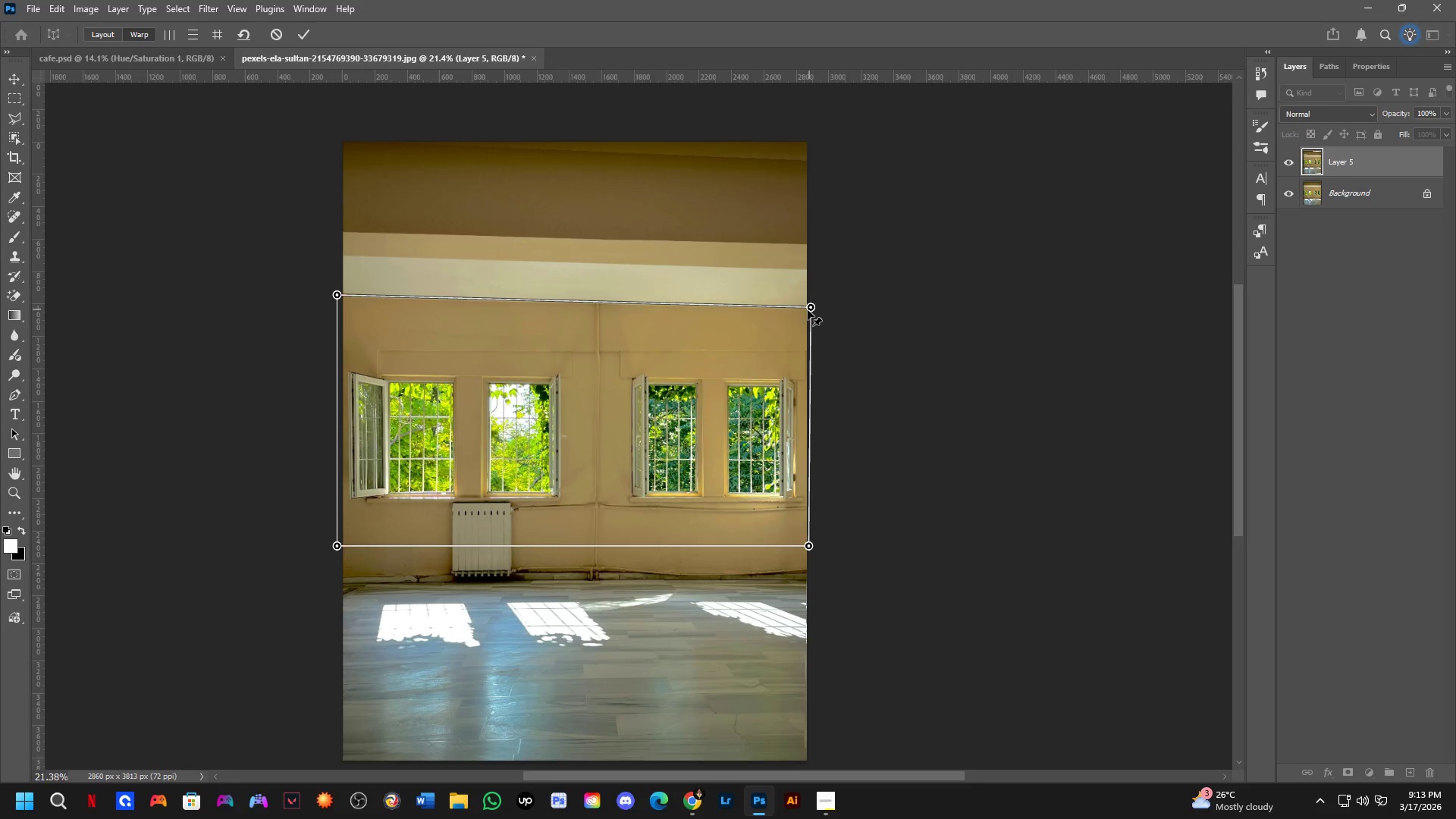 
key(Control+ControlLeft)
 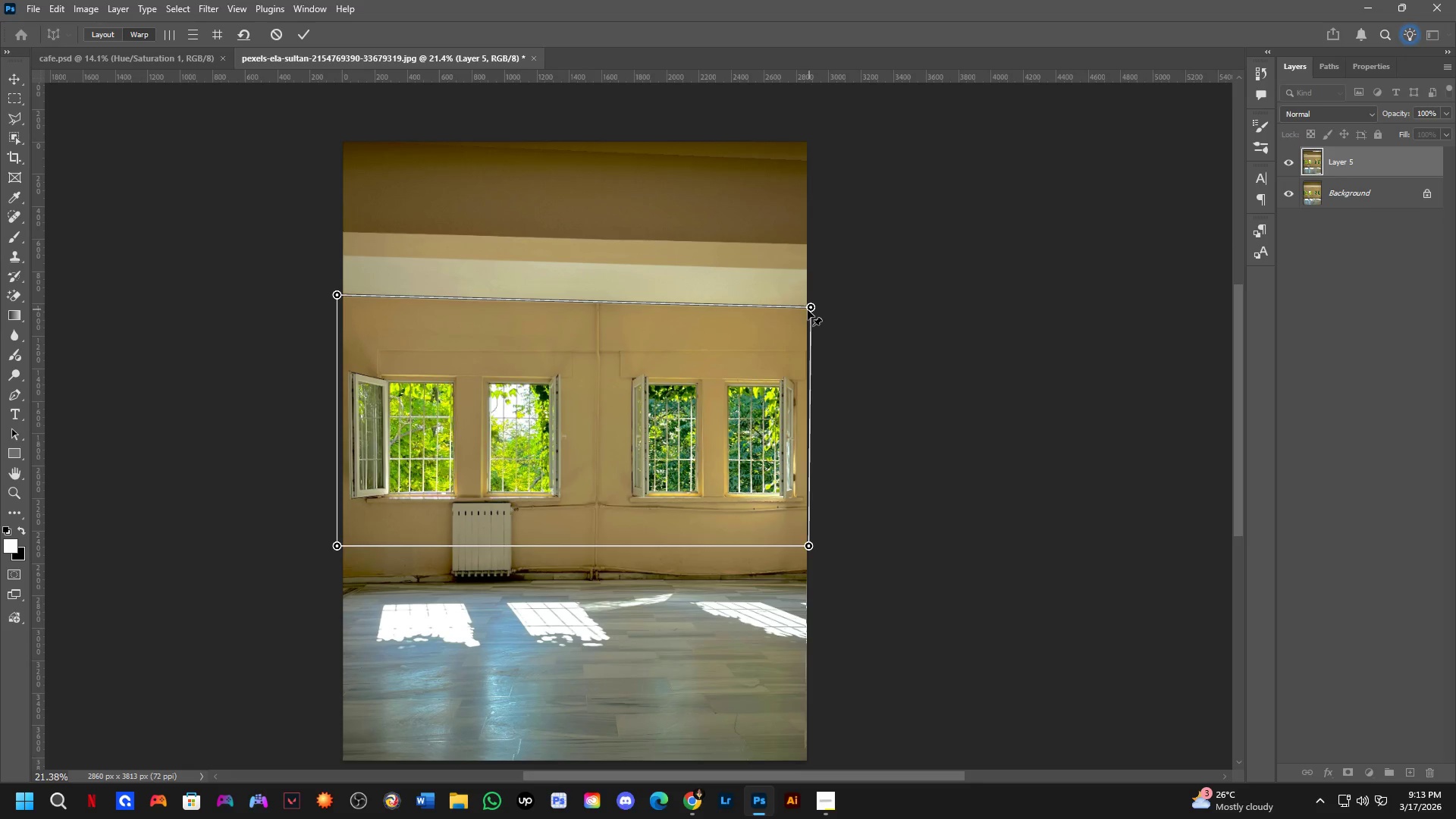 
key(Control+Z)
 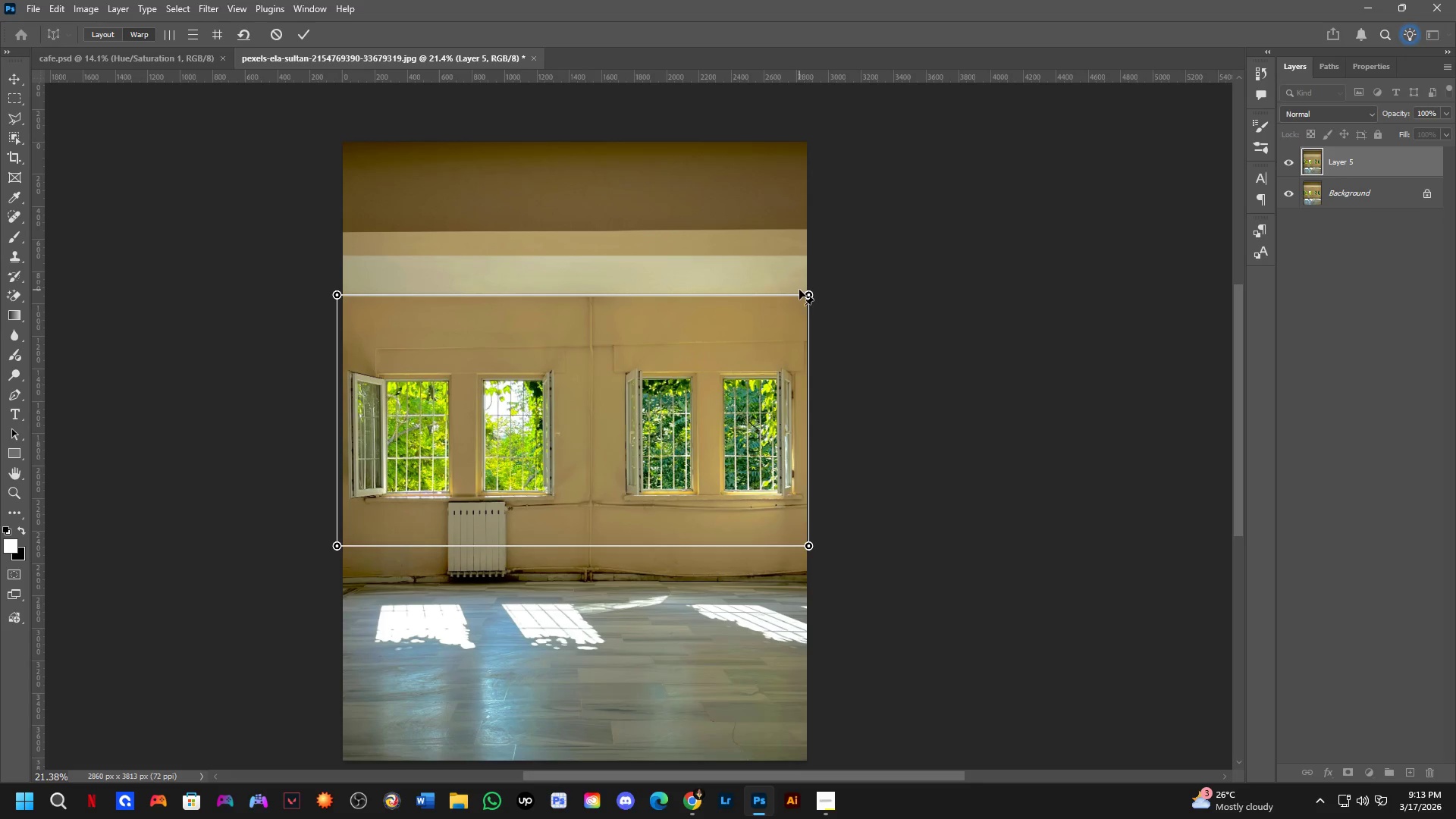 
key(NumpadDecimal)
 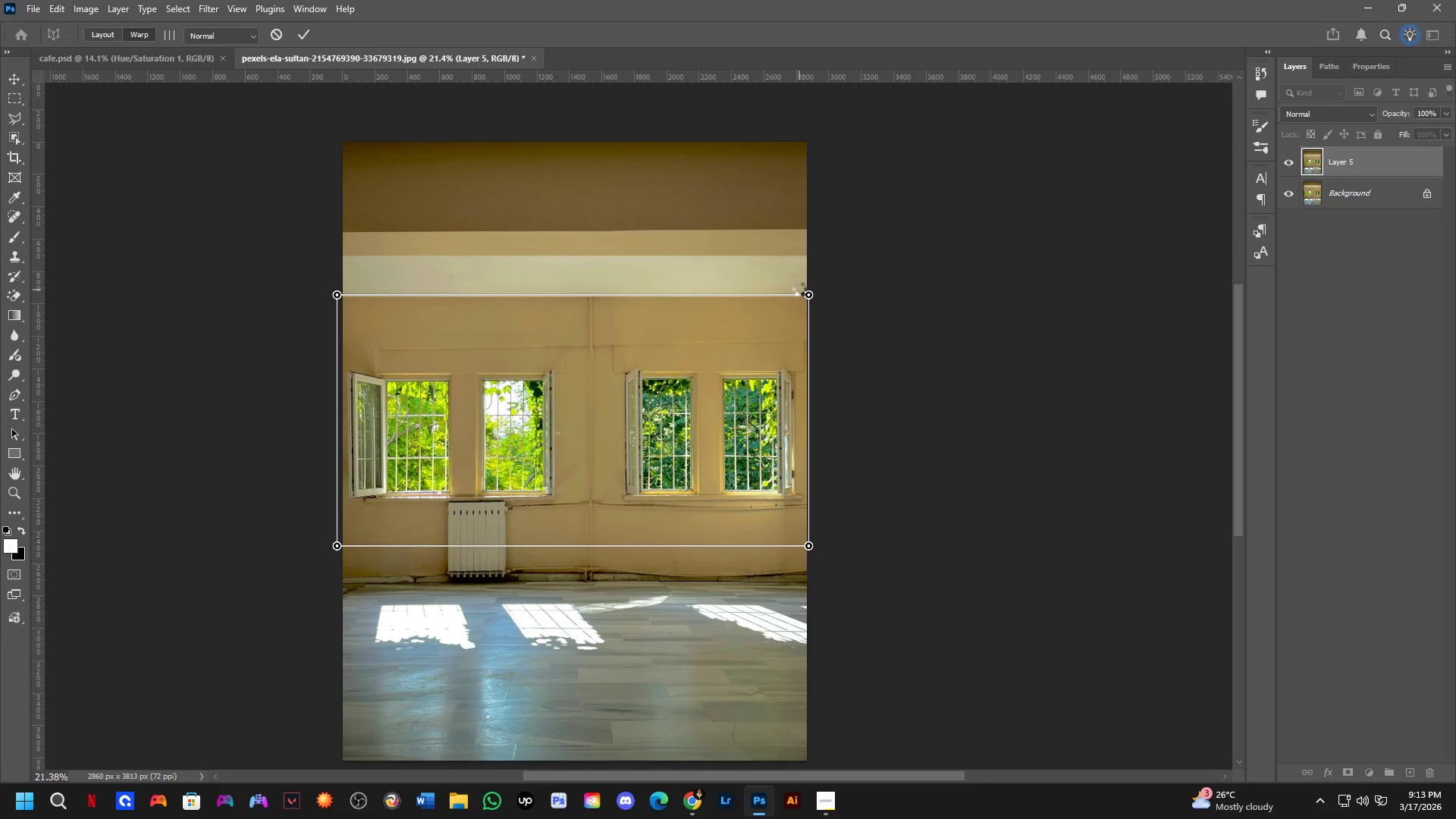 
key(NumpadEnter)
 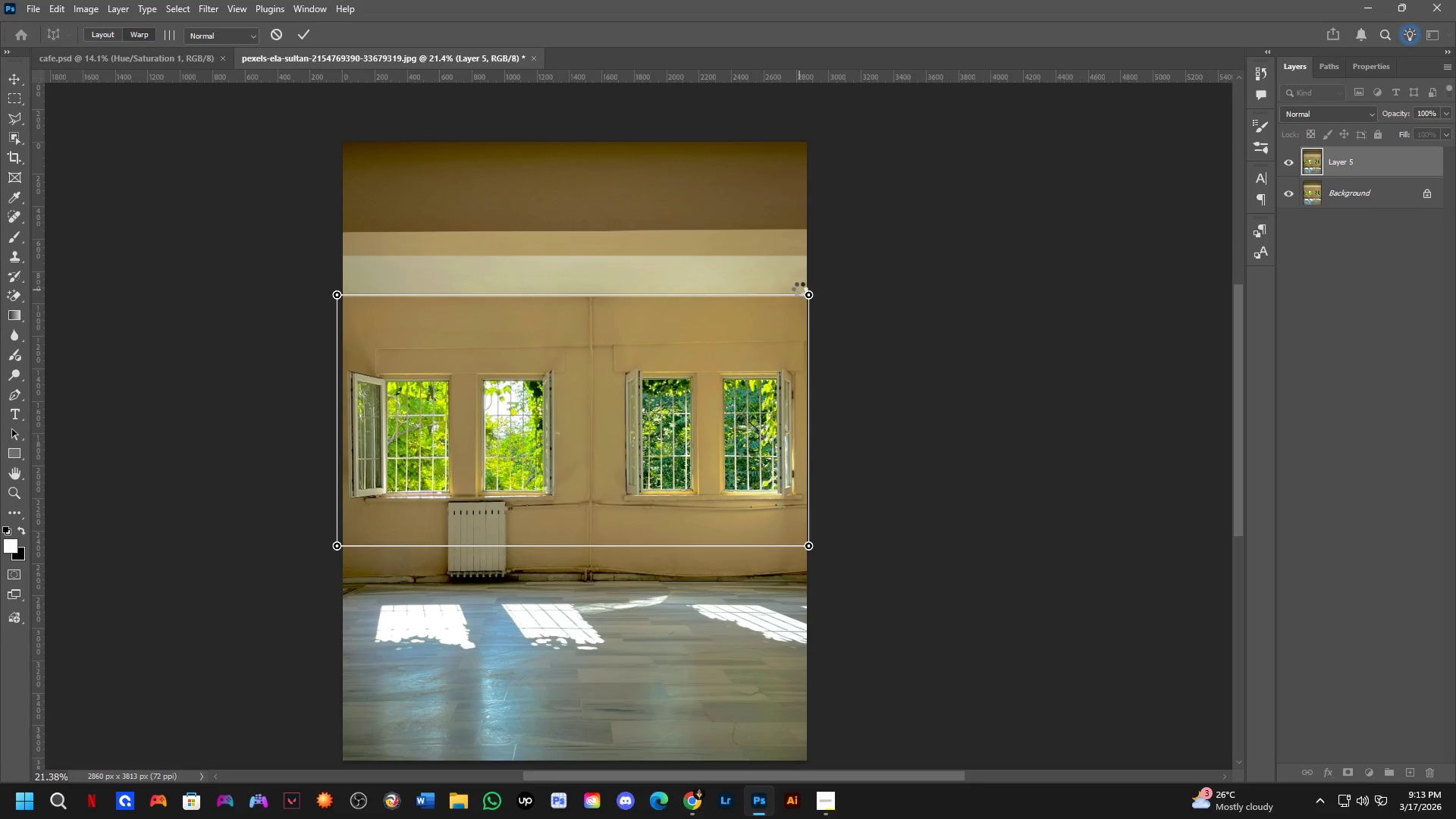 
key(NumpadEnter)
 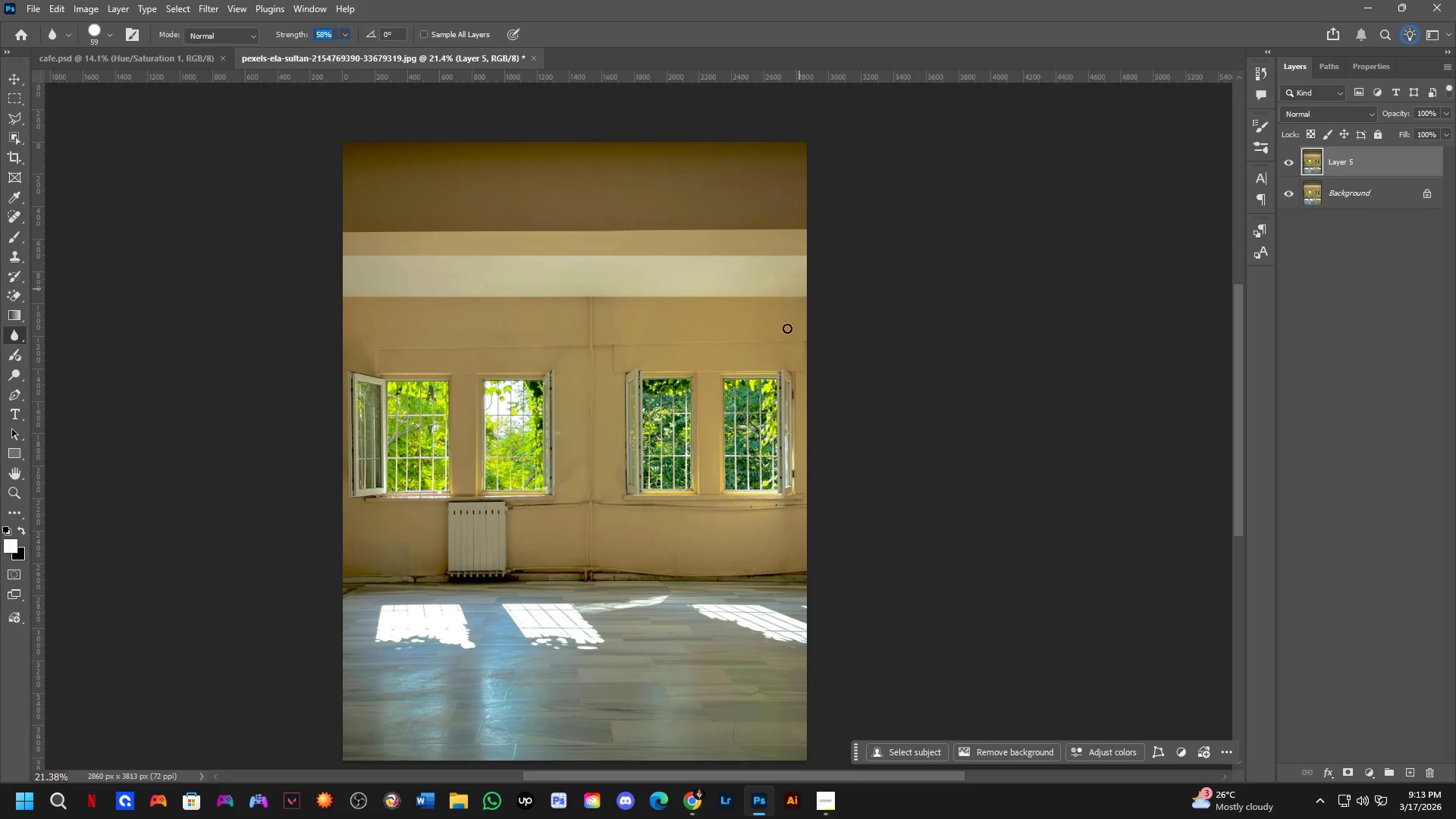 
key(NumpadEnter)
 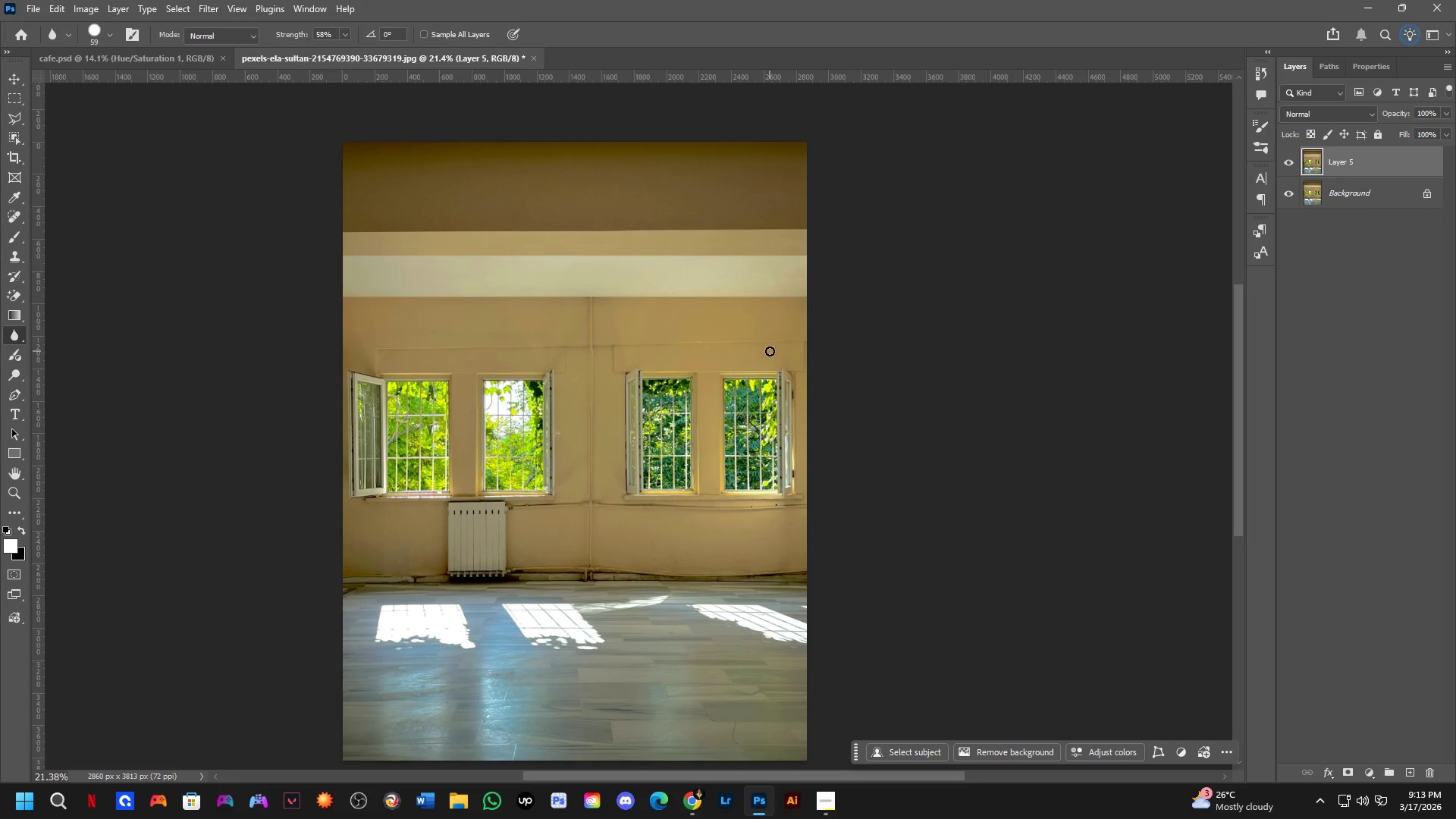 
scroll: coordinate [768, 353], scroll_direction: up, amount: 3.0
 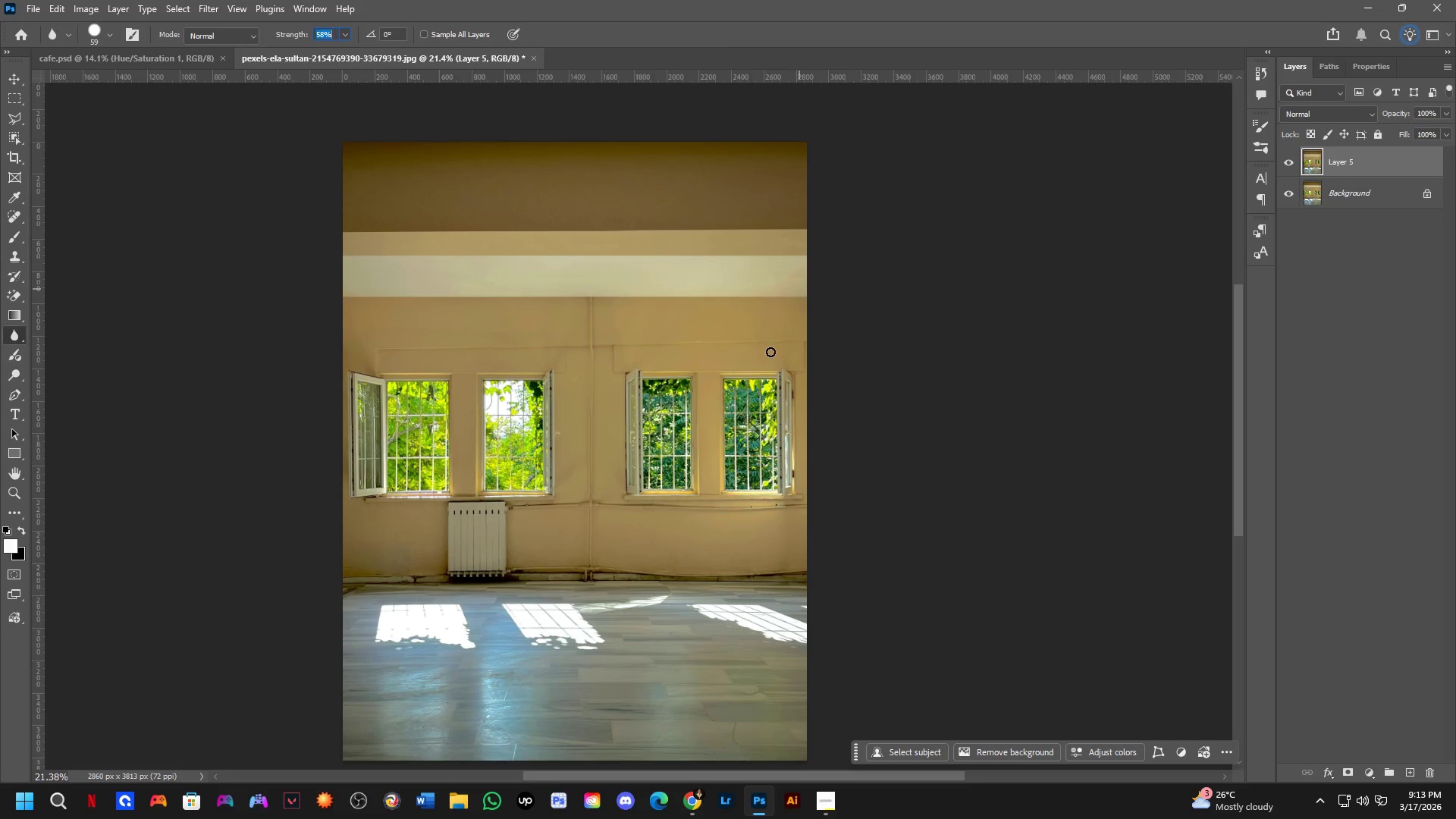 
key(Control+Z)
 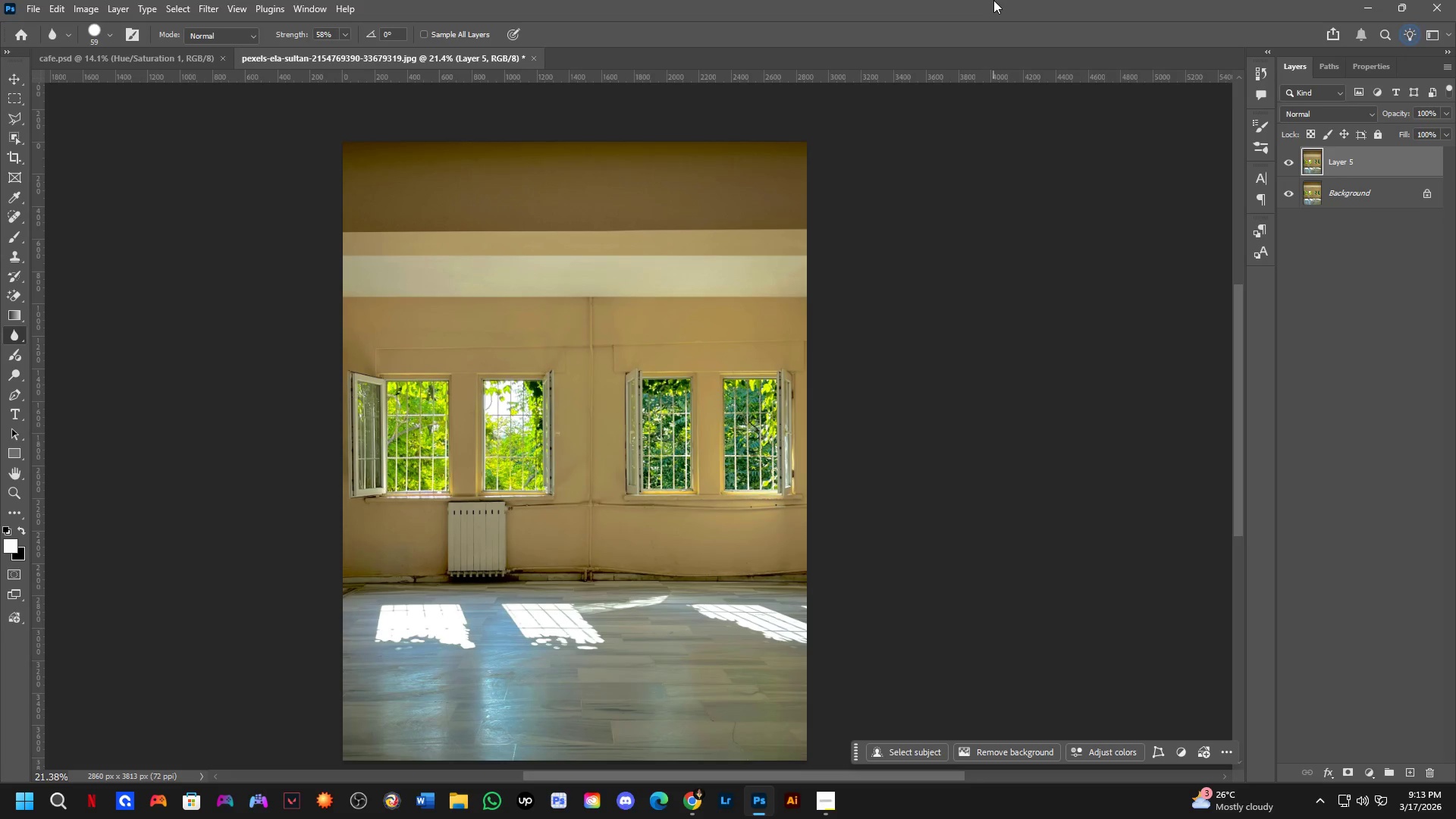 
key(Control+Z)
 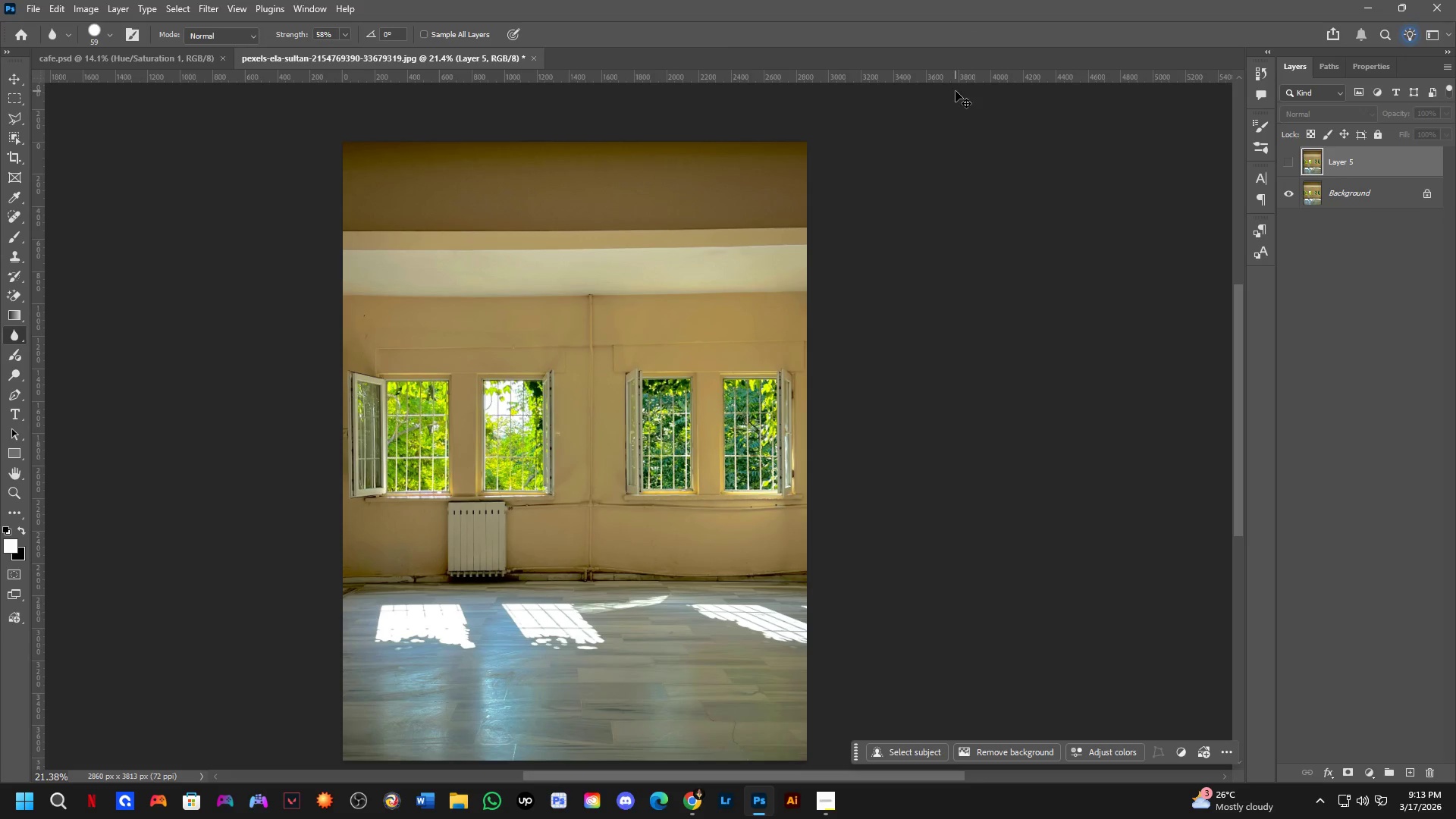 
key(Control+Shift+ShiftLeft)
 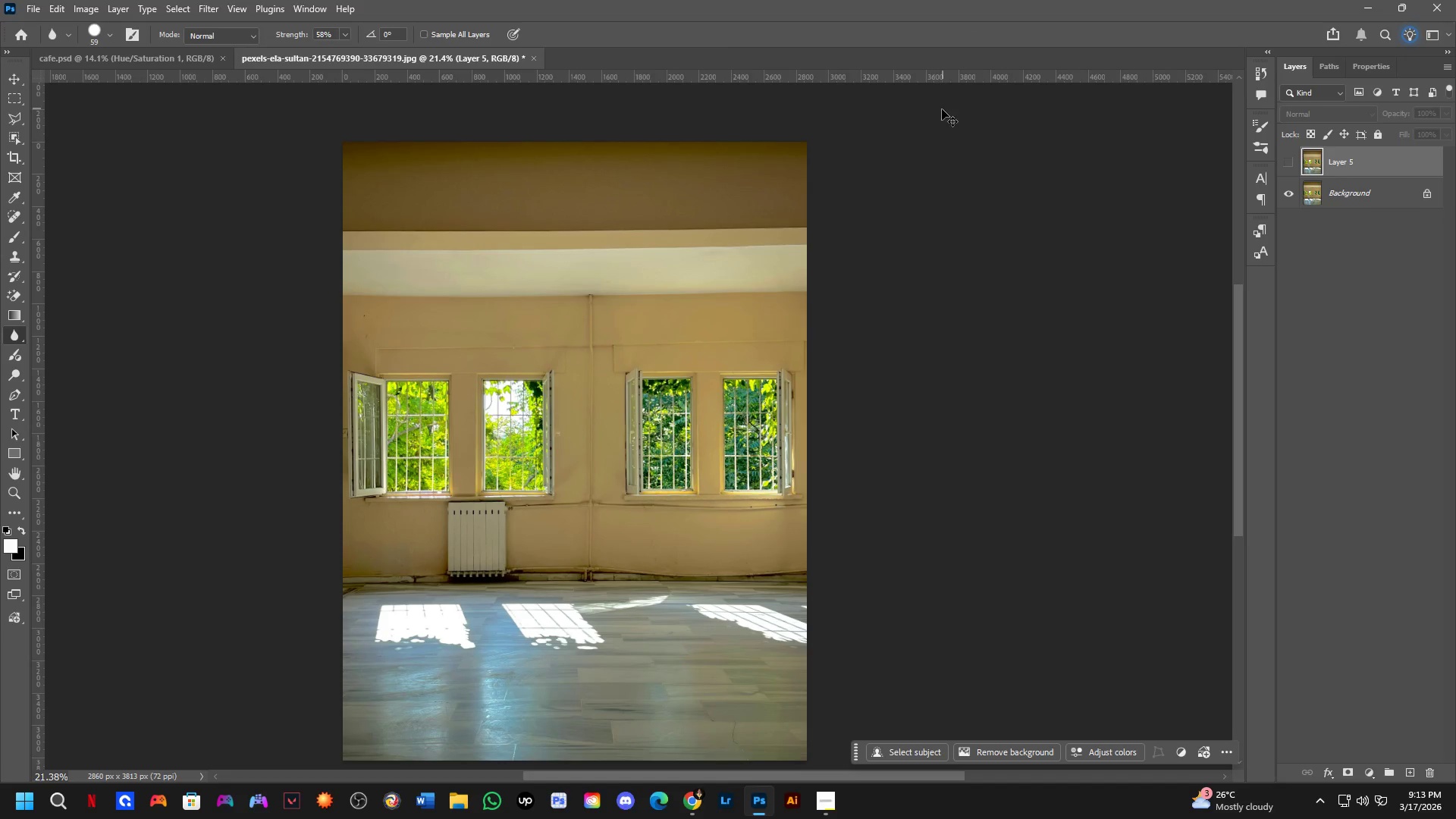 
key(Control+Shift+Z)
 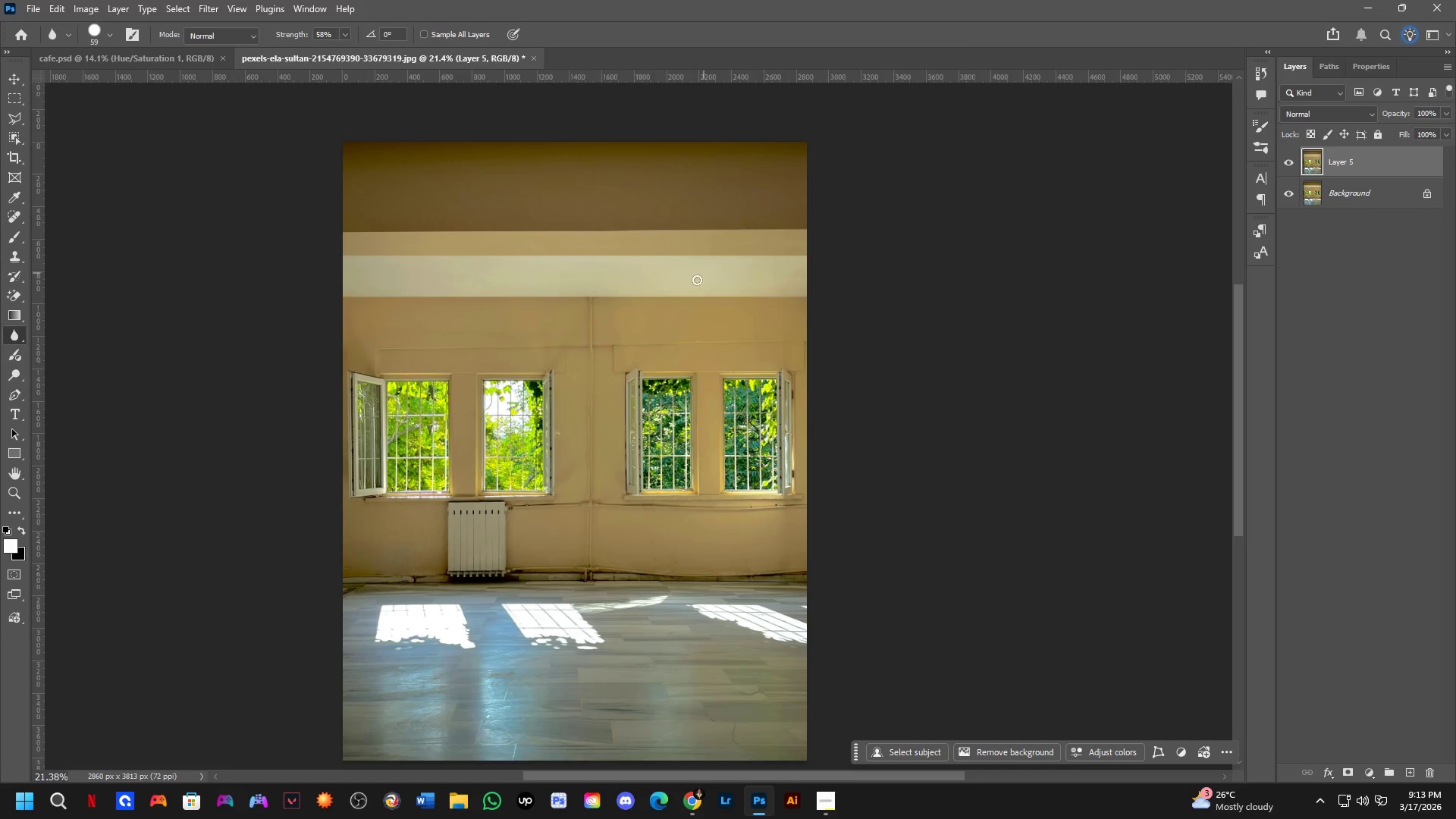 
hold_key(key=Space, duration=0.47)
 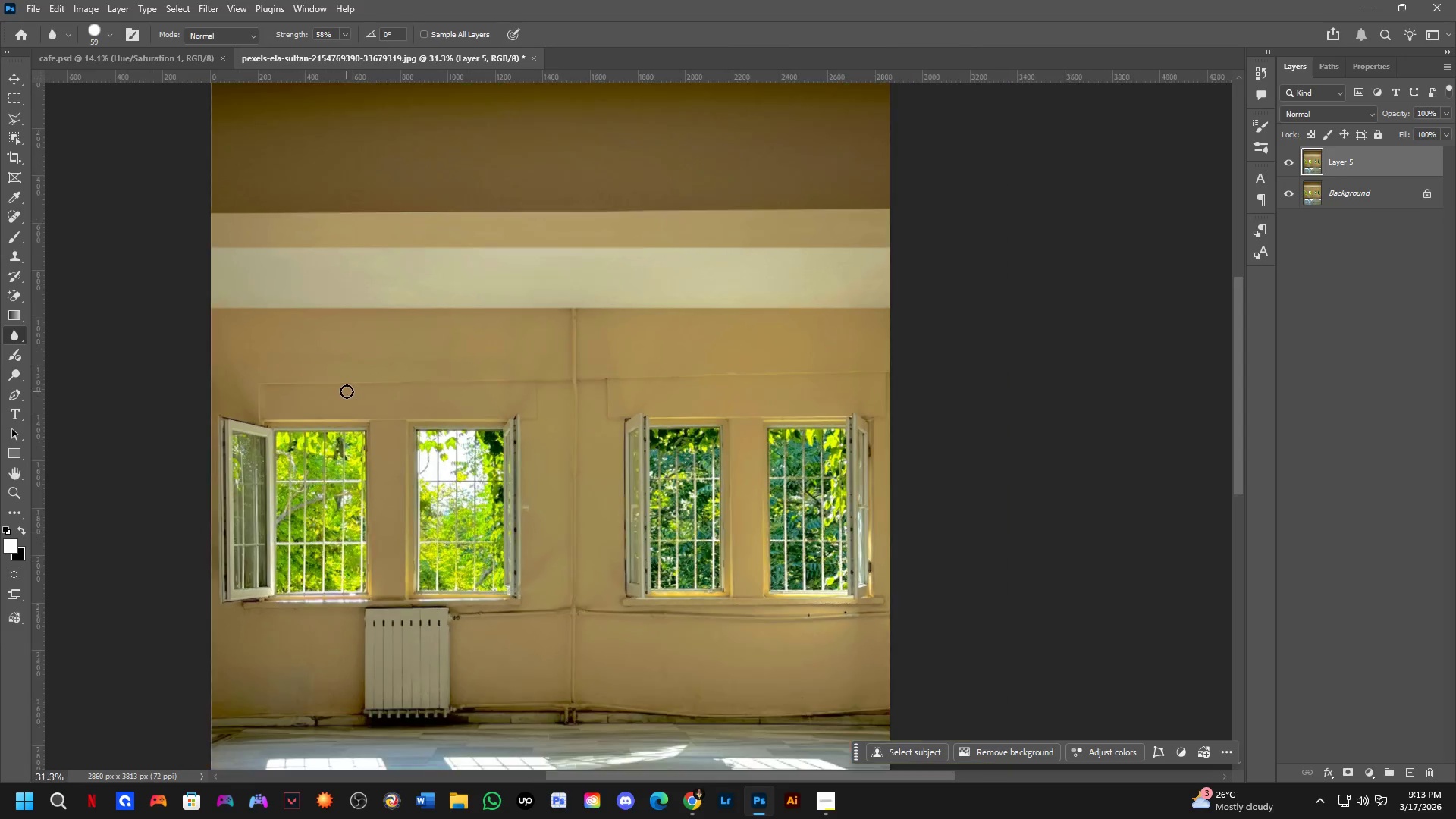 
left_click_drag(start_coordinate=[630, 391], to_coordinate=[659, 399])
 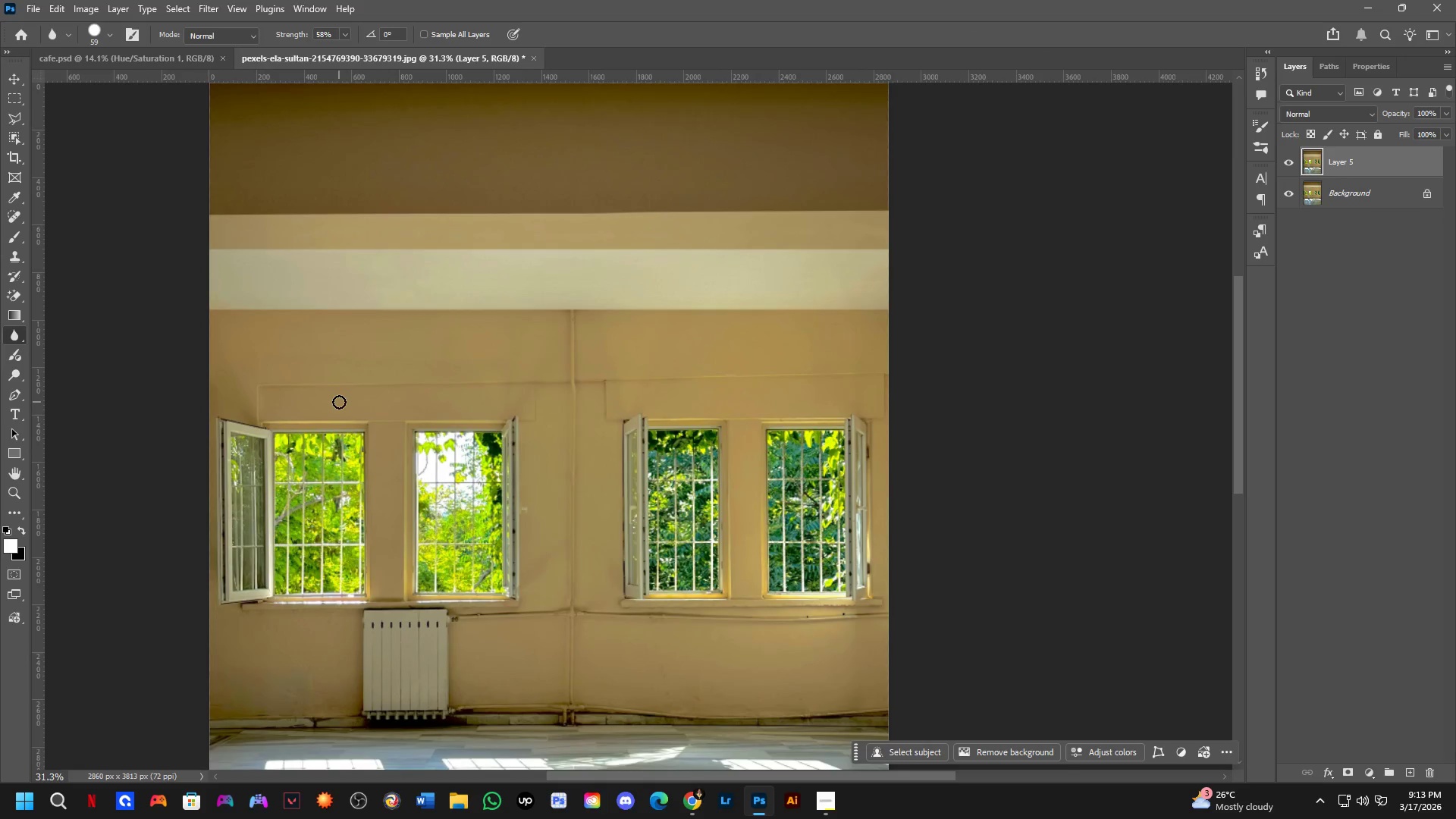 
scroll: coordinate [692, 288], scroll_direction: up, amount: 4.0
 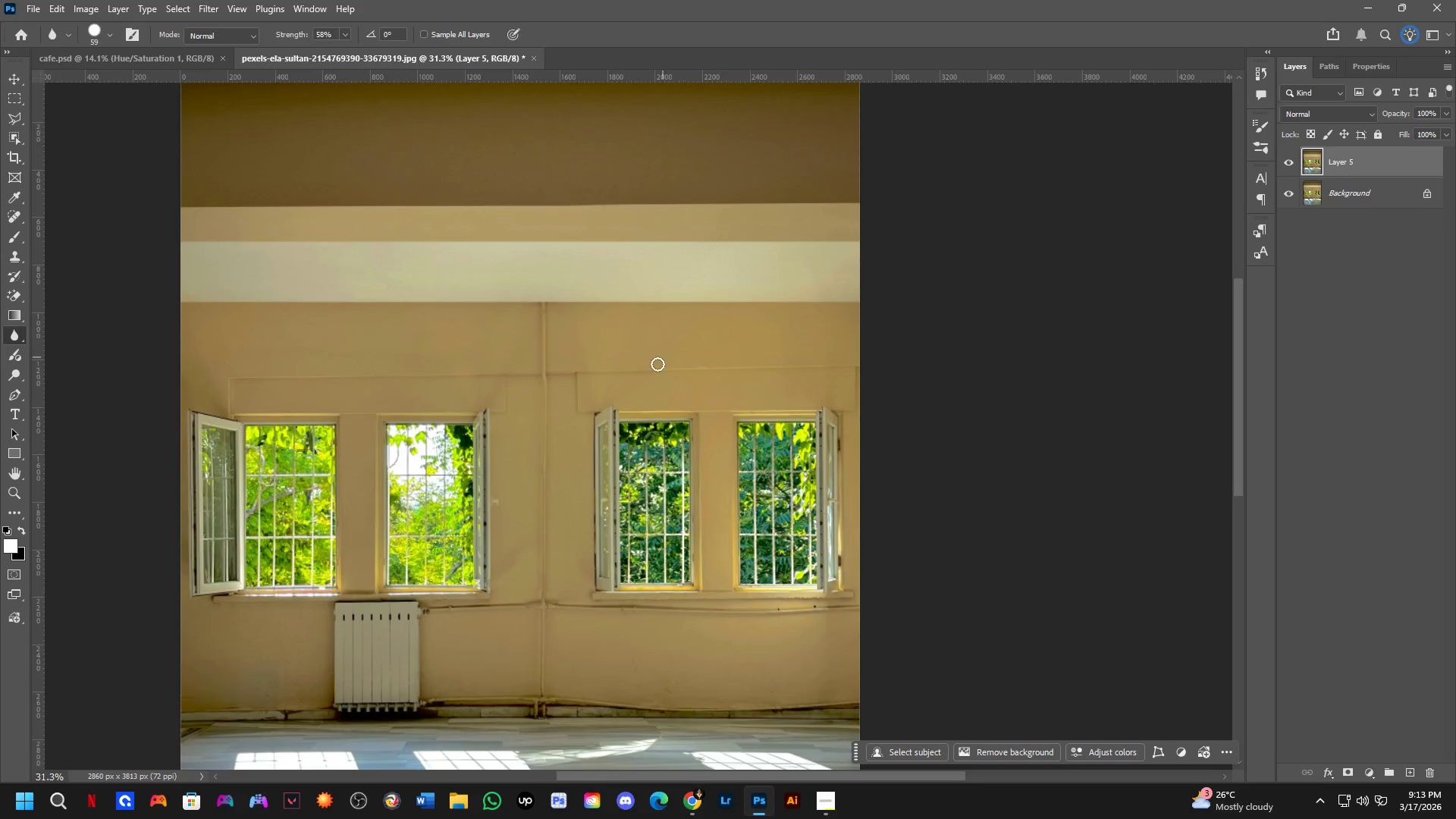 
key(M)
 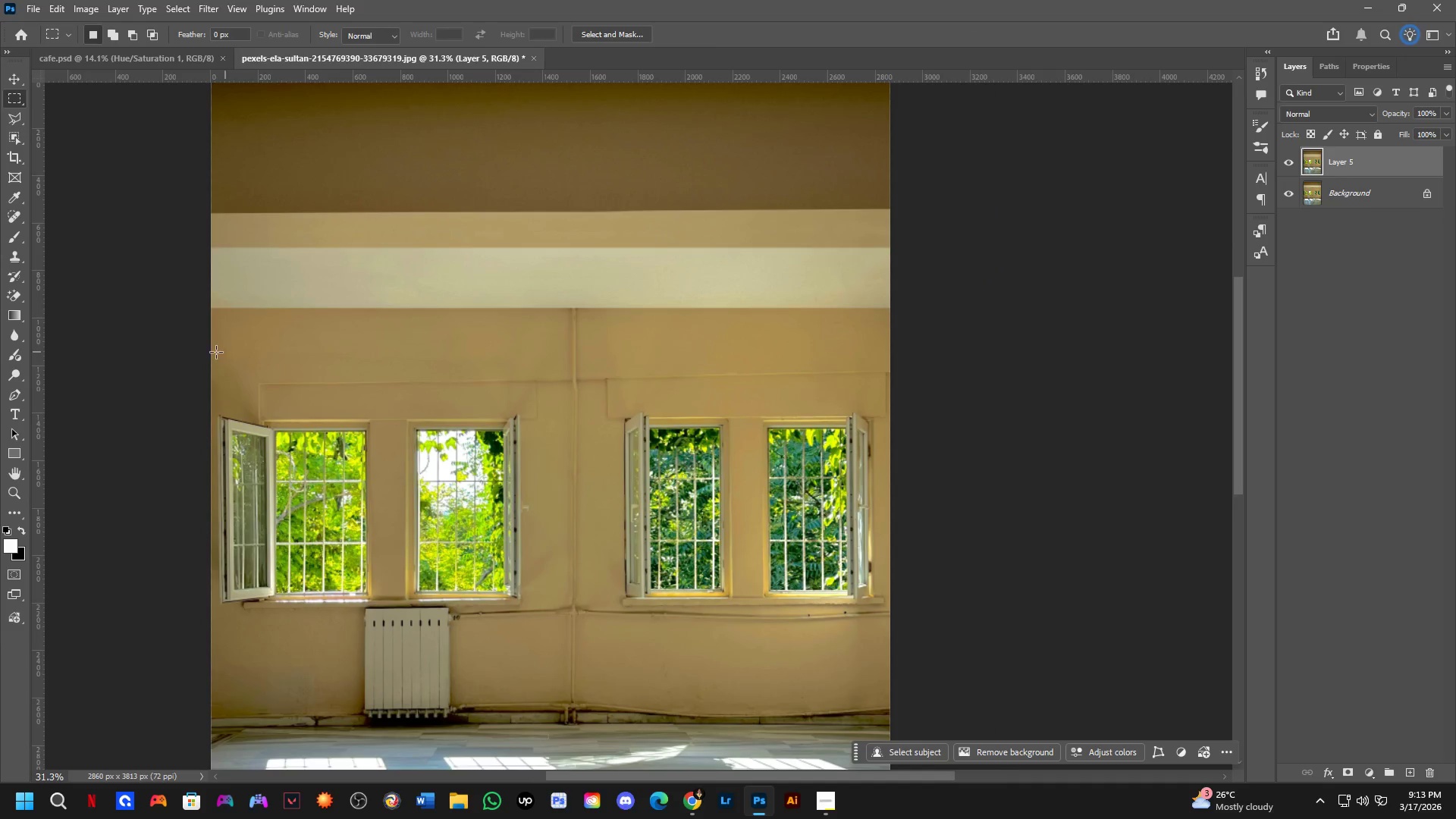 
scroll: coordinate [347, 391], scroll_direction: none, amount: 0.0
 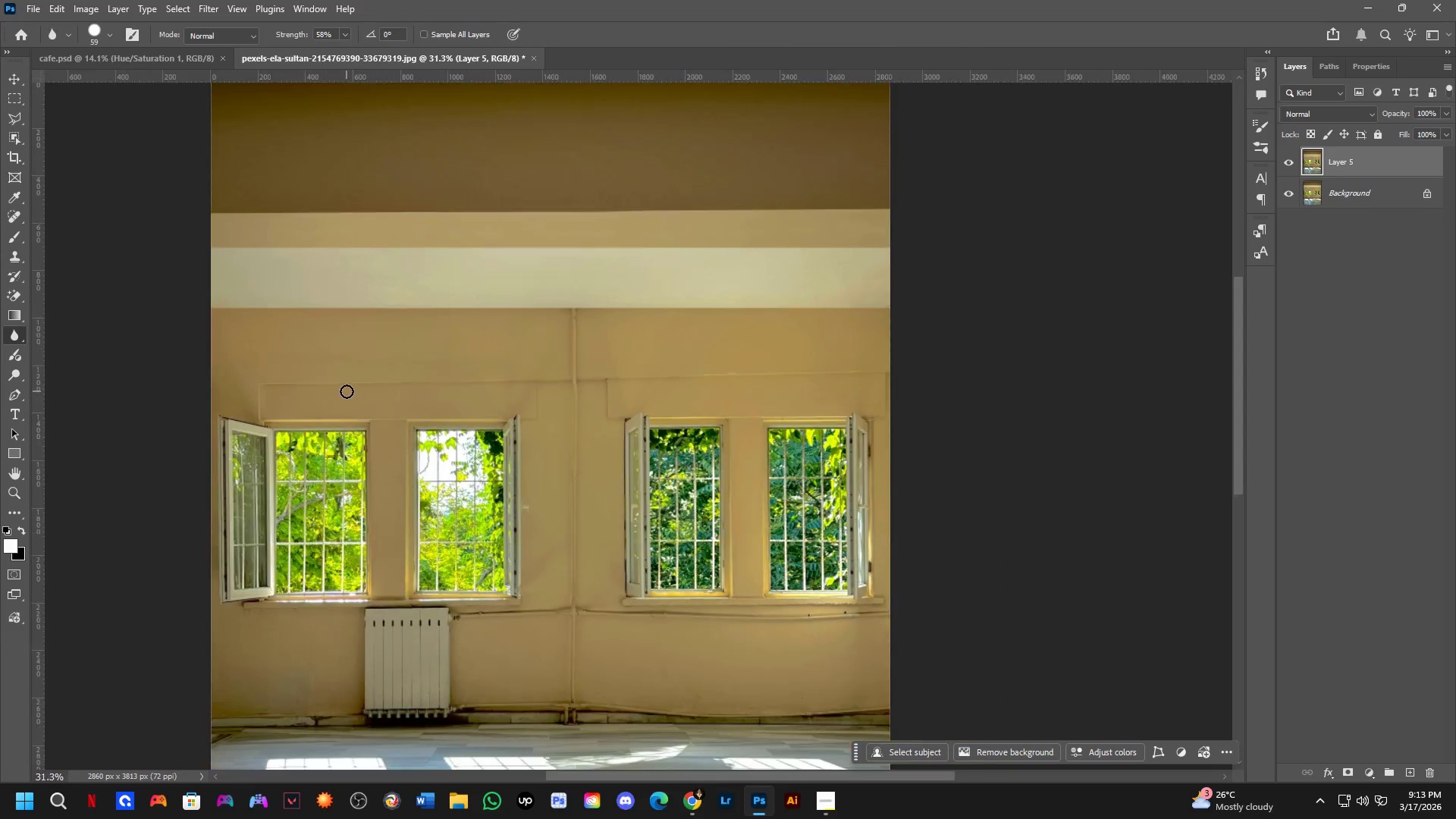 
left_click_drag(start_coordinate=[191, 354], to_coordinate=[956, 402])
 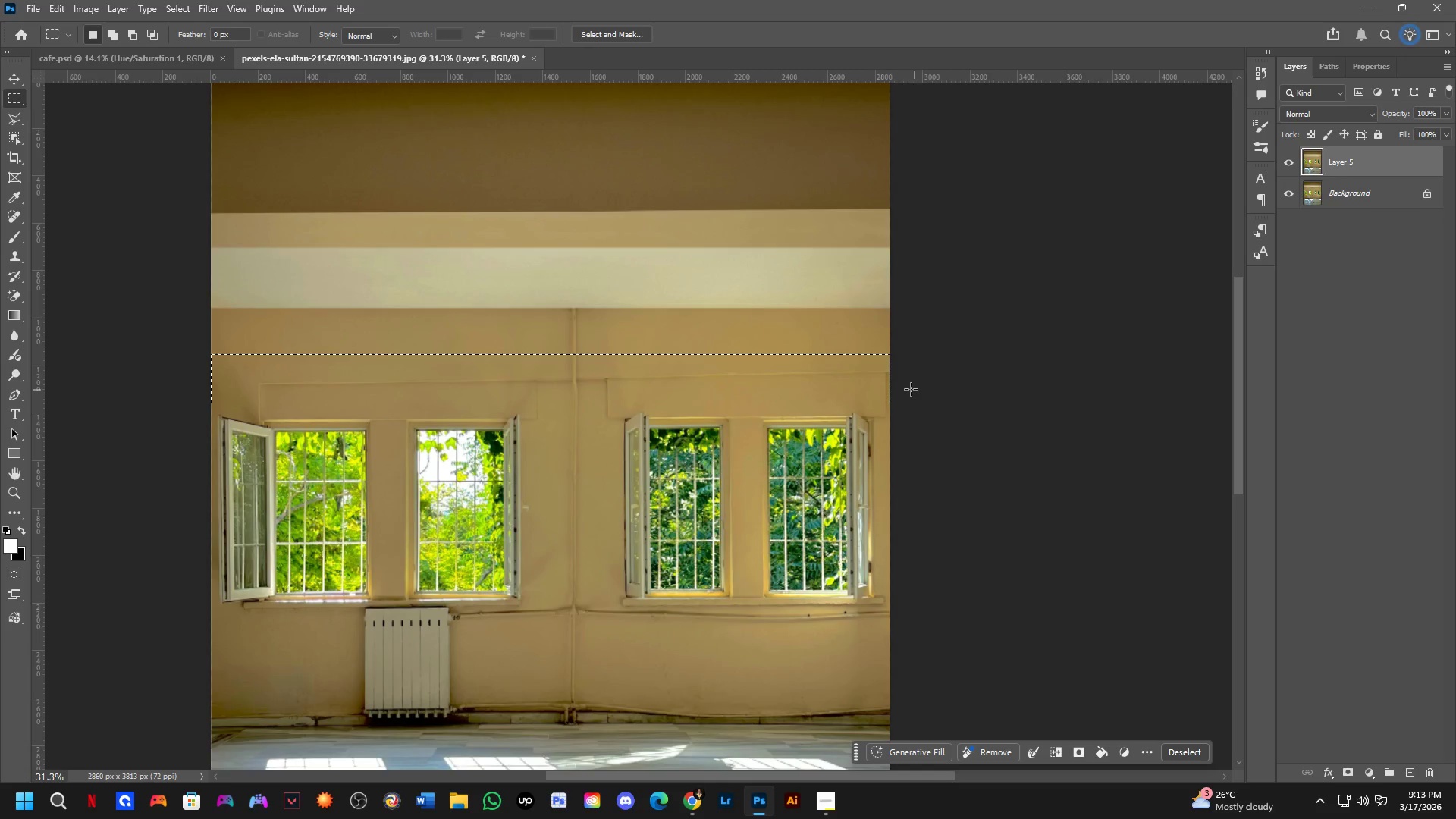 
key(Control+J)
 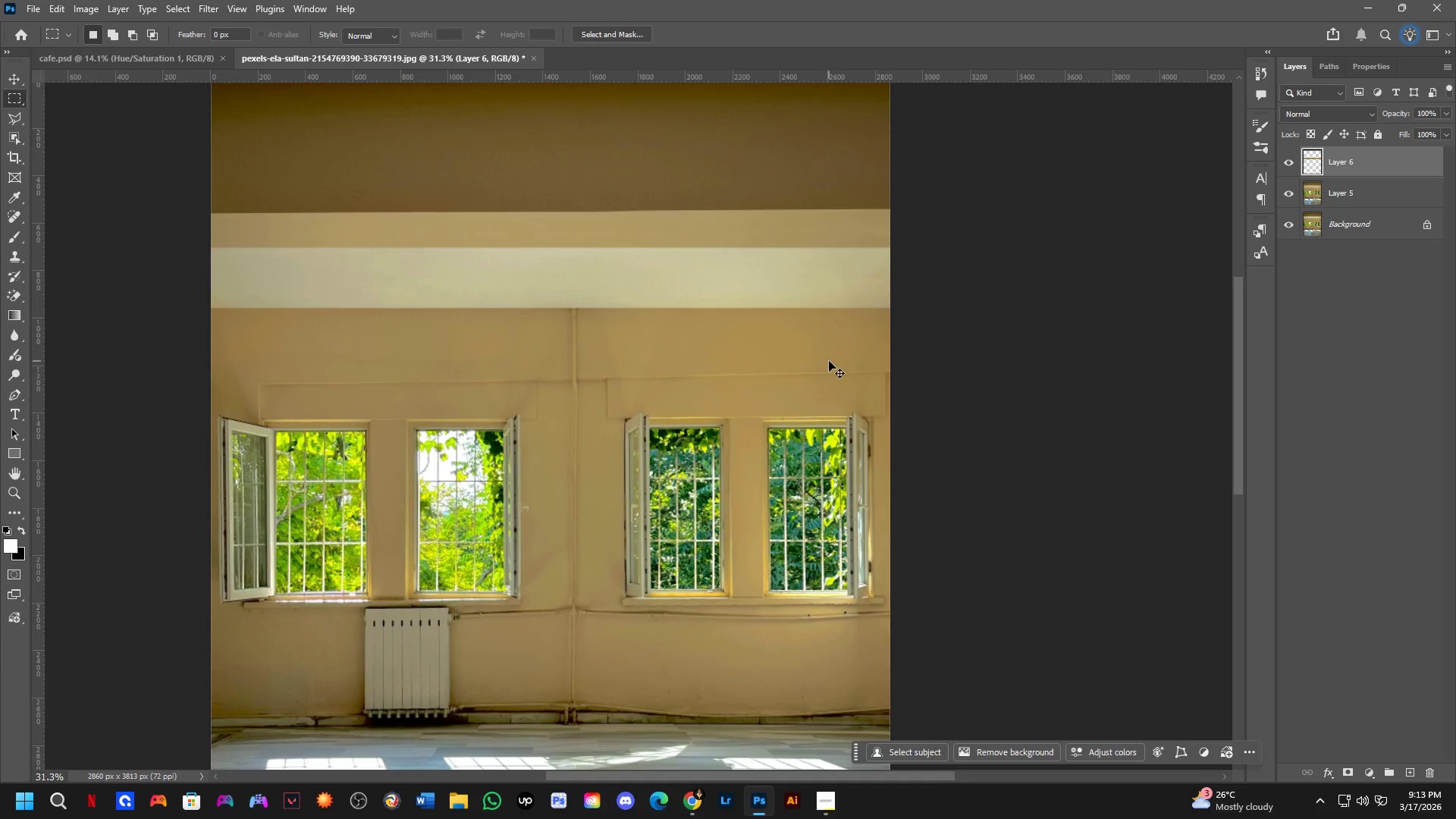 
key(Control+T)
 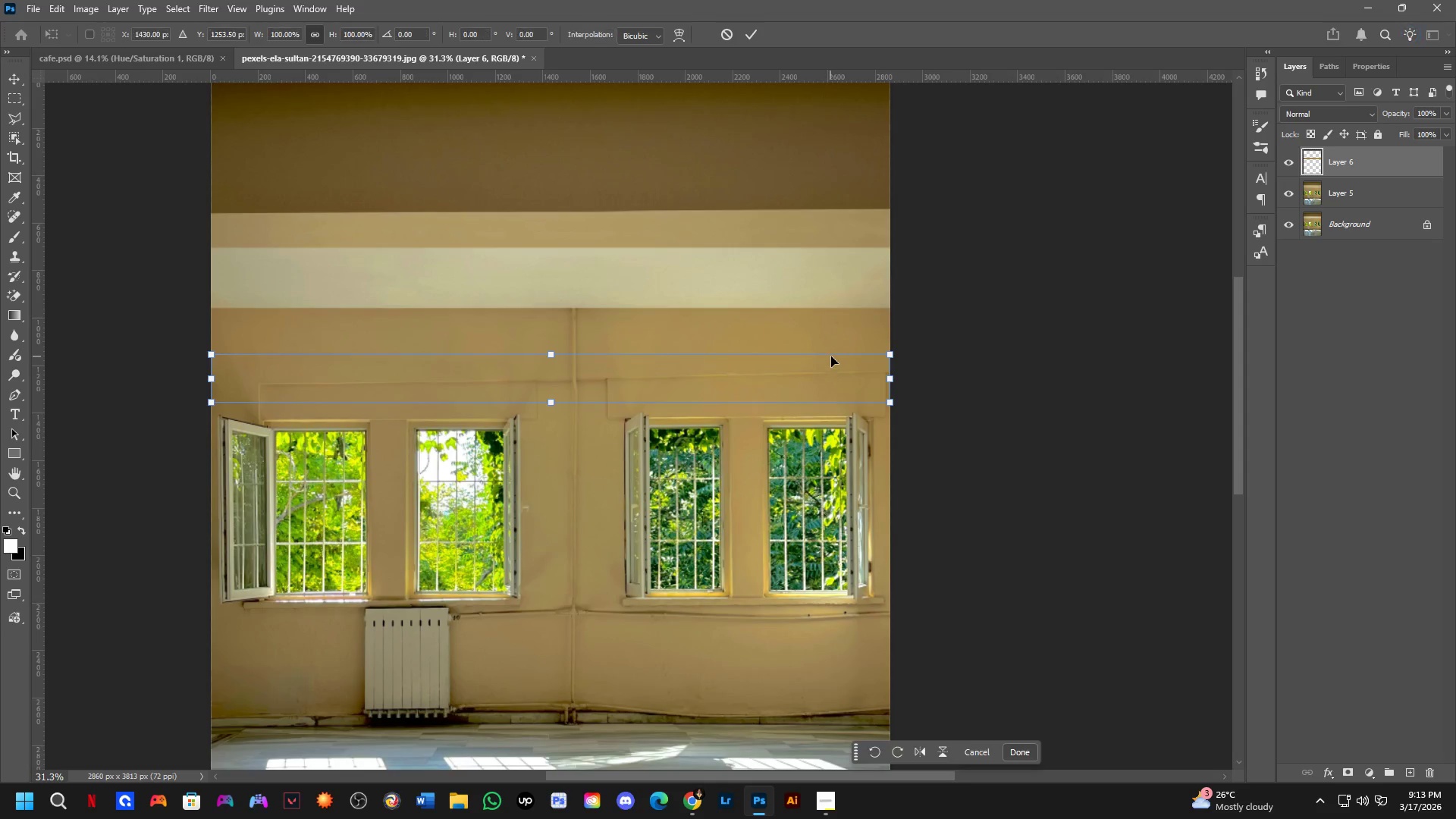 
scroll: coordinate [851, 361], scroll_direction: up, amount: 3.0
 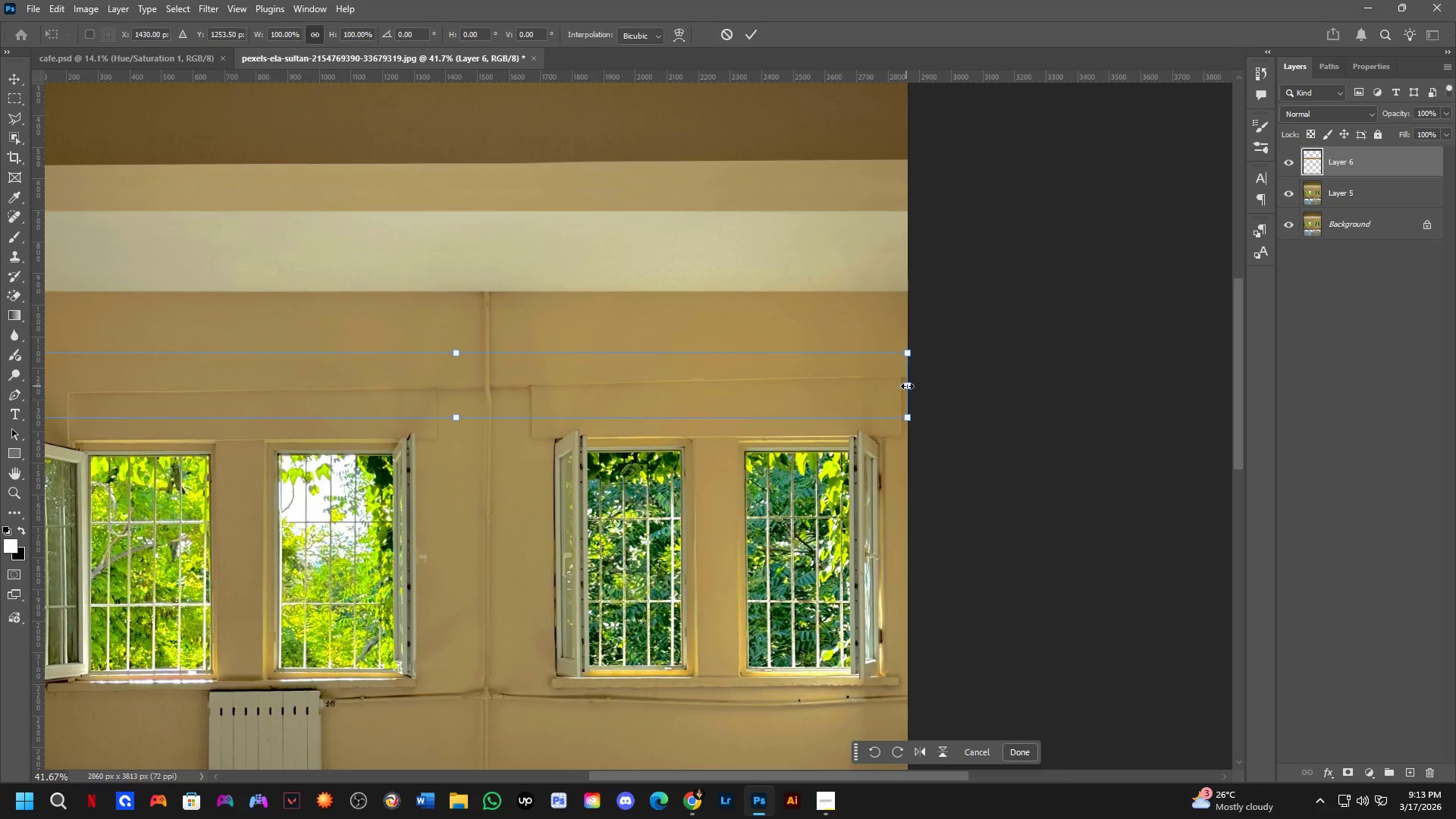 
hold_key(key=ControlLeft, duration=1.5)
 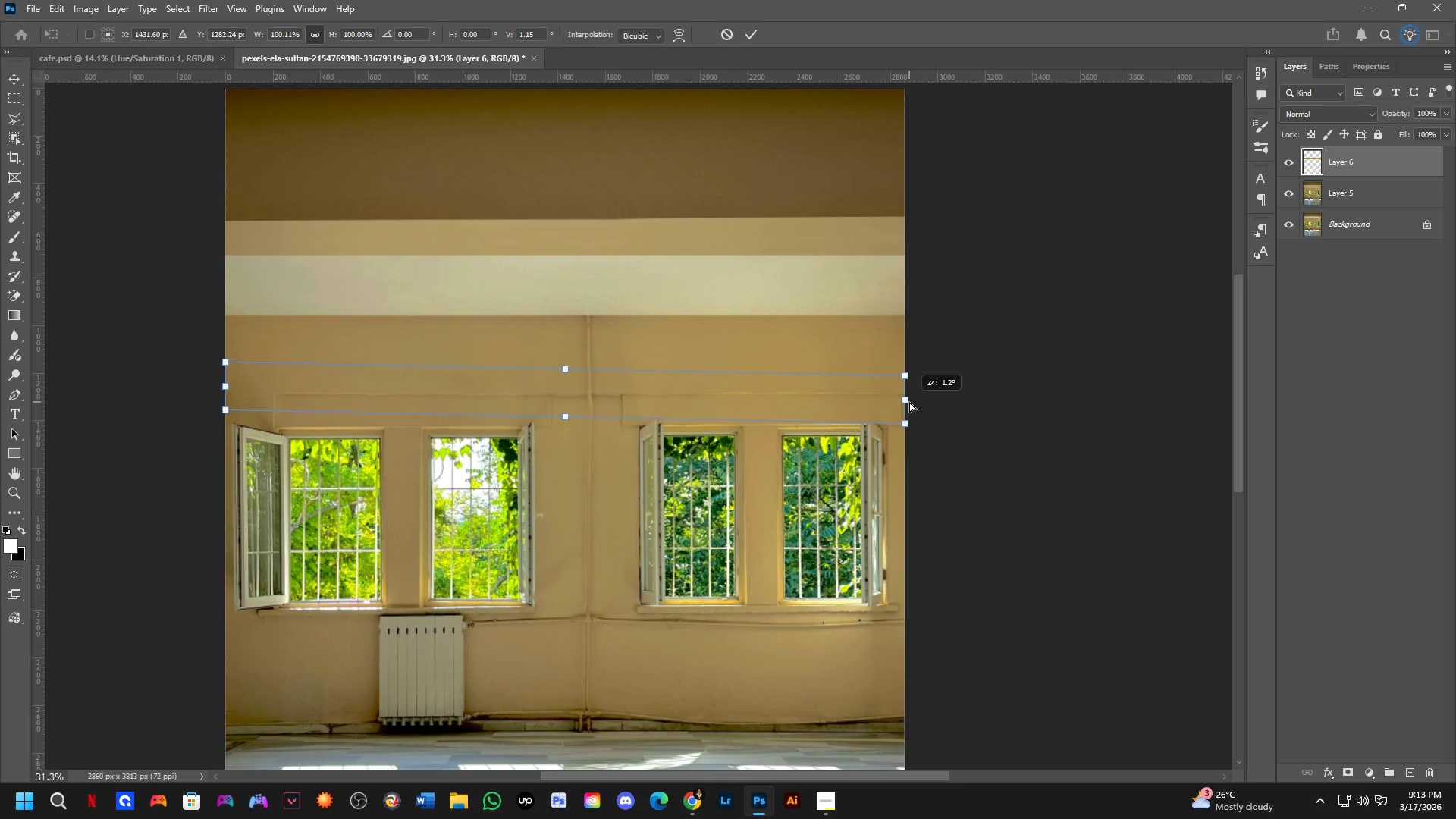 
scroll: coordinate [898, 388], scroll_direction: down, amount: 3.0
 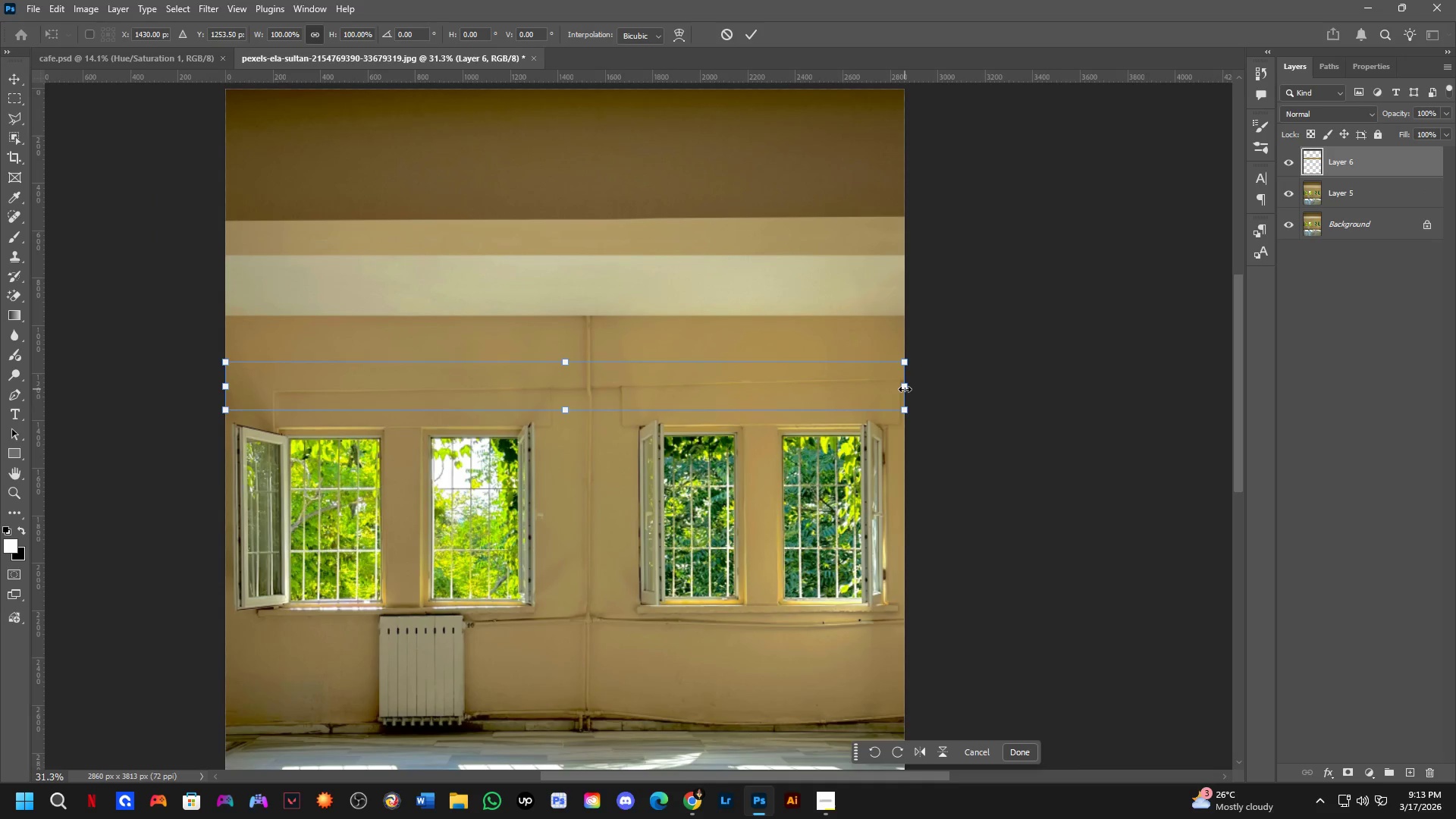 
left_click_drag(start_coordinate=[908, 388], to_coordinate=[909, 404])
 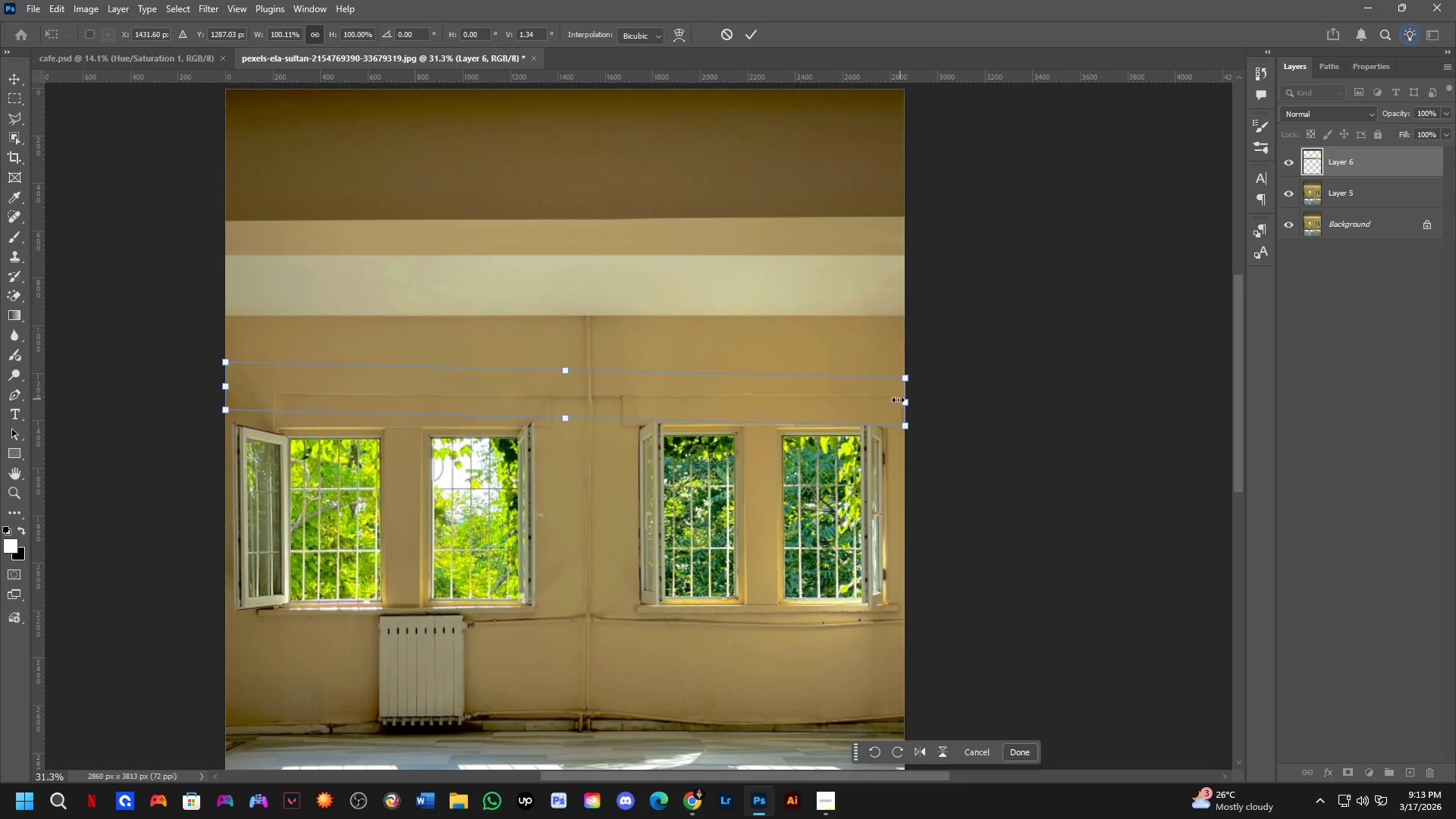 
hold_key(key=ControlLeft, duration=1.5)
 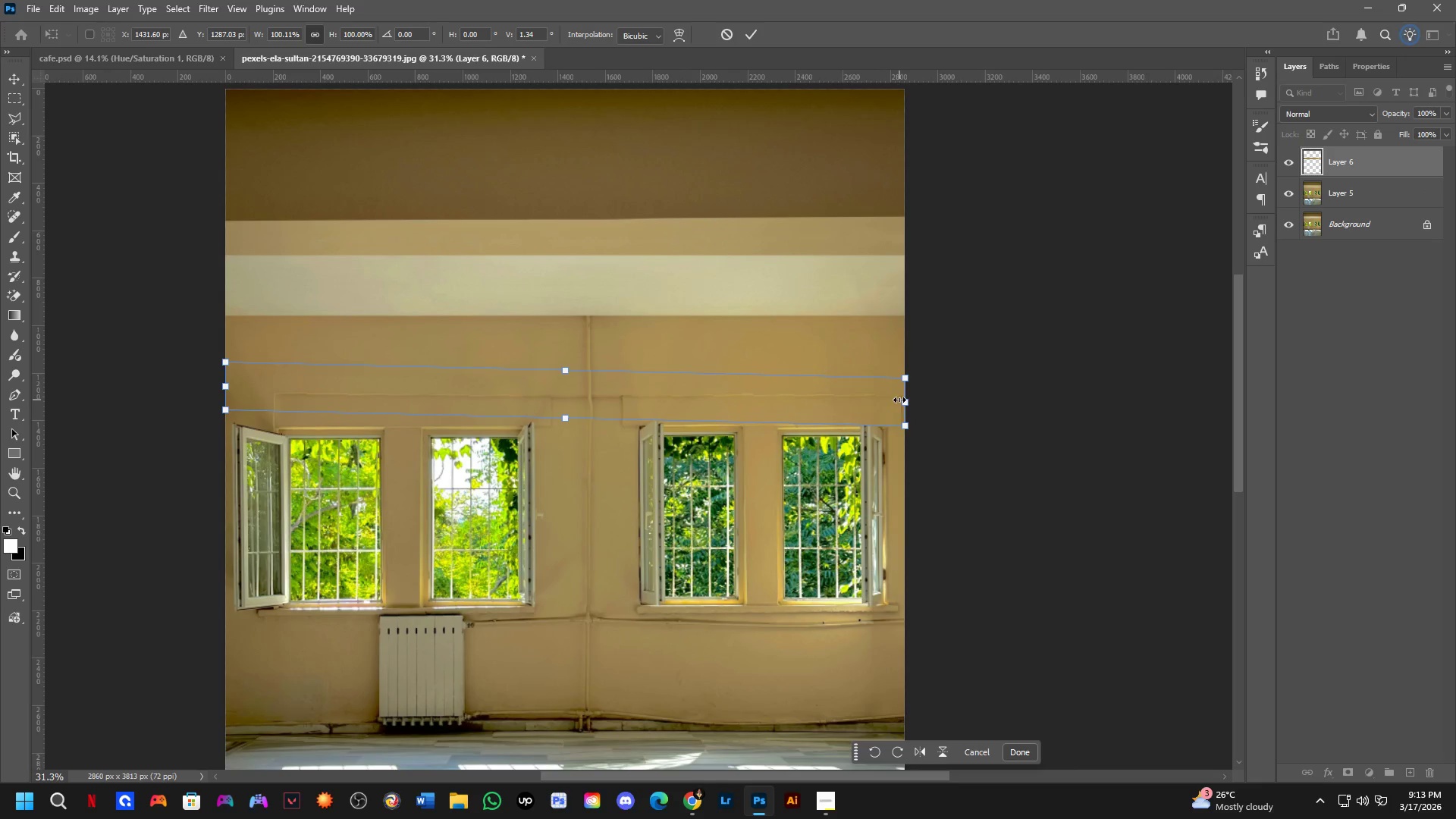 
hold_key(key=ControlLeft, duration=0.39)
 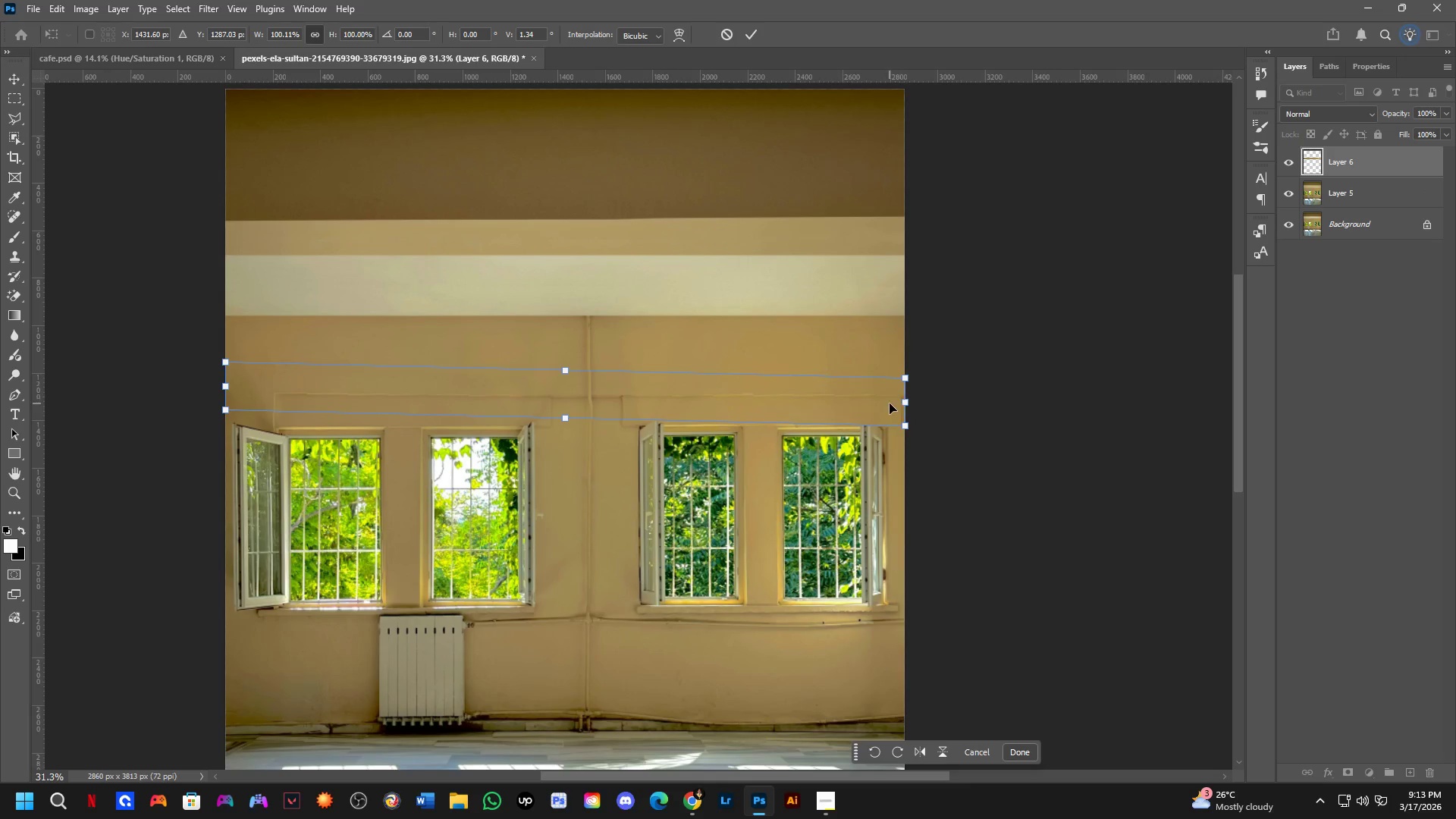 
hold_key(key=ControlLeft, duration=1.53)
 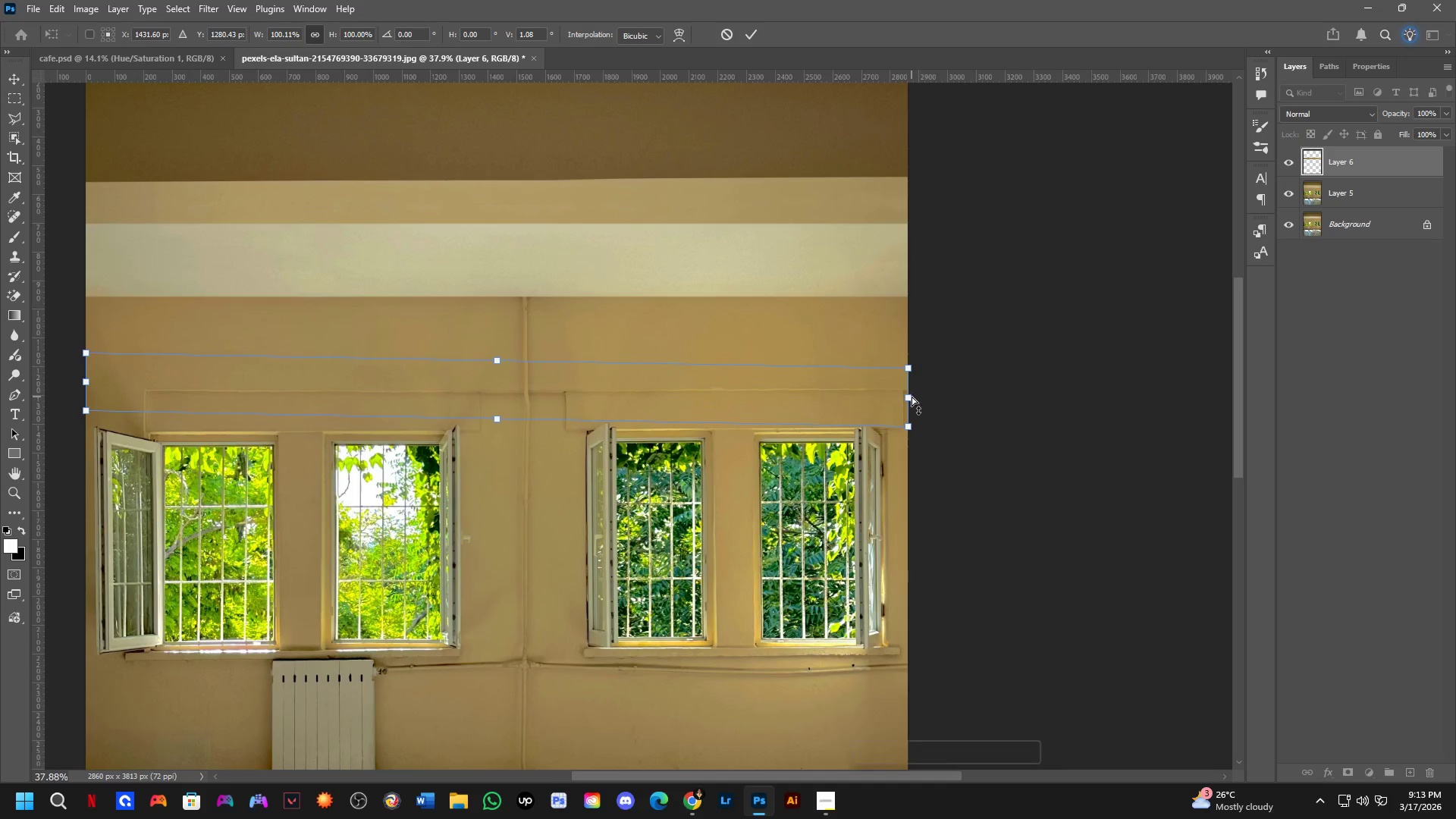 
scroll: coordinate [893, 403], scroll_direction: up, amount: 2.0
 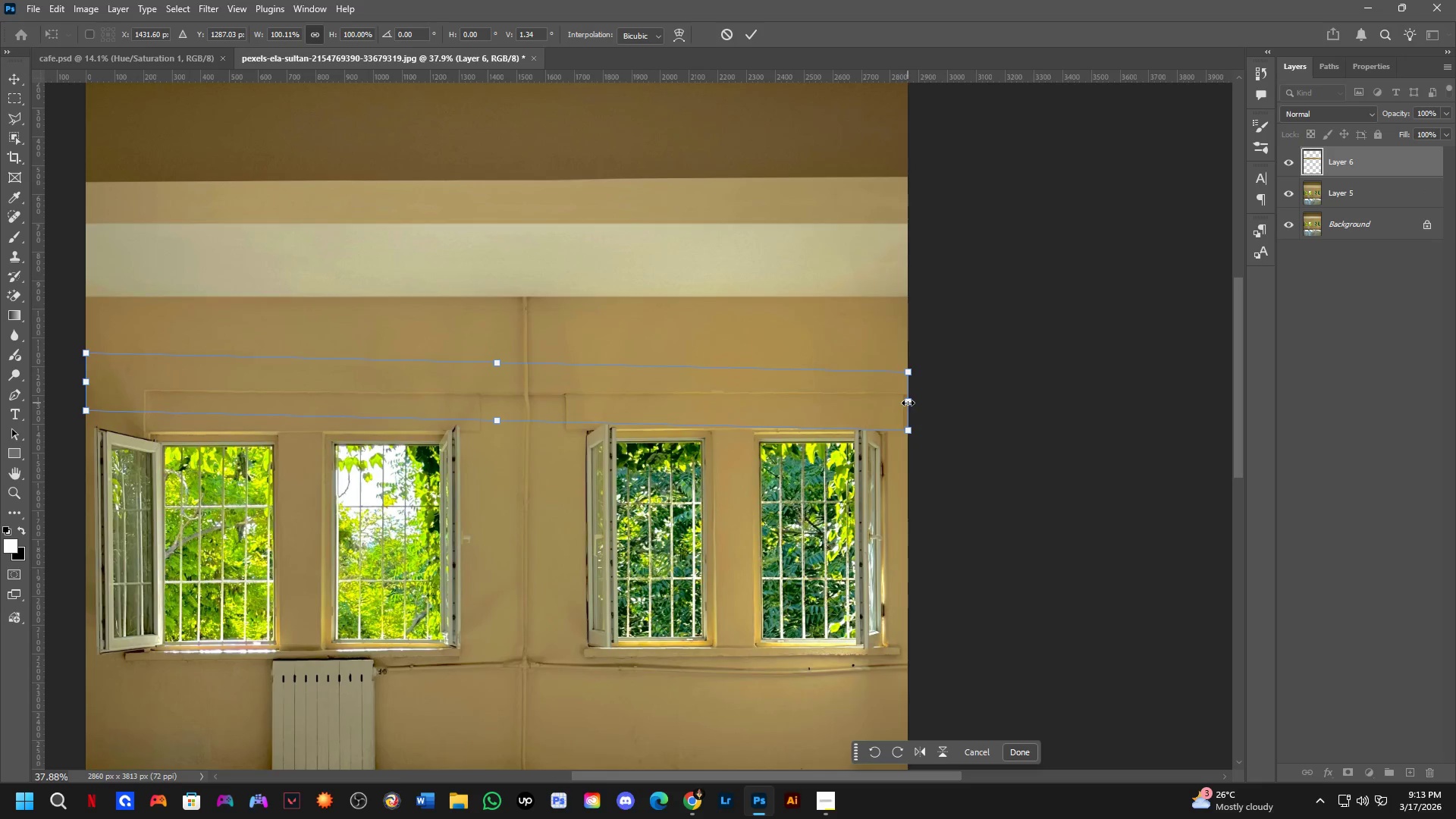 
left_click_drag(start_coordinate=[912, 400], to_coordinate=[912, 397])
 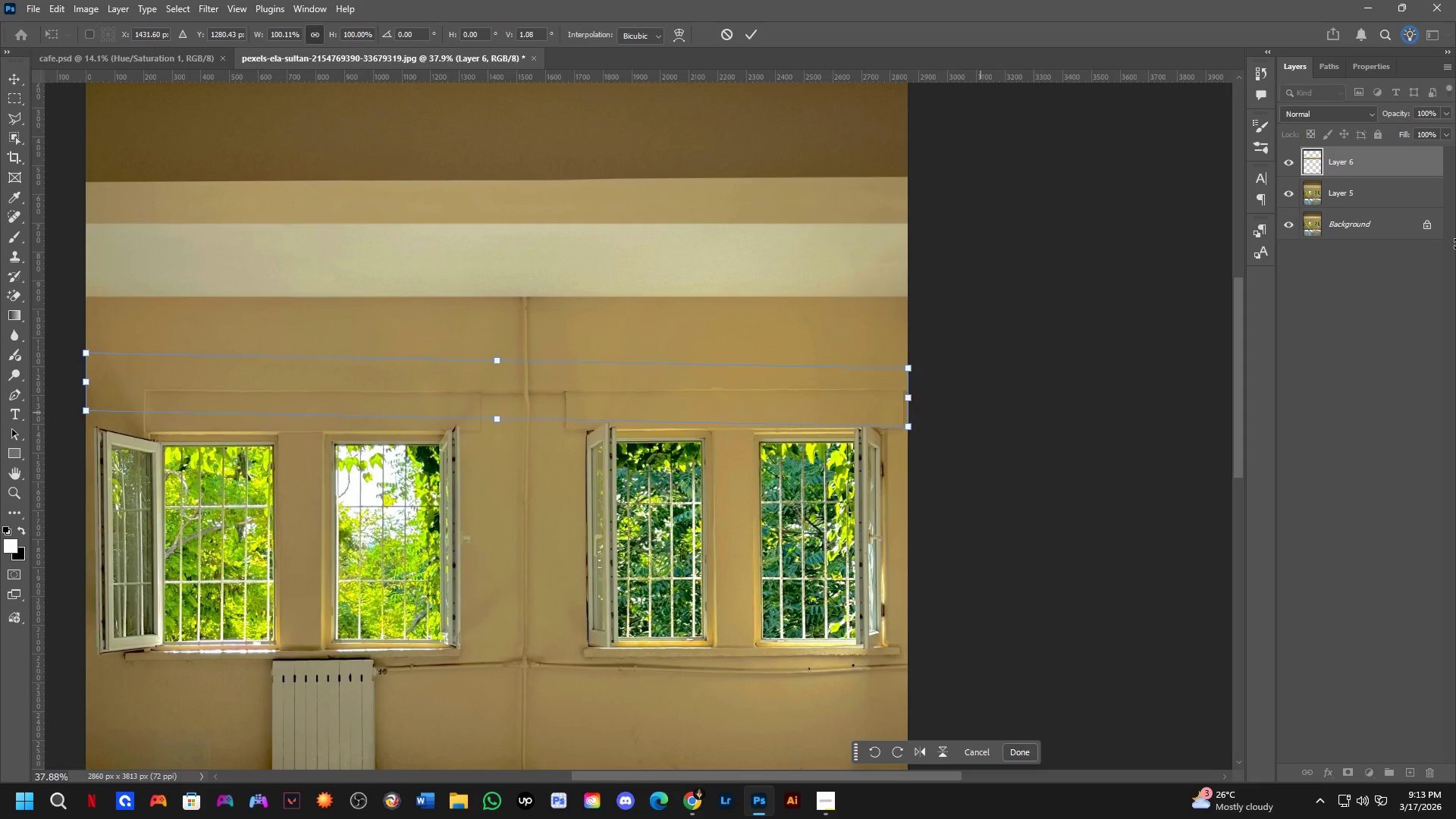 
hold_key(key=ControlLeft, duration=0.62)
 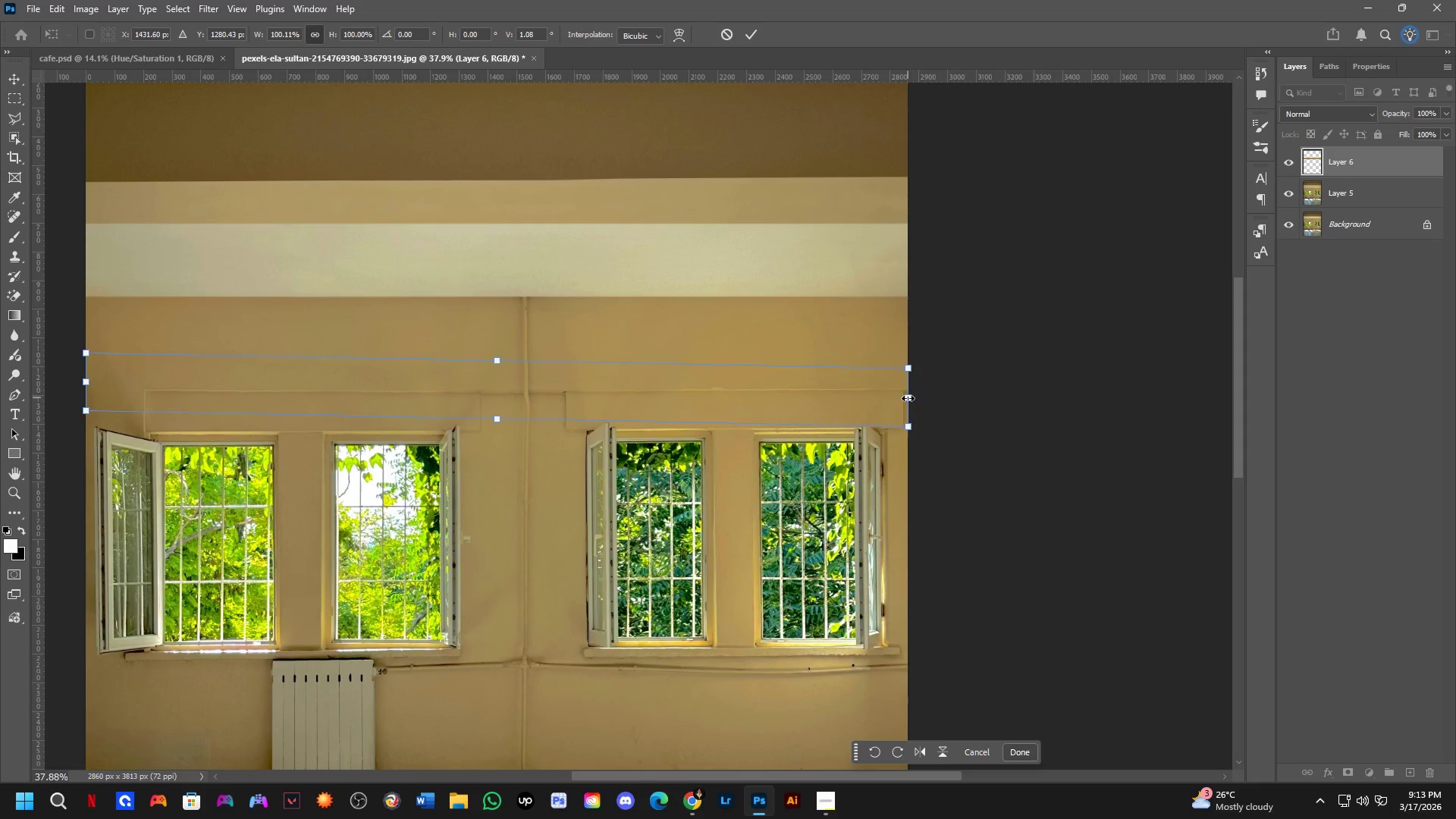 
key(NumpadEnter)
 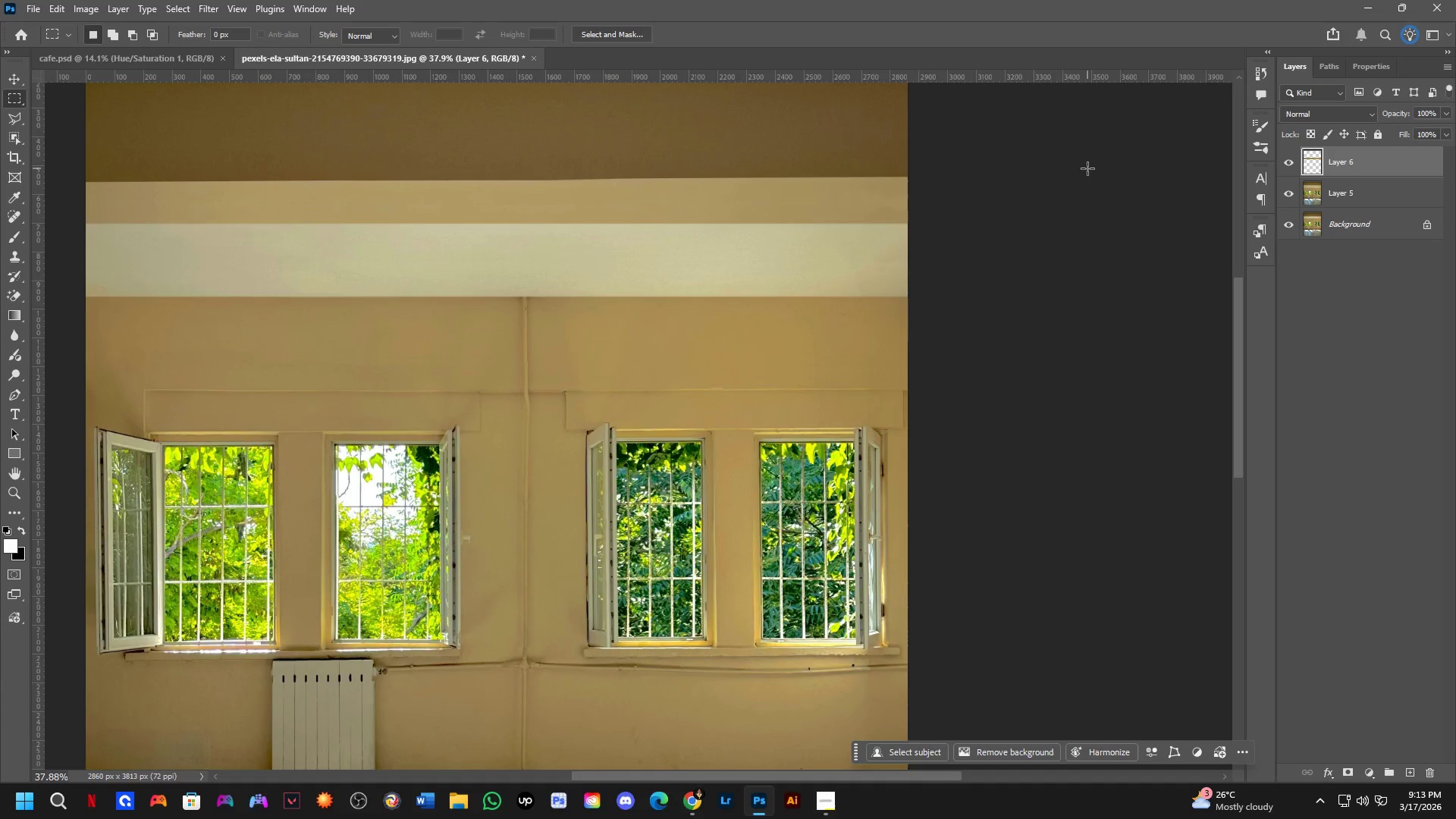 
hold_key(key=Space, duration=0.62)
 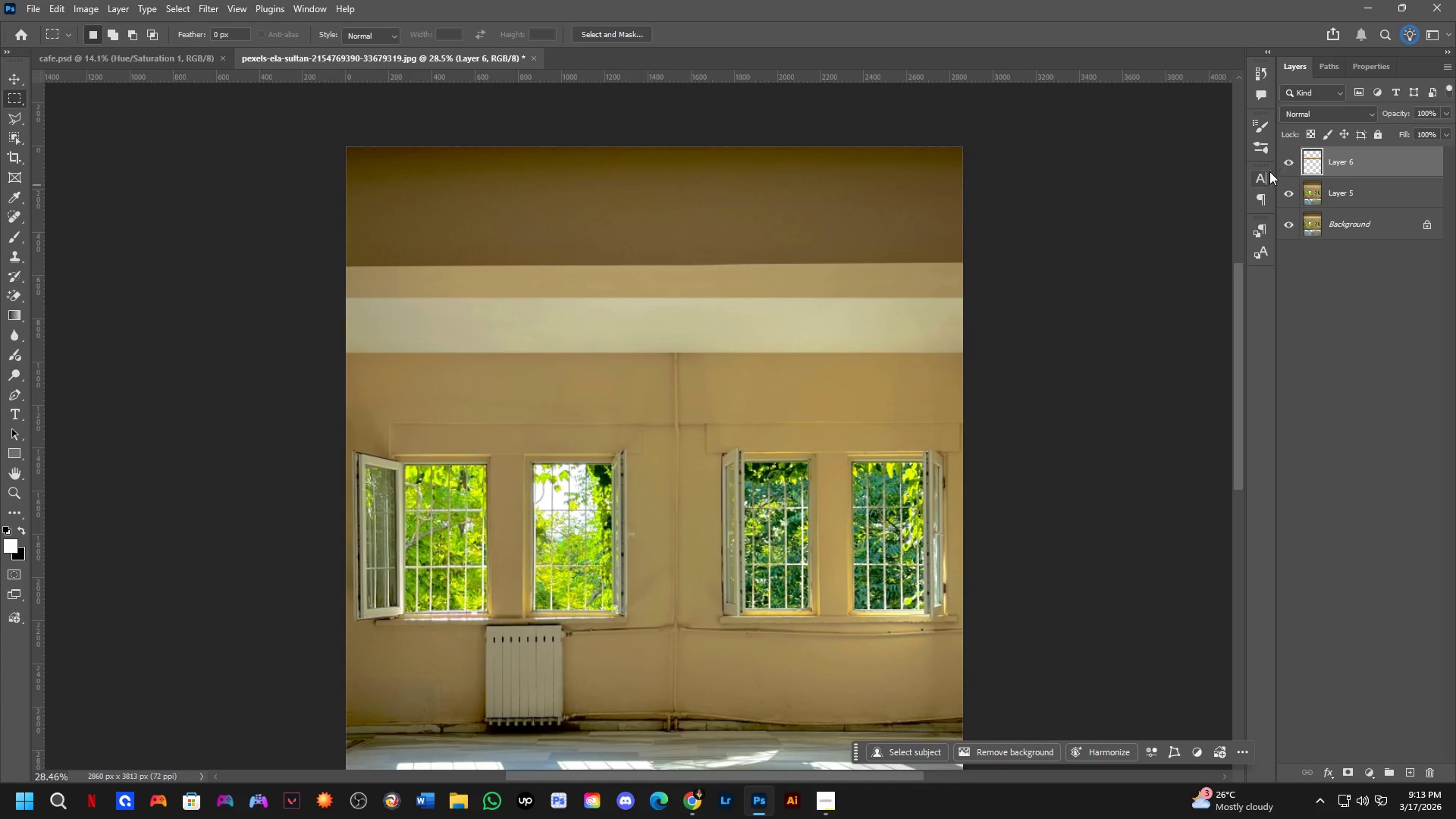 
left_click_drag(start_coordinate=[525, 498], to_coordinate=[647, 522])
 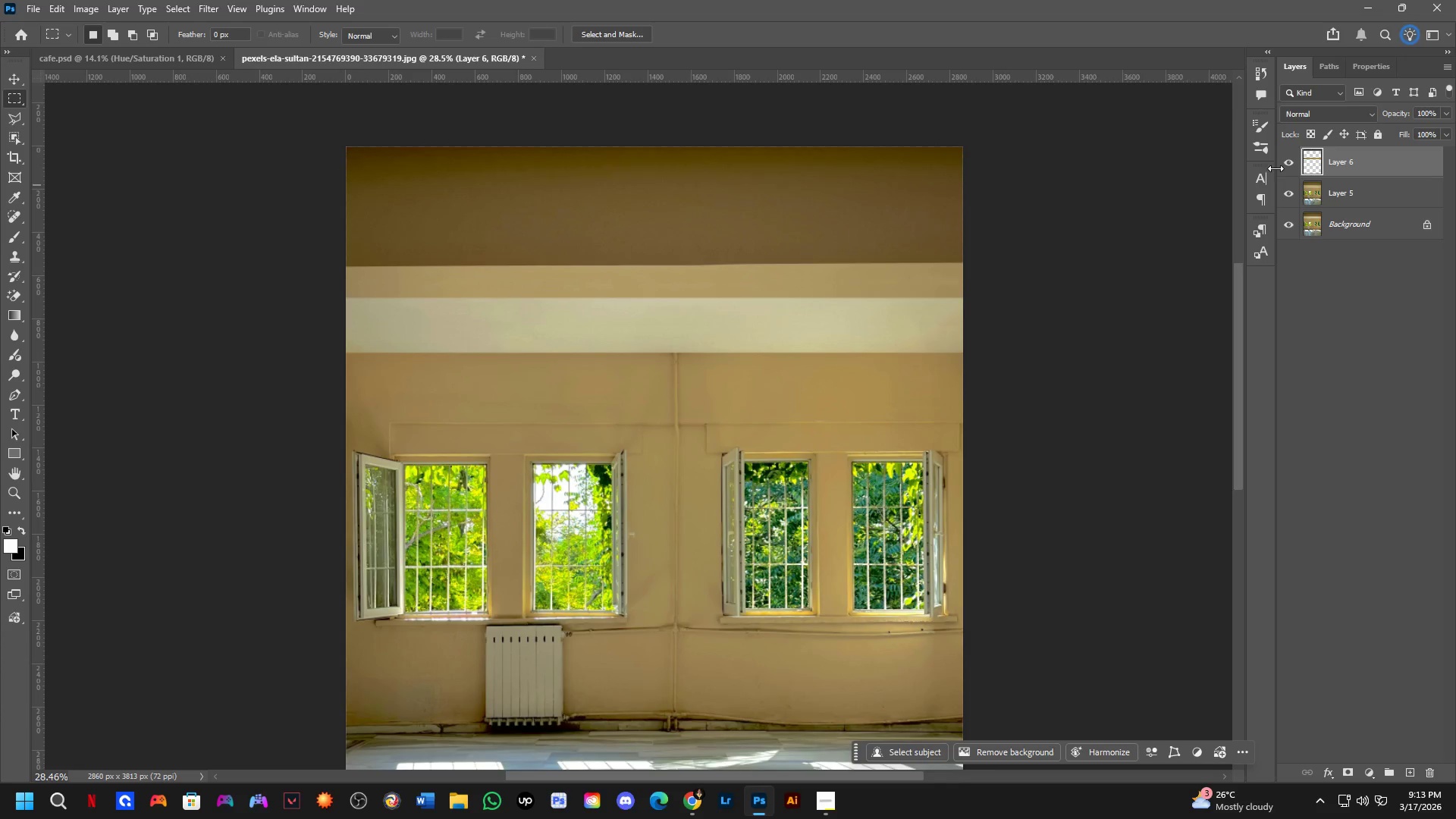 
scroll: coordinate [1019, 228], scroll_direction: down, amount: 3.0
 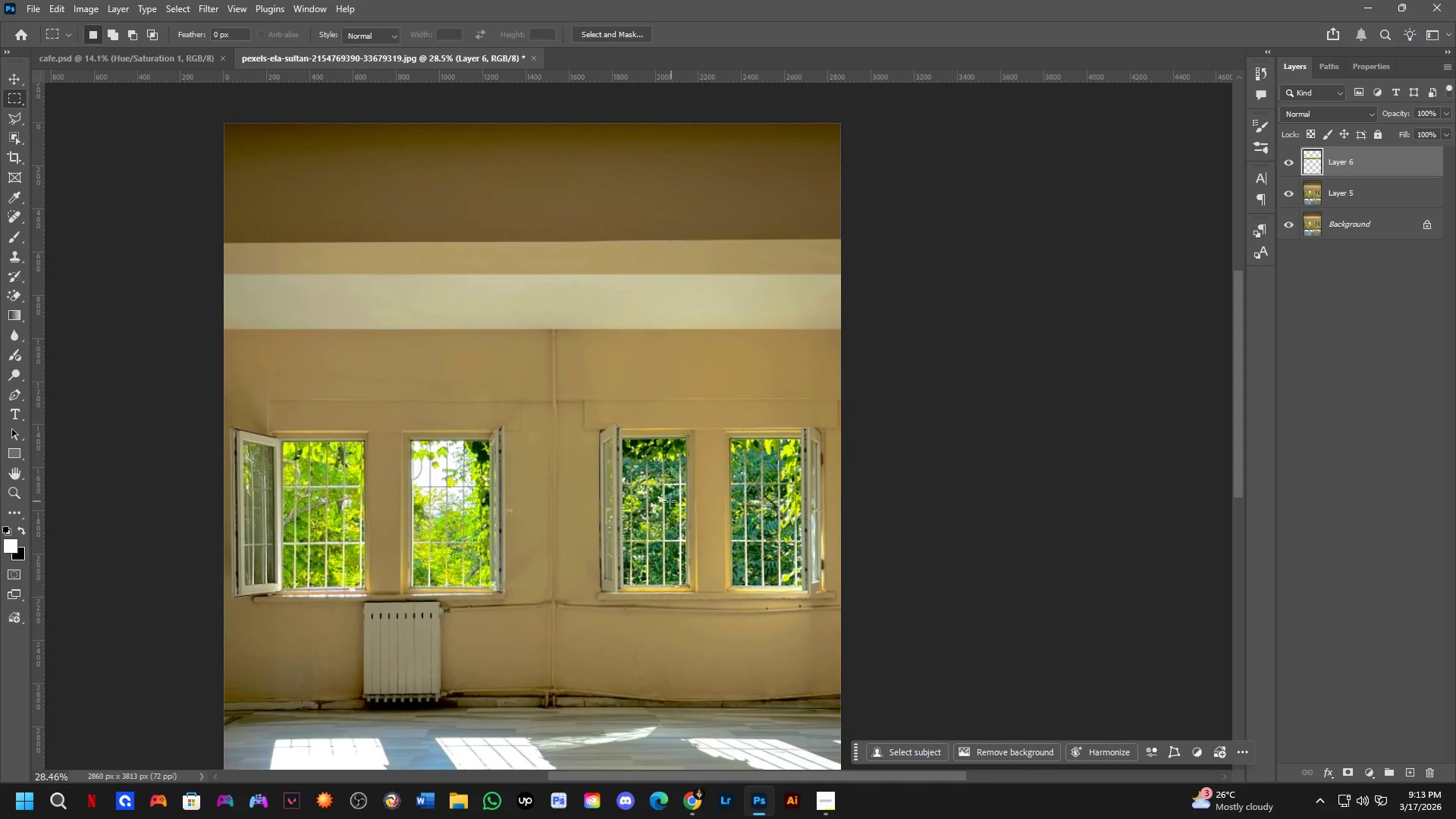 
left_click_drag(start_coordinate=[1294, 168], to_coordinate=[1293, 188])
 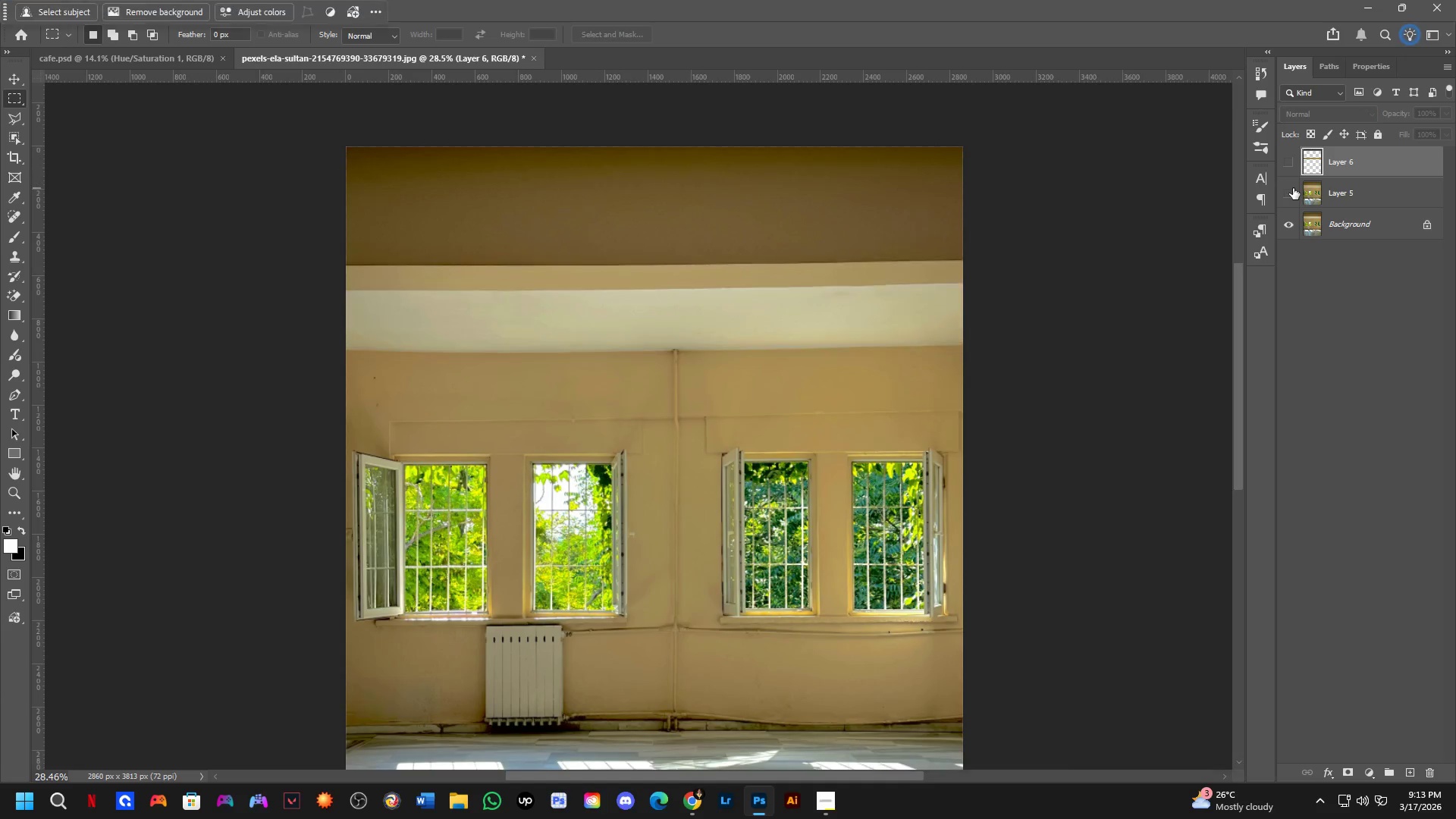 
left_click_drag(start_coordinate=[1293, 188], to_coordinate=[1292, 164])
 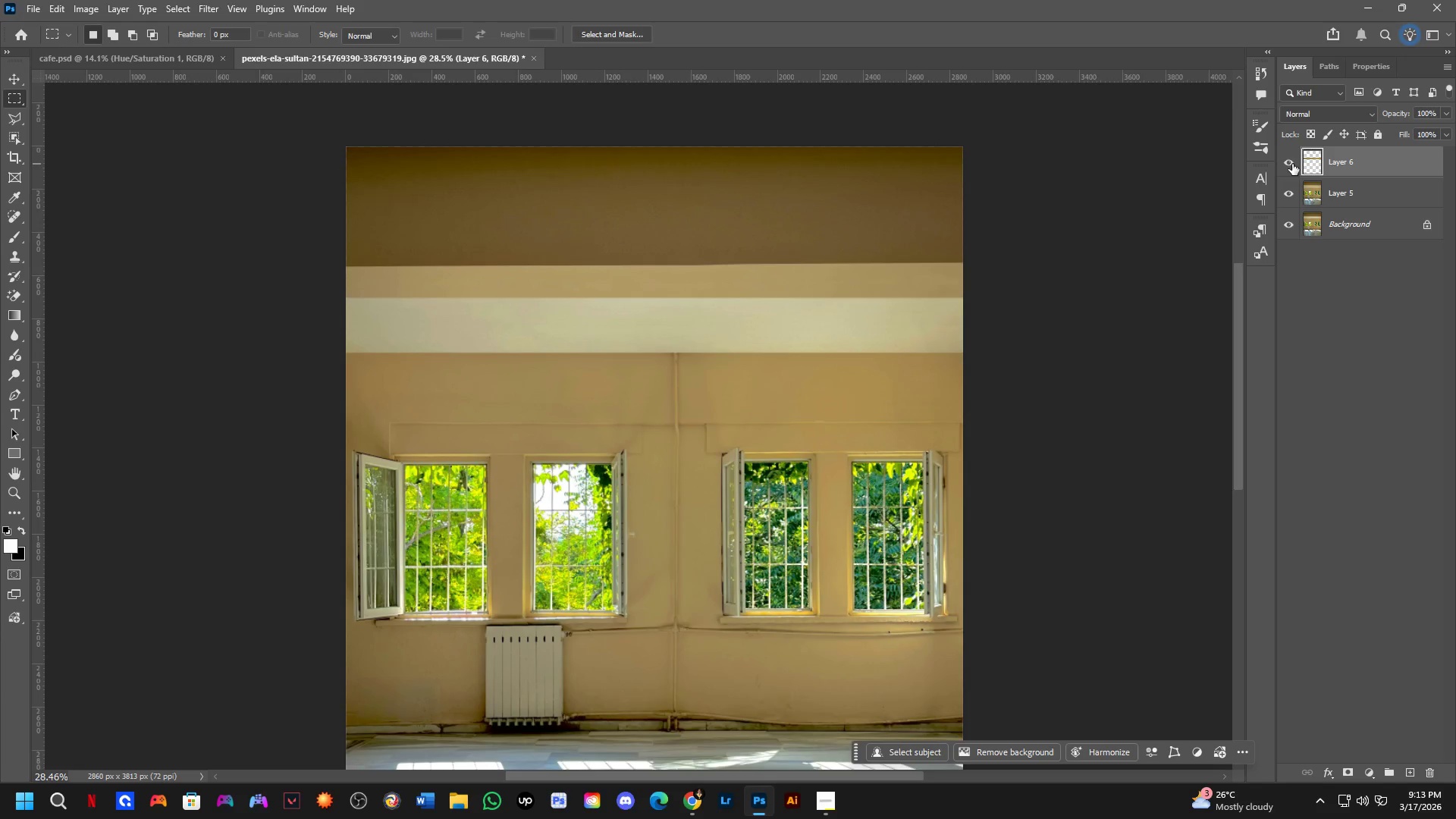 
left_click_drag(start_coordinate=[1292, 164], to_coordinate=[1292, 193])
 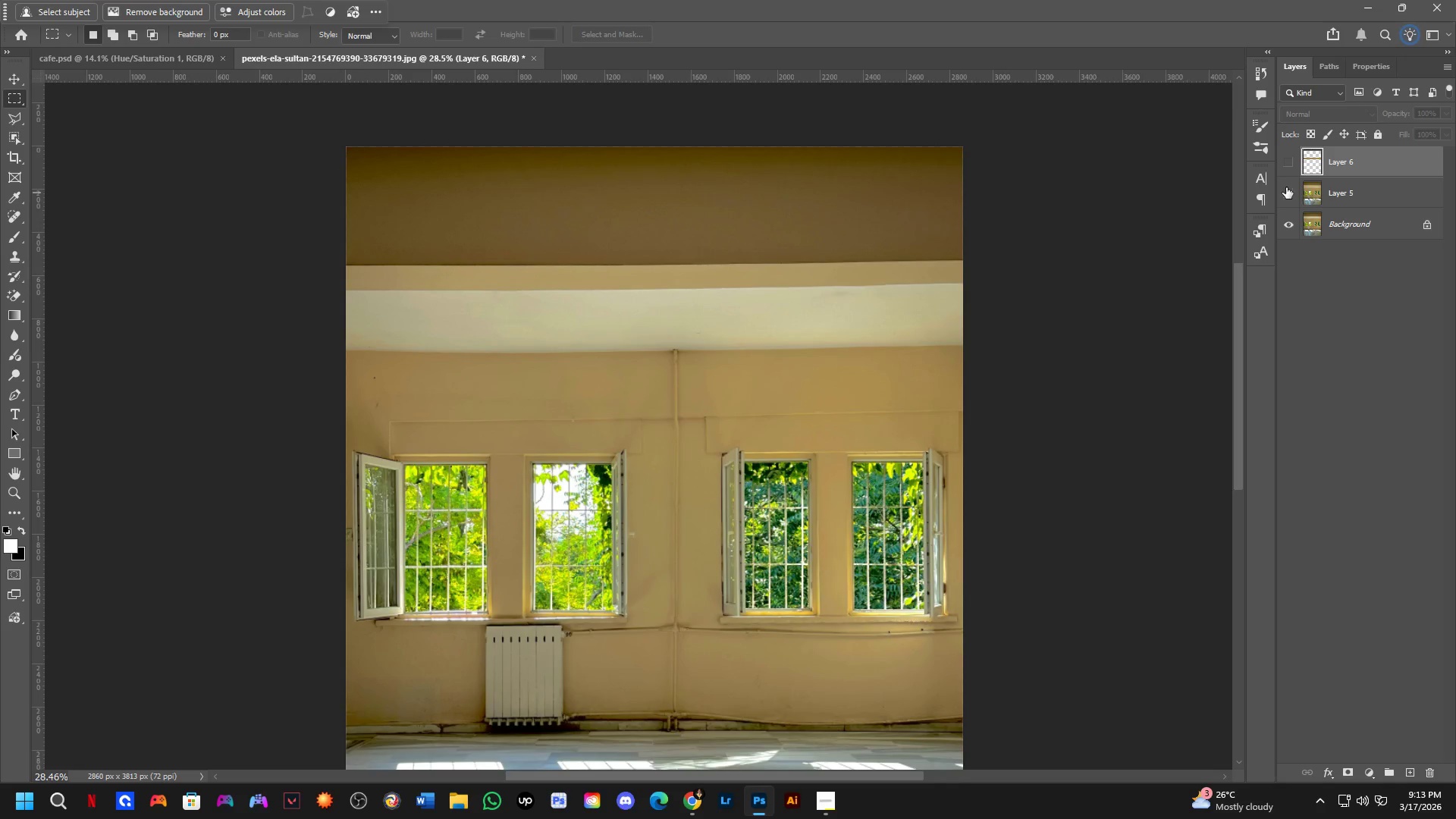 
left_click_drag(start_coordinate=[1288, 190], to_coordinate=[1284, 162])
 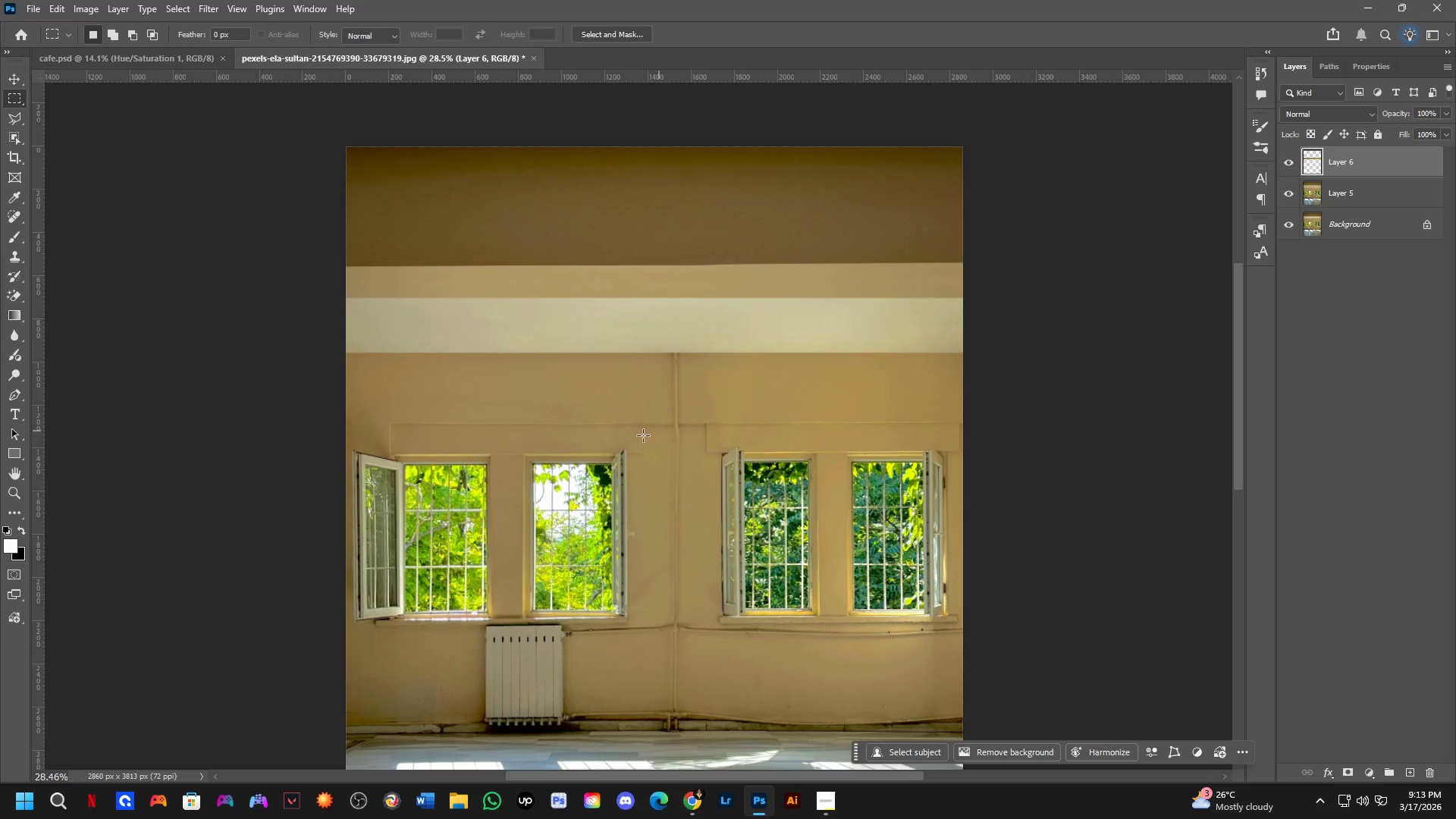 
hold_key(key=Space, duration=0.41)
 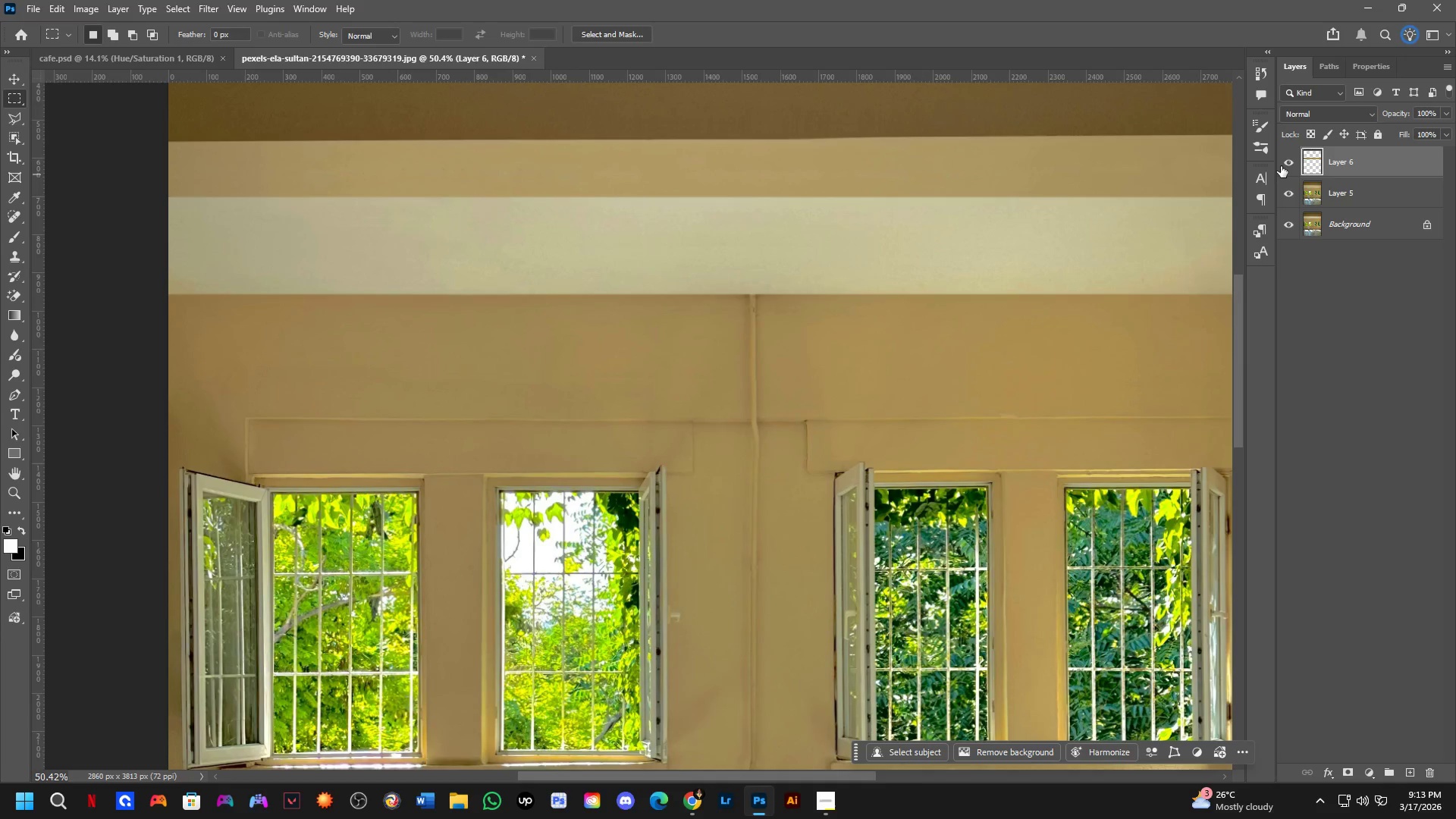 
left_click_drag(start_coordinate=[384, 421], to_coordinate=[397, 435])
 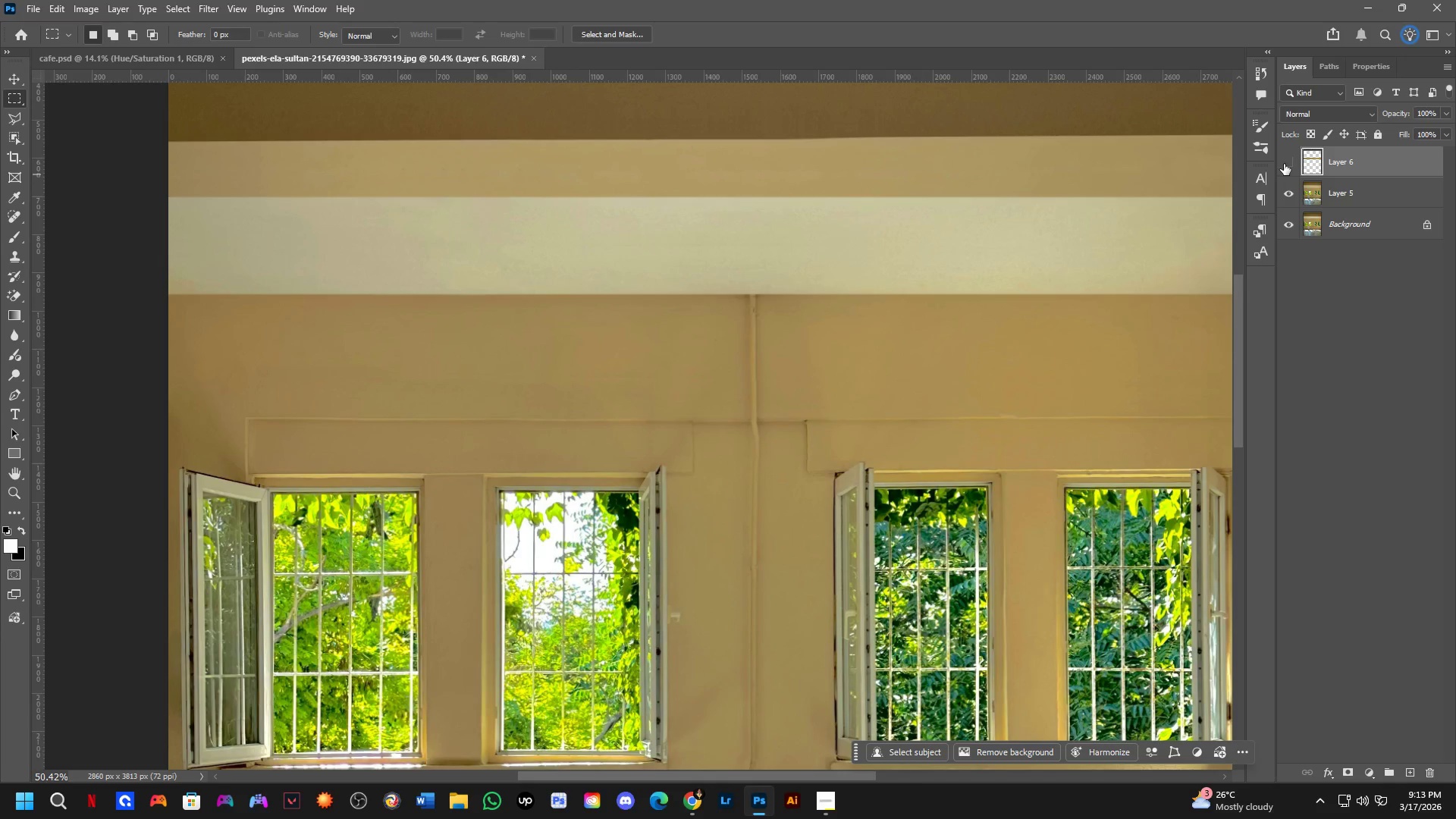 
scroll: coordinate [574, 438], scroll_direction: up, amount: 6.0
 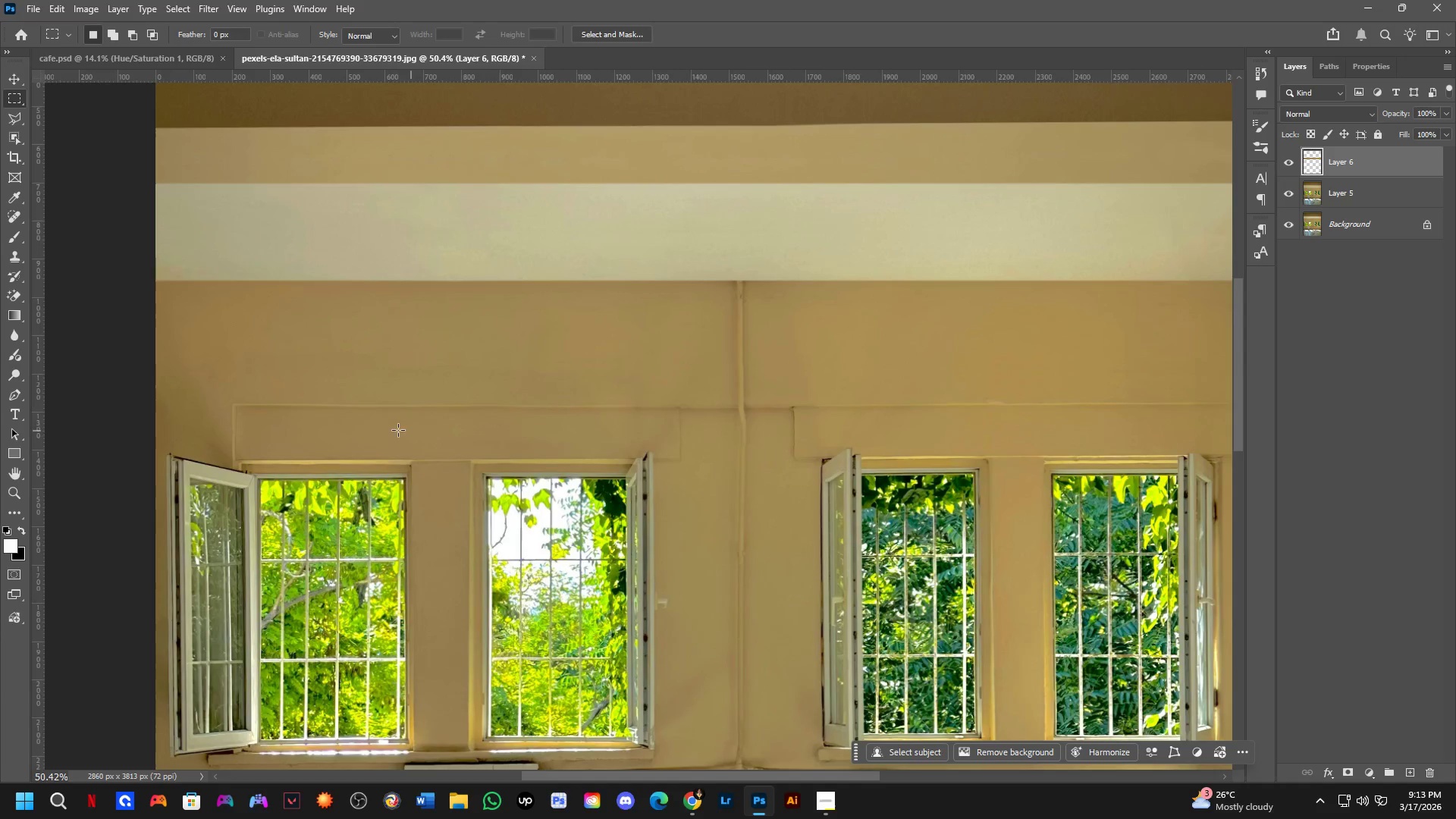 
double_click([1284, 164])
 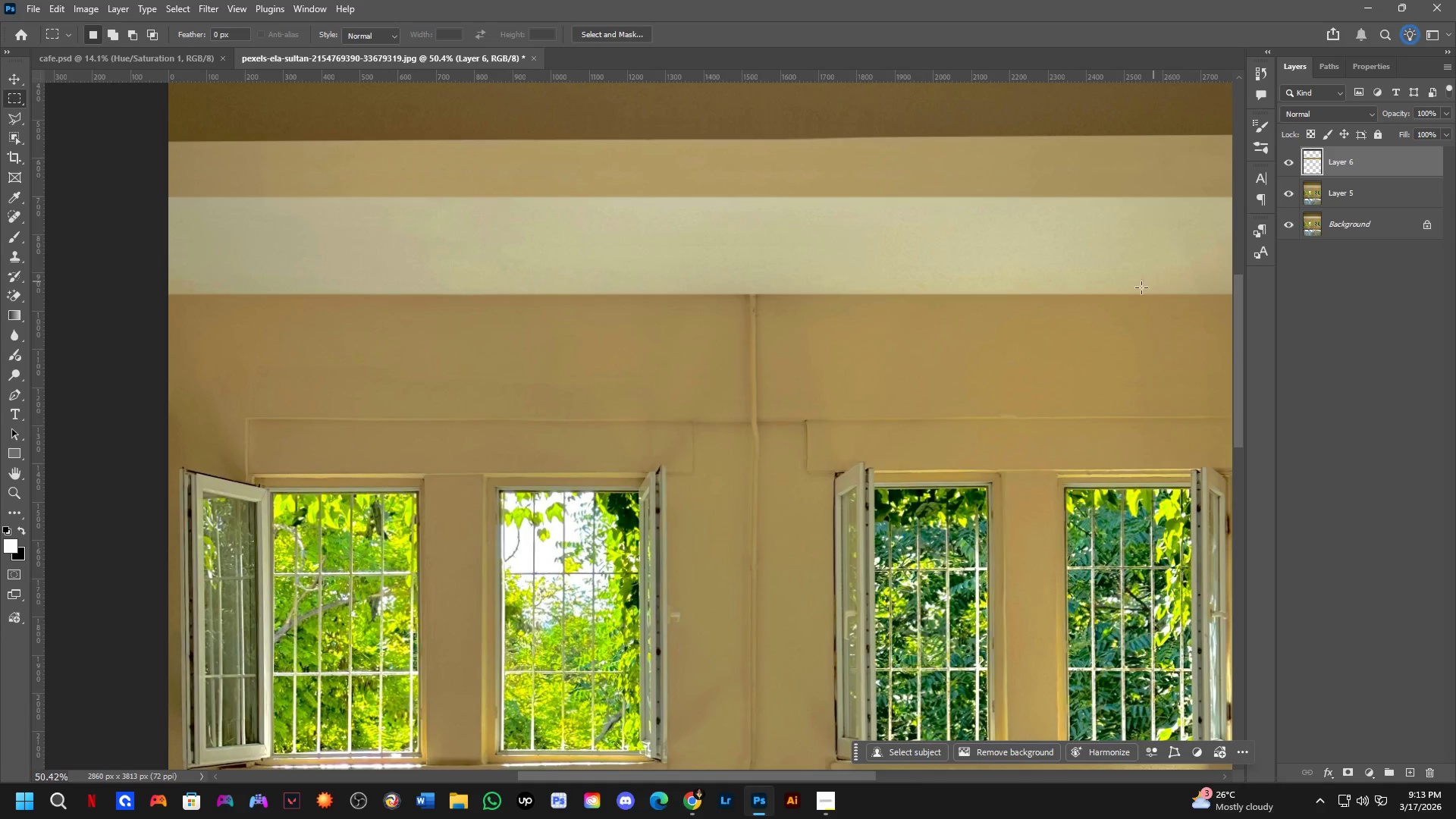 
hold_key(key=Space, duration=0.8)
 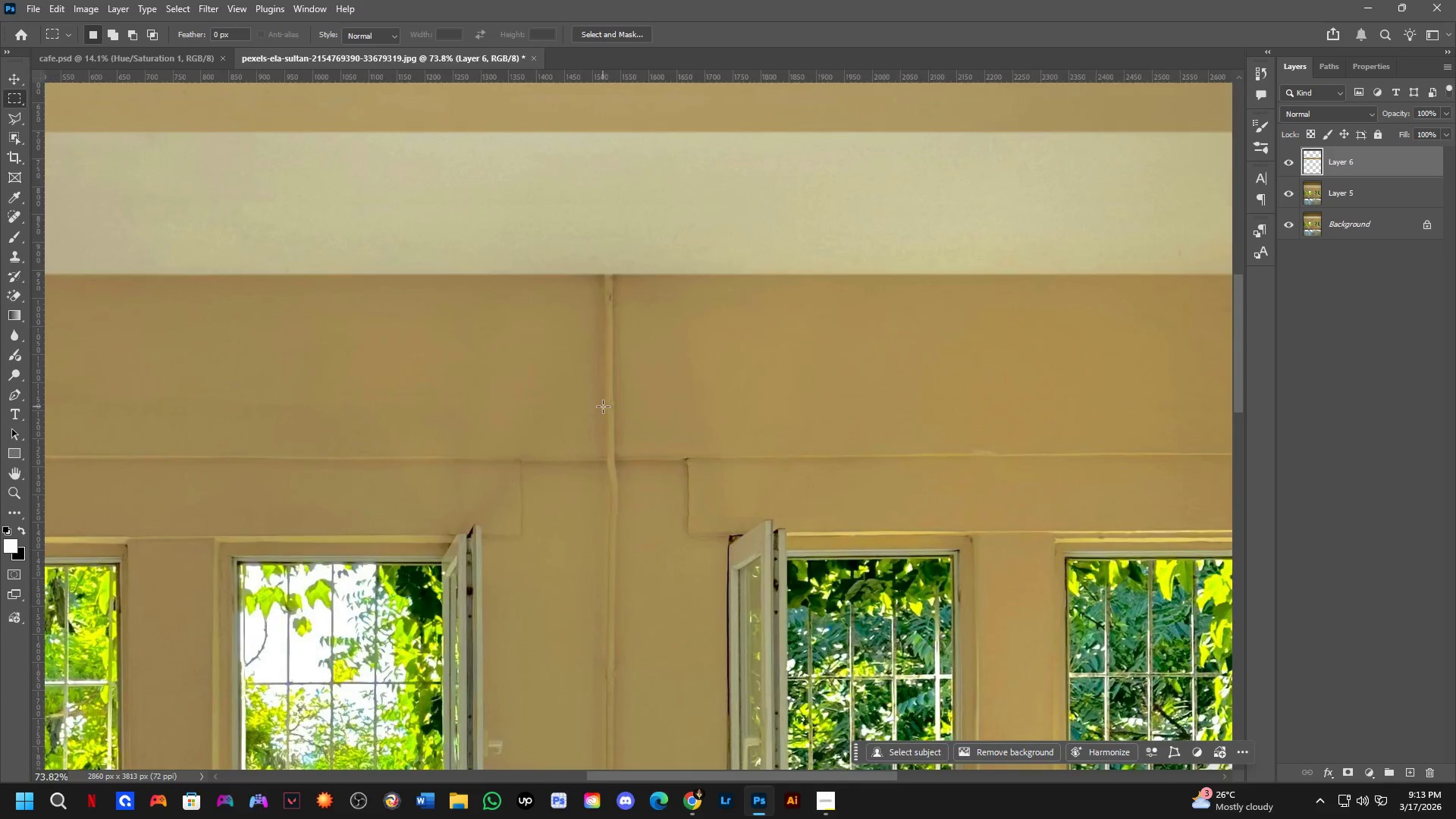 
left_click_drag(start_coordinate=[1003, 353], to_coordinate=[877, 371])
 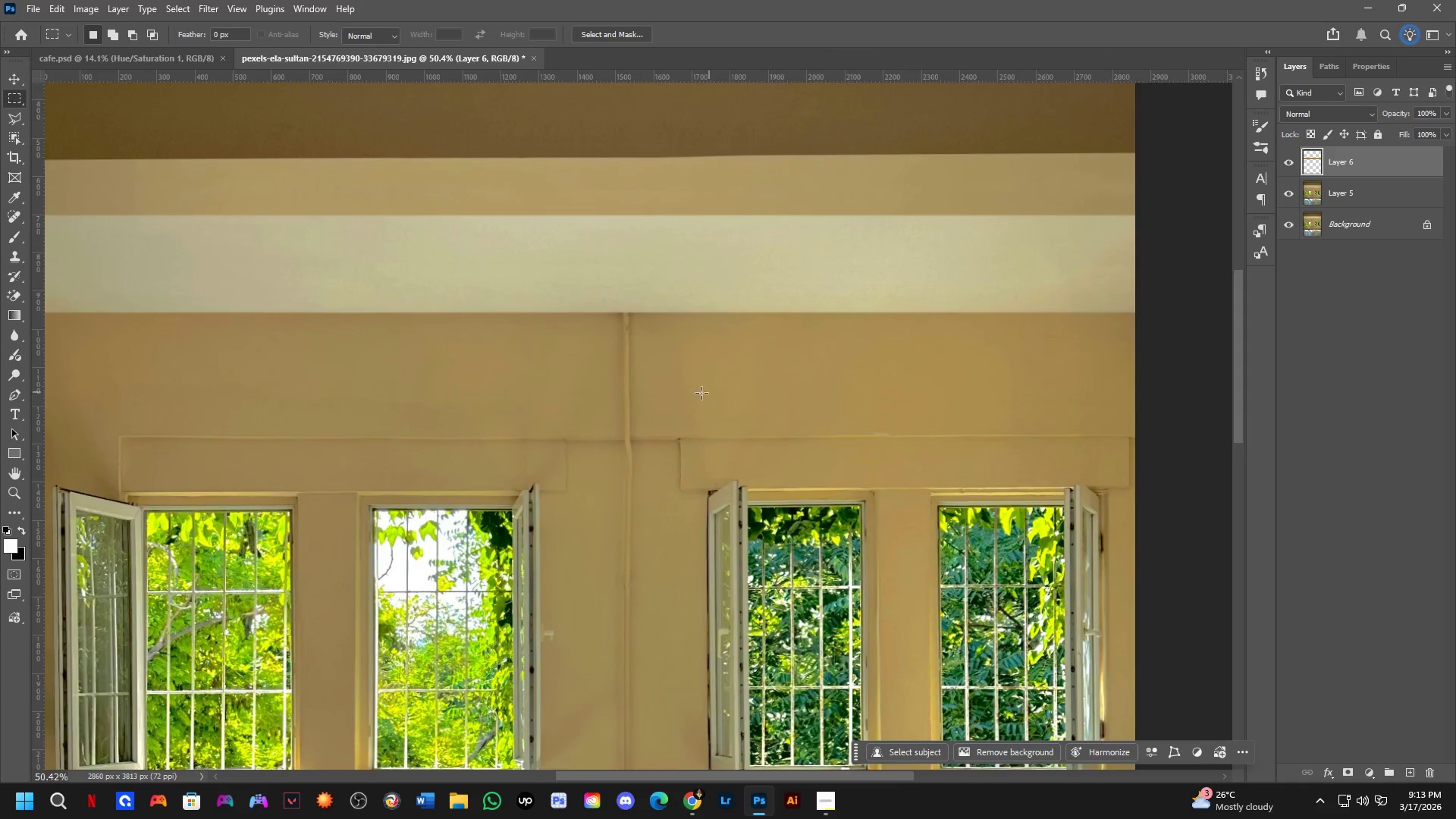 
hold_key(key=Space, duration=0.59)
 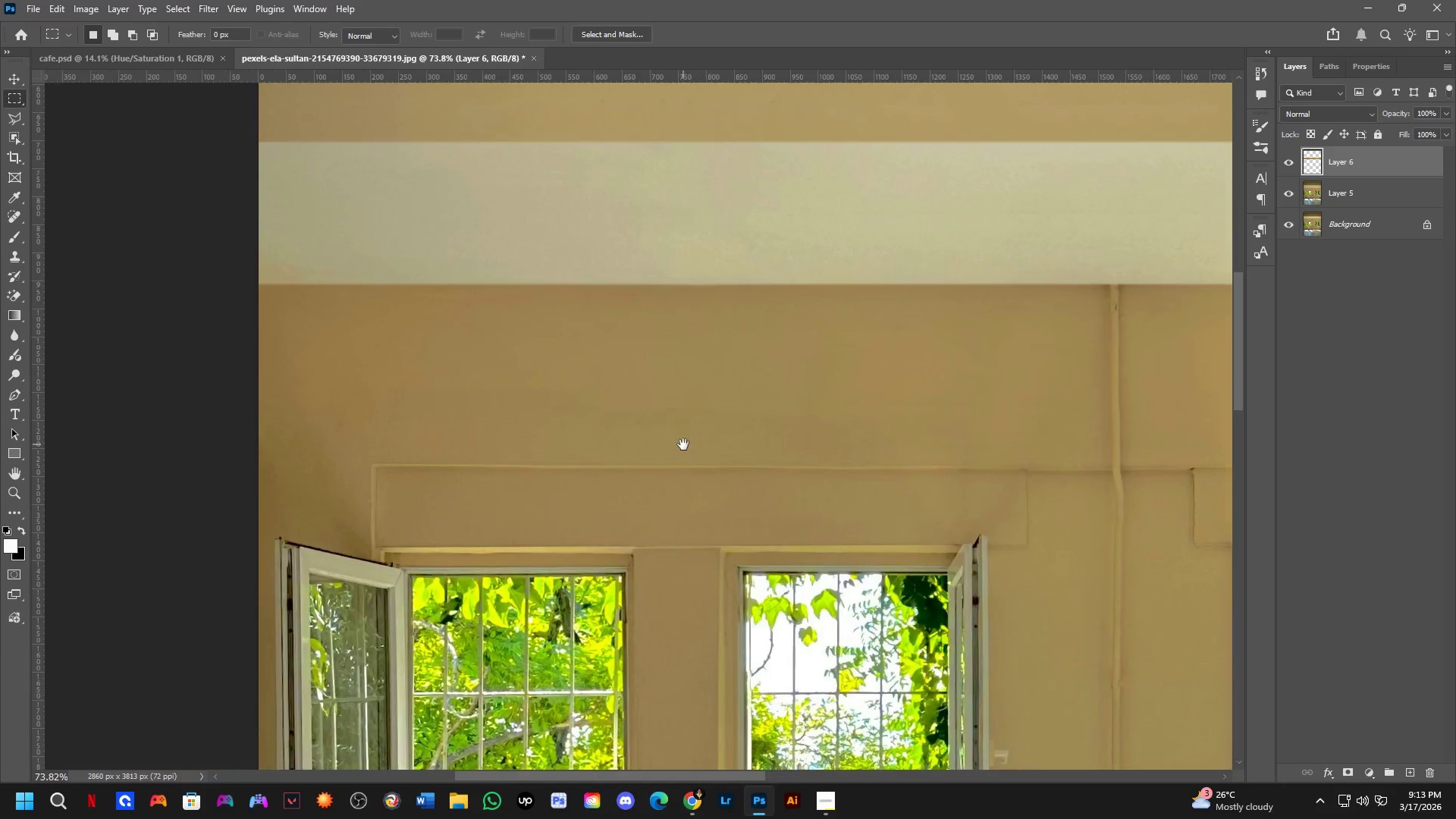 
left_click_drag(start_coordinate=[556, 403], to_coordinate=[845, 400])
 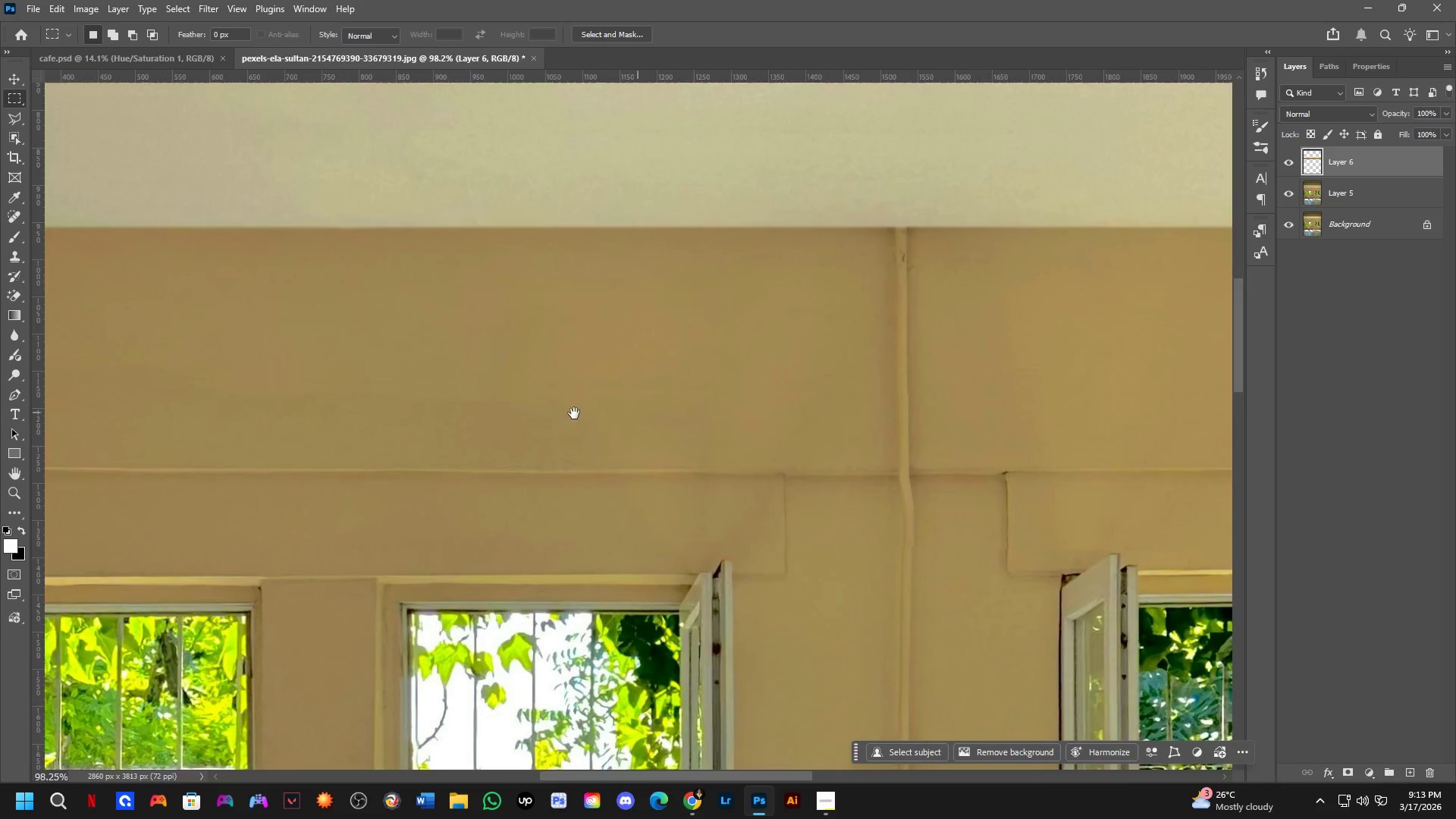 
scroll: coordinate [587, 407], scroll_direction: up, amount: 7.0
 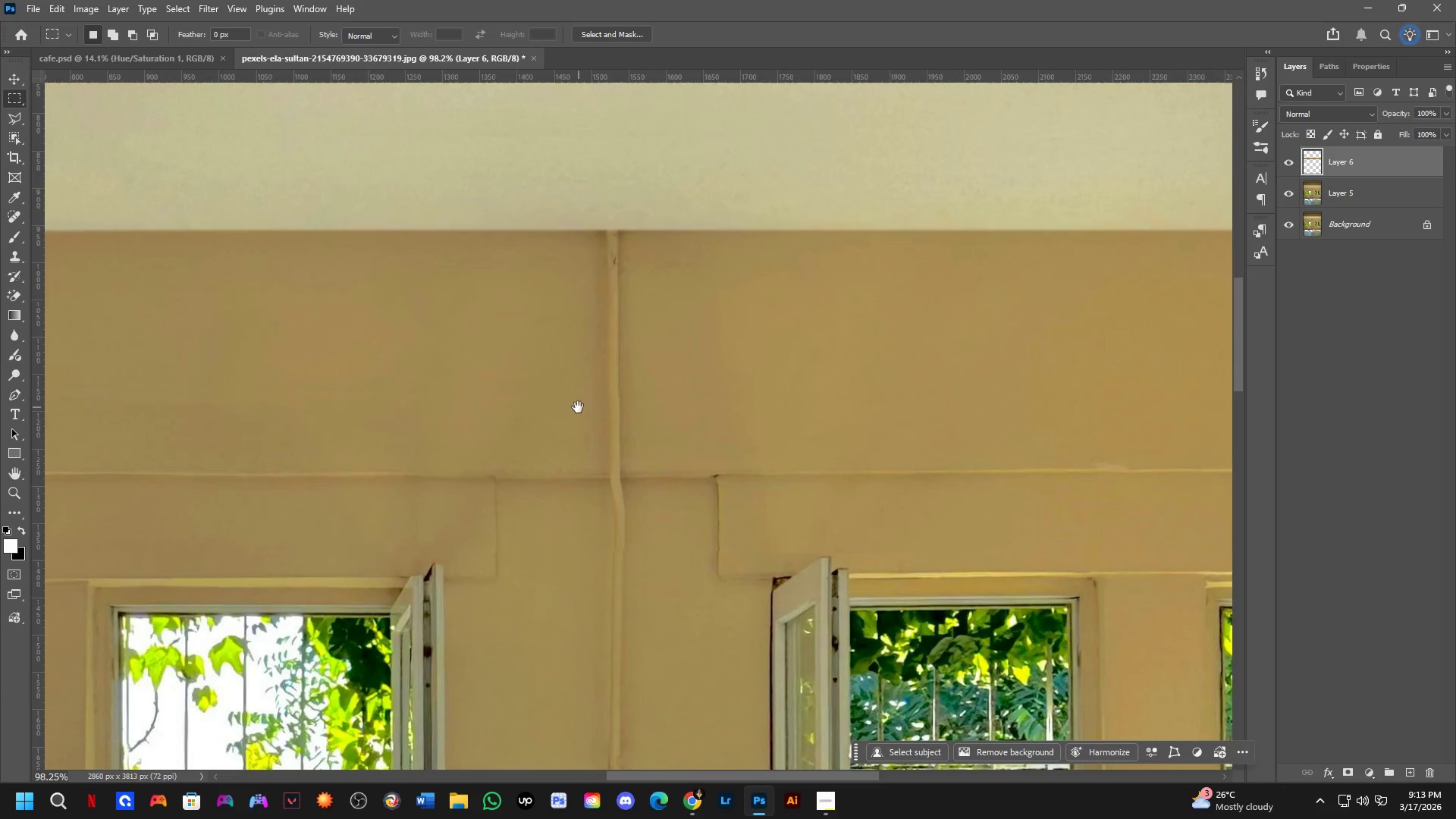 
hold_key(key=Space, duration=0.59)
 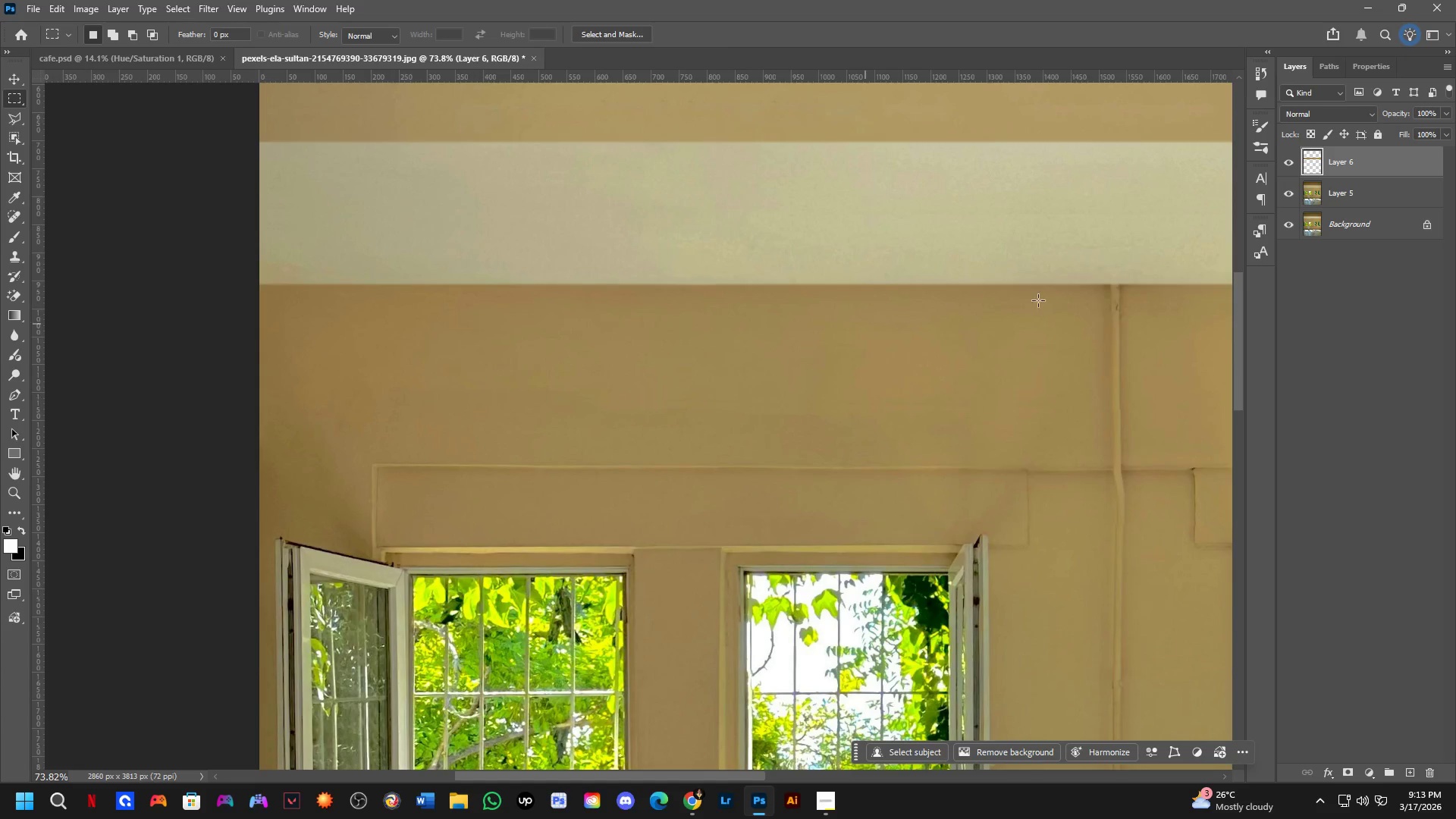 
left_click_drag(start_coordinate=[365, 432], to_coordinate=[683, 444])
 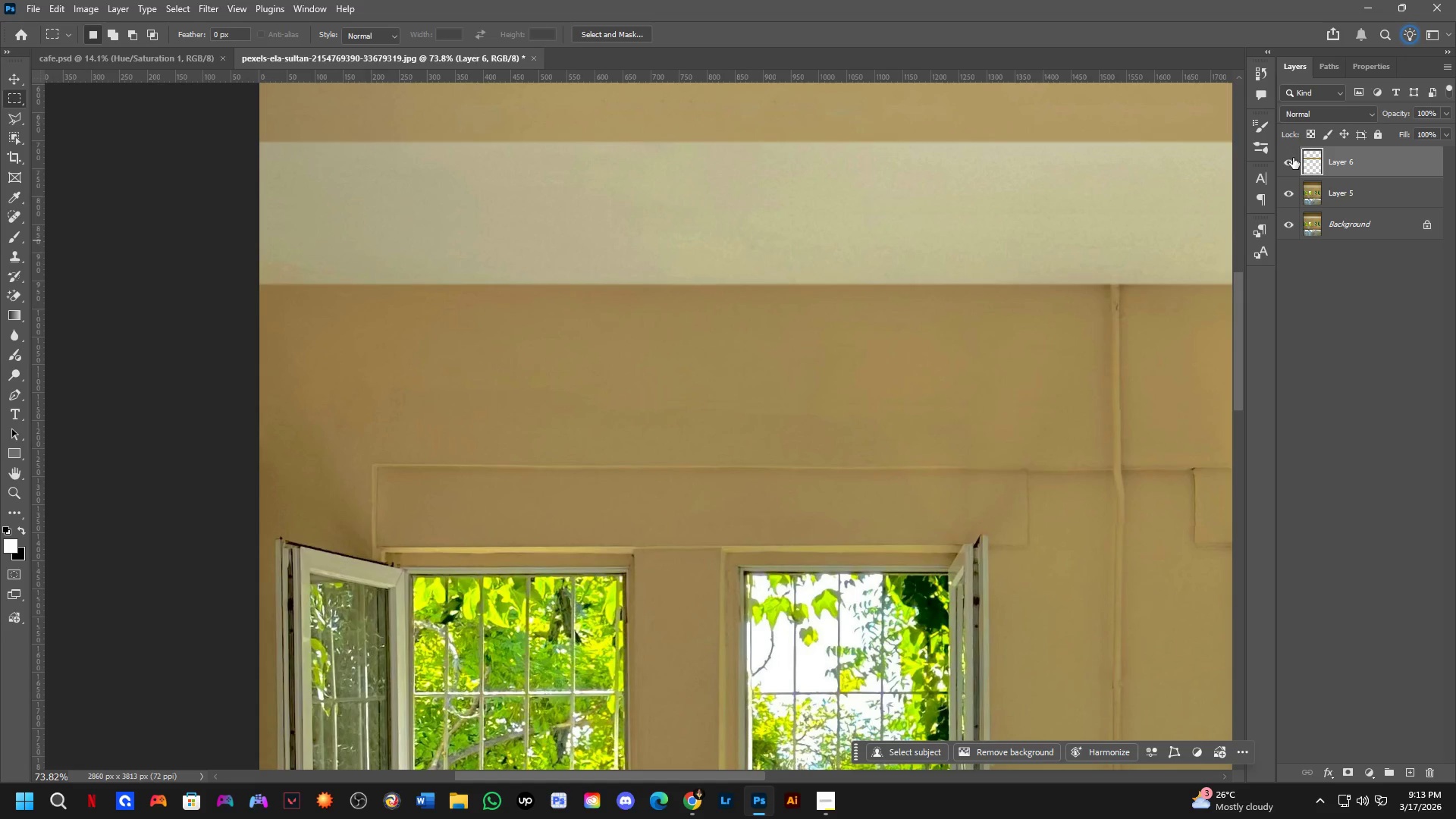 
scroll: coordinate [479, 408], scroll_direction: down, amount: 3.0
 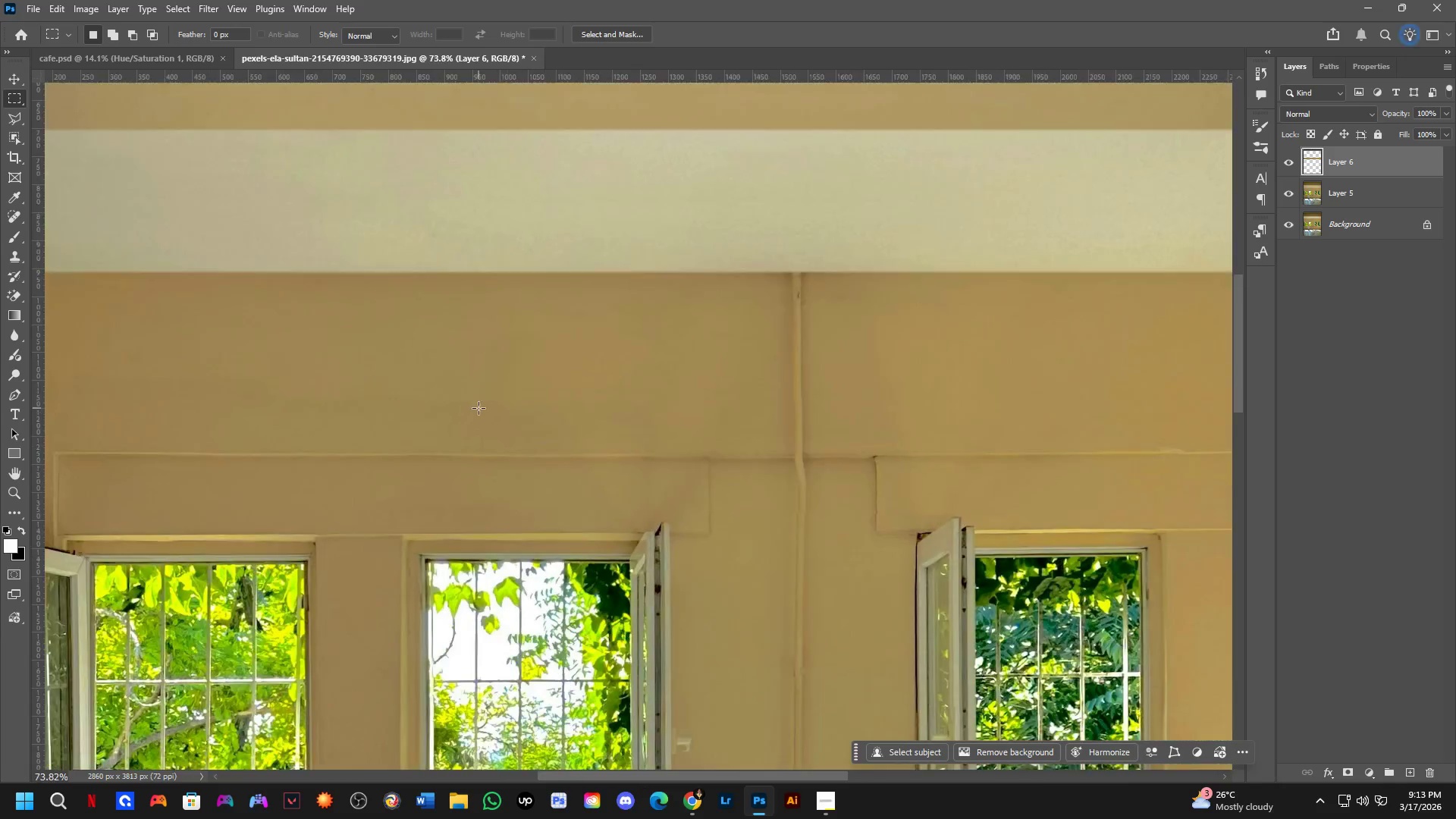 
double_click([1293, 158])
 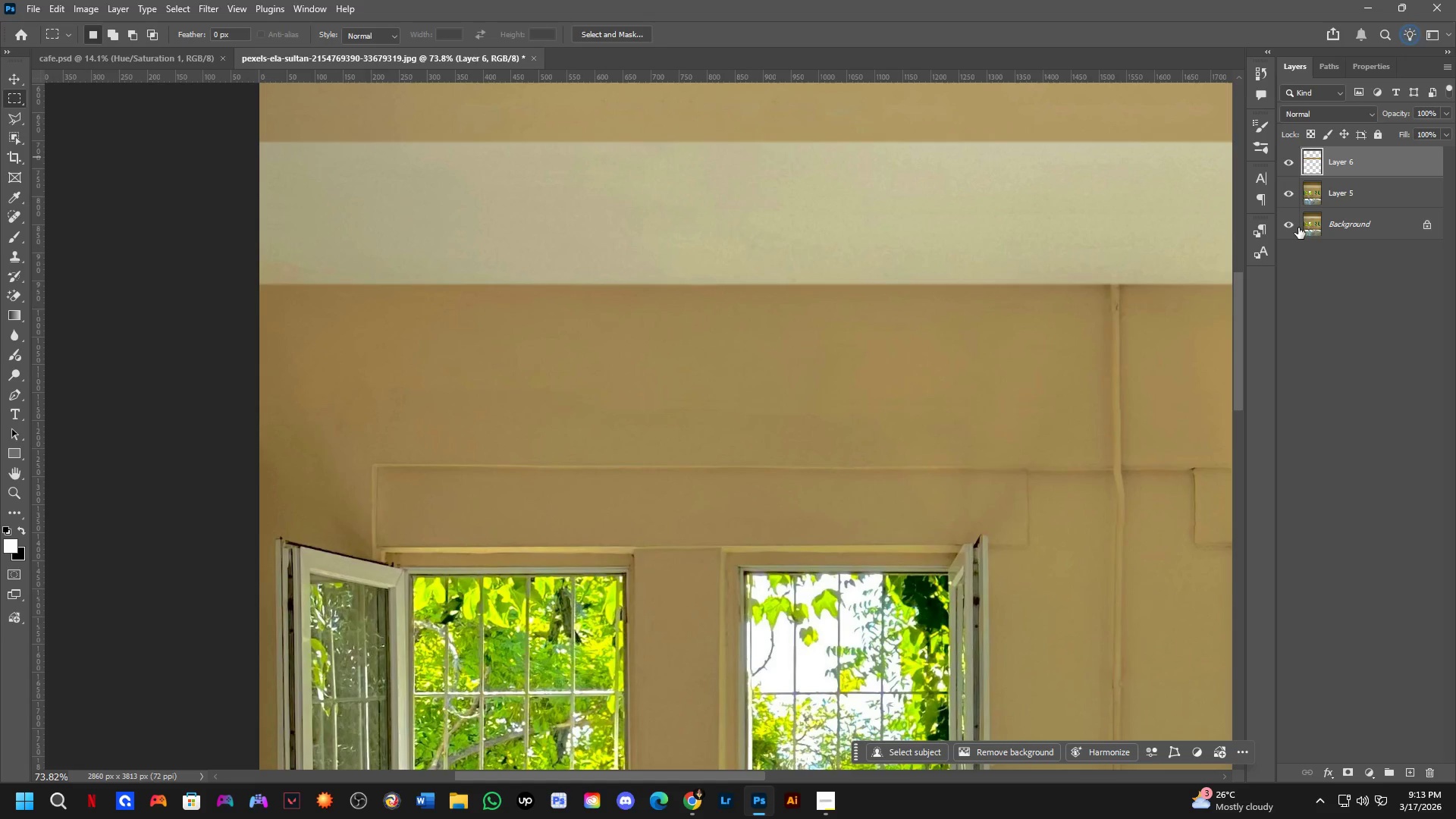 
hold_key(key=Space, duration=0.48)
 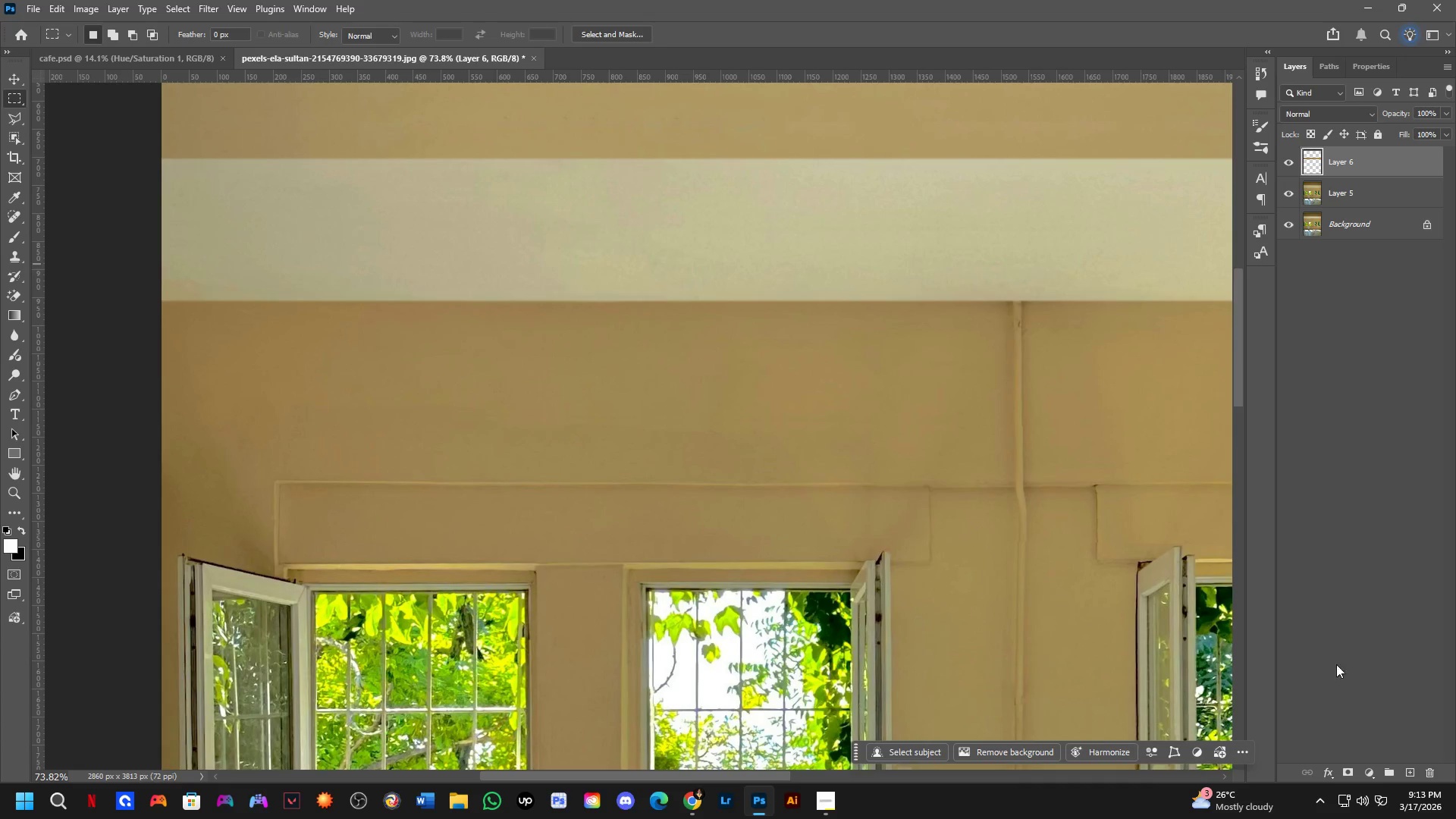 
left_click_drag(start_coordinate=[1052, 376], to_coordinate=[954, 393])
 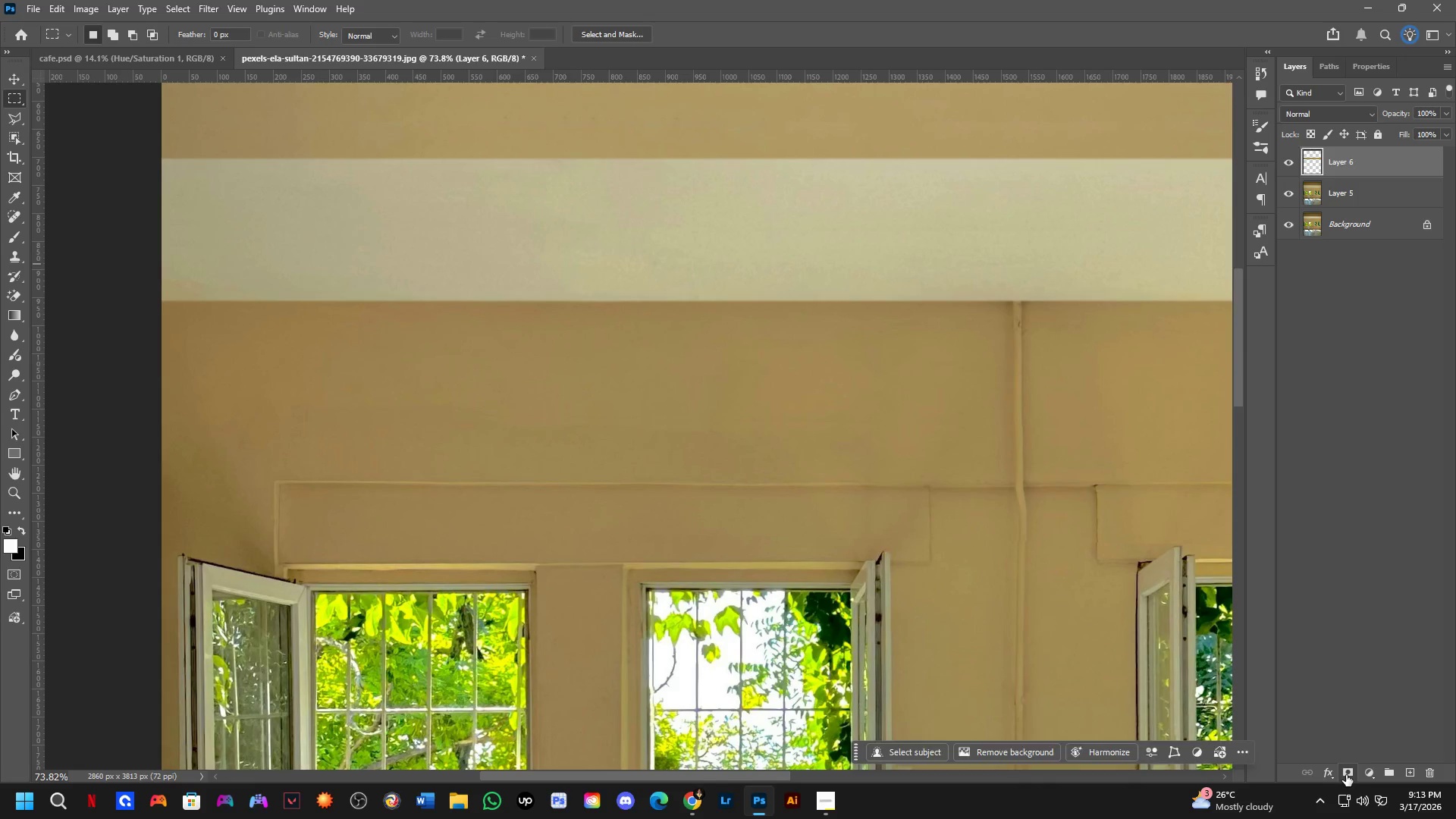 
key(B)
 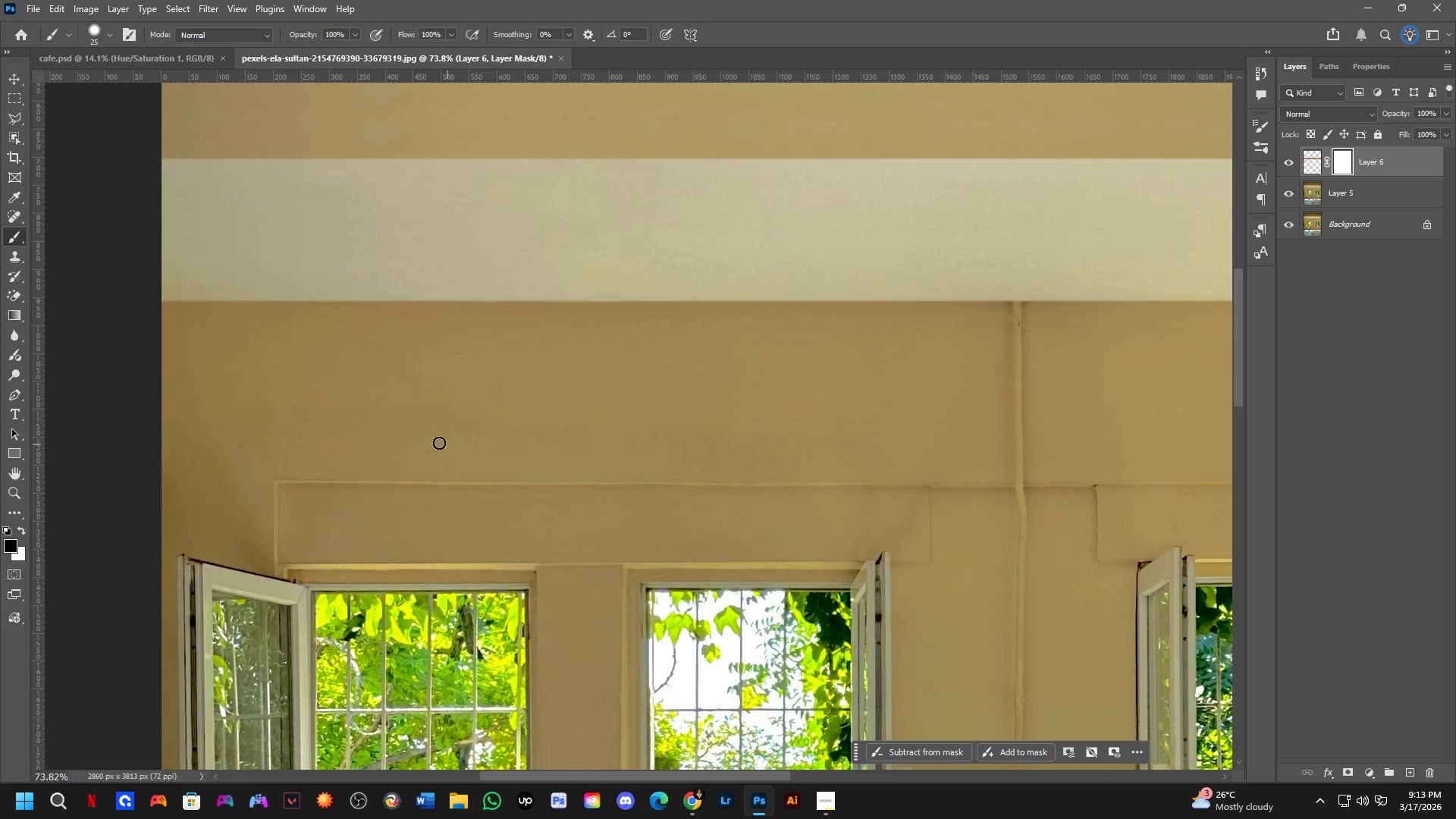 
hold_key(key=AltLeft, duration=0.52)
 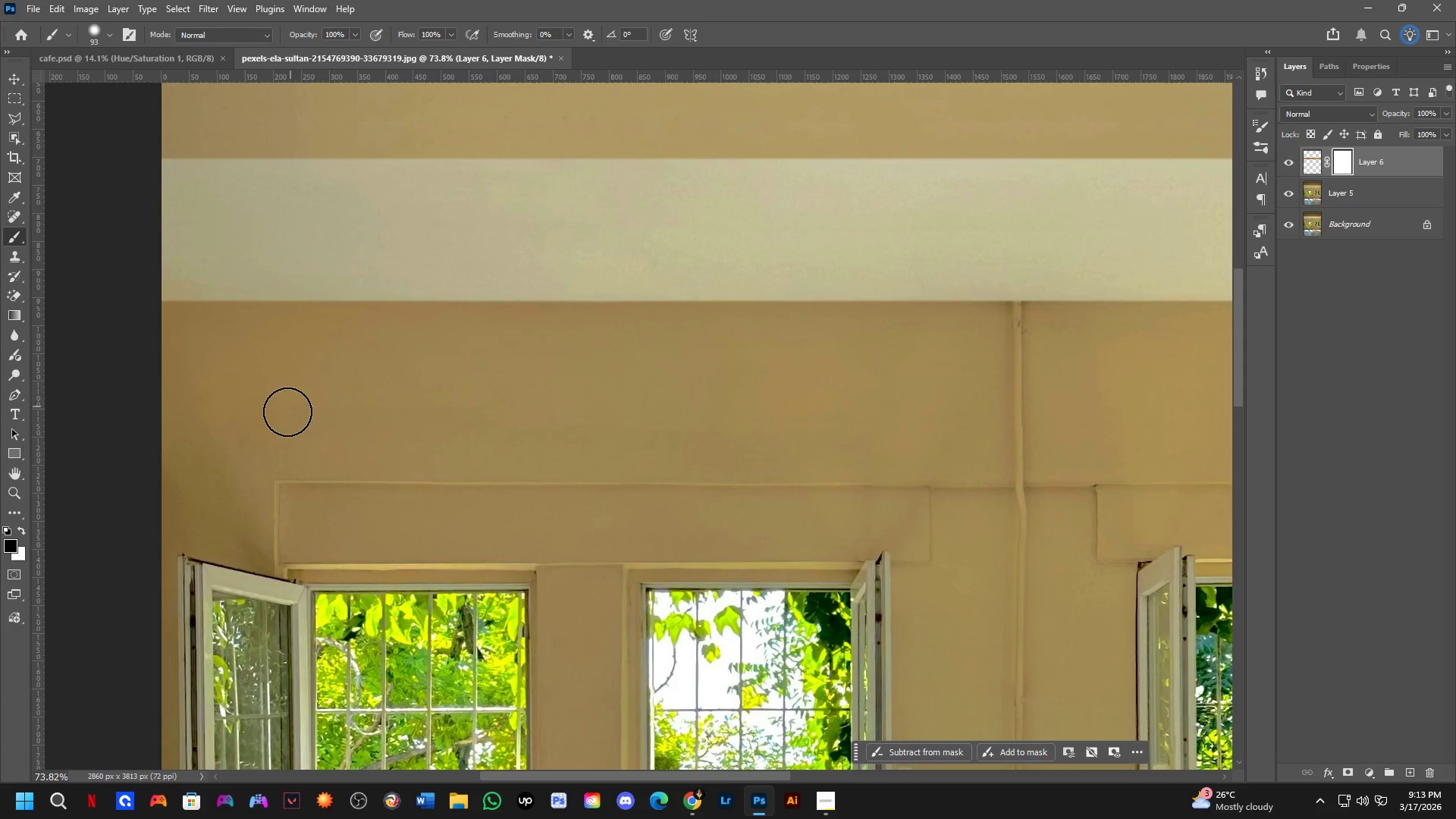 
key(Alt+AltLeft)
 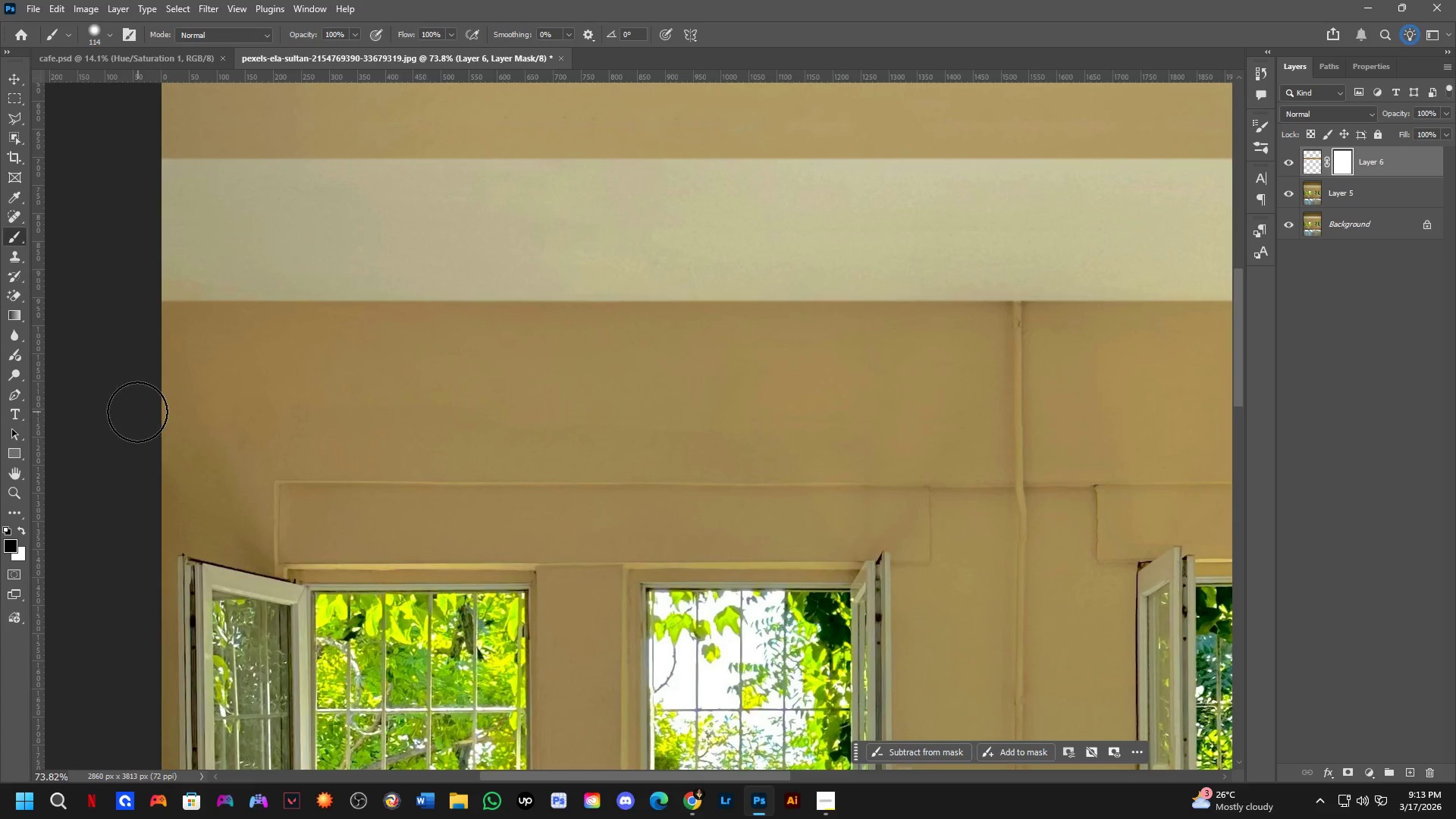 
left_click_drag(start_coordinate=[151, 409], to_coordinate=[875, 414])
 